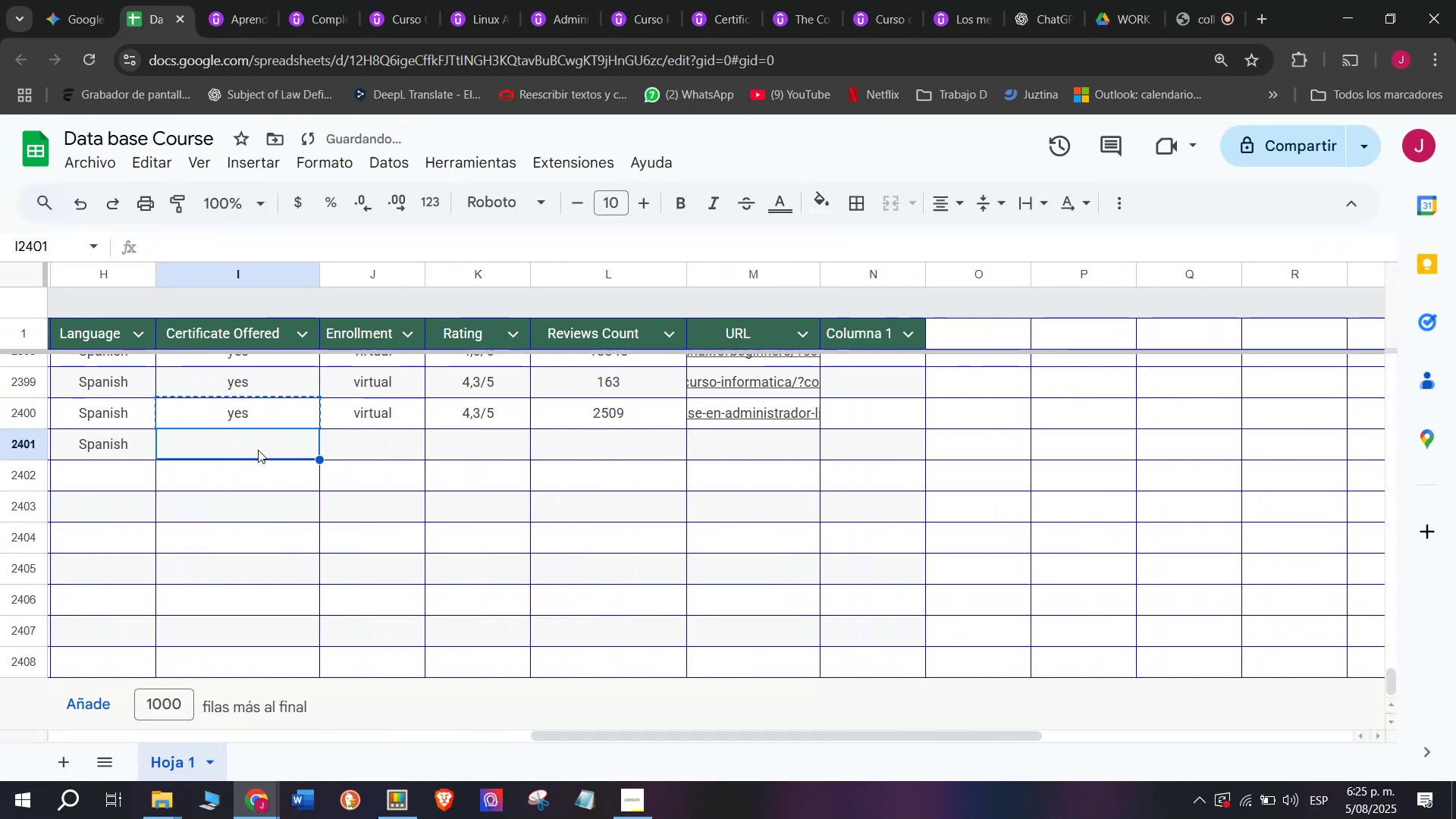 
key(Control+C)
 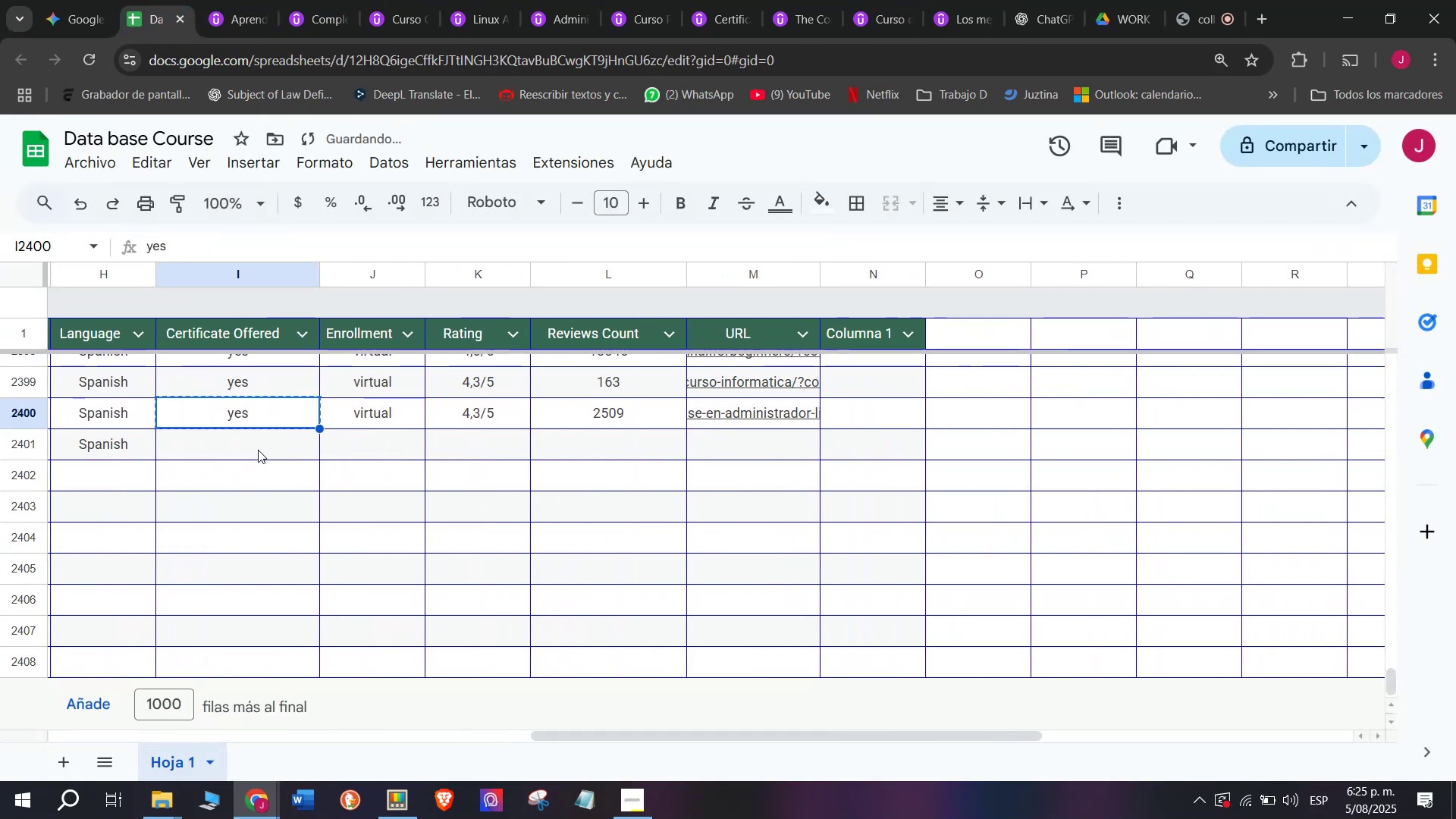 
double_click([258, 450])
 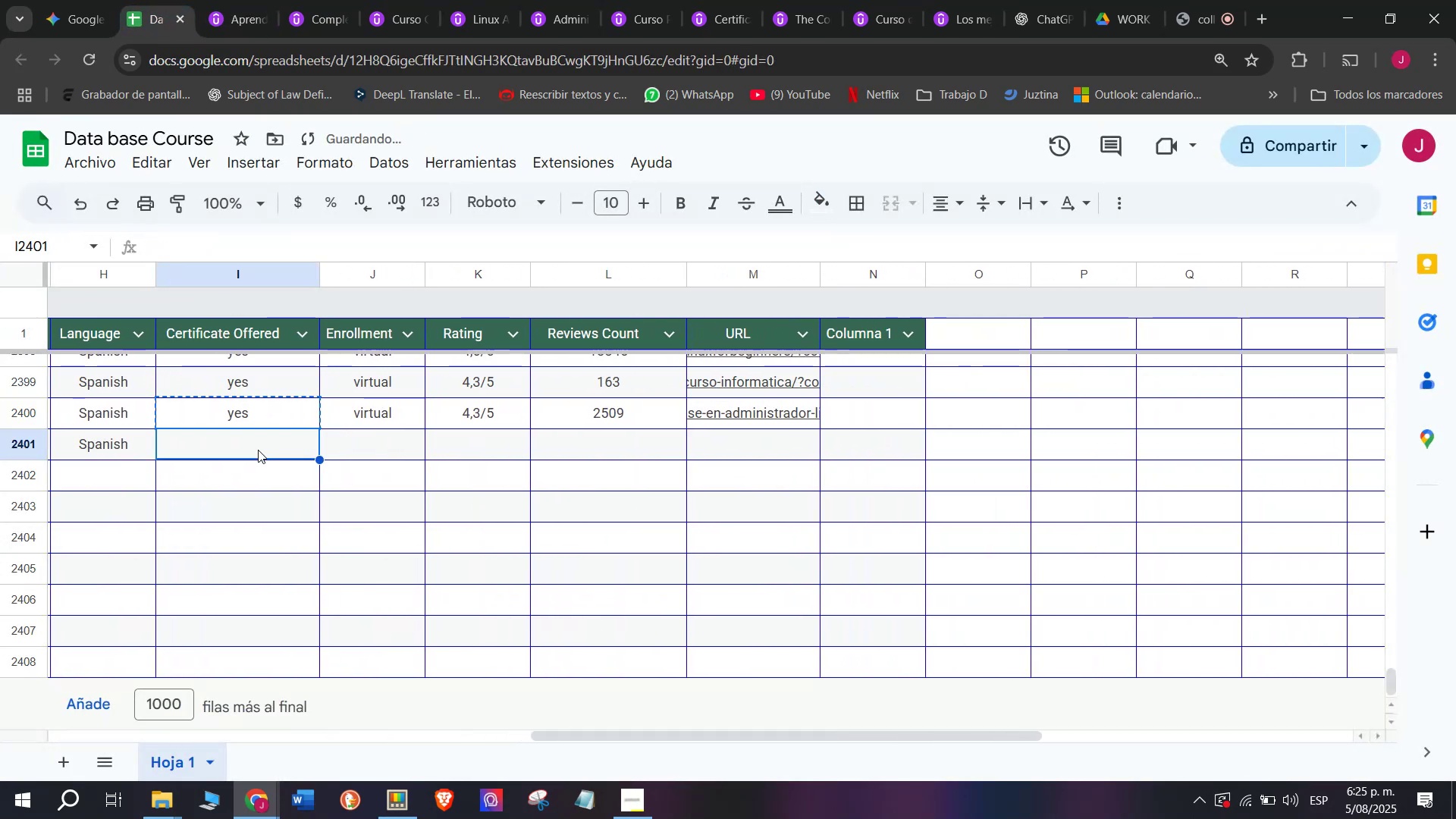 
key(Z)
 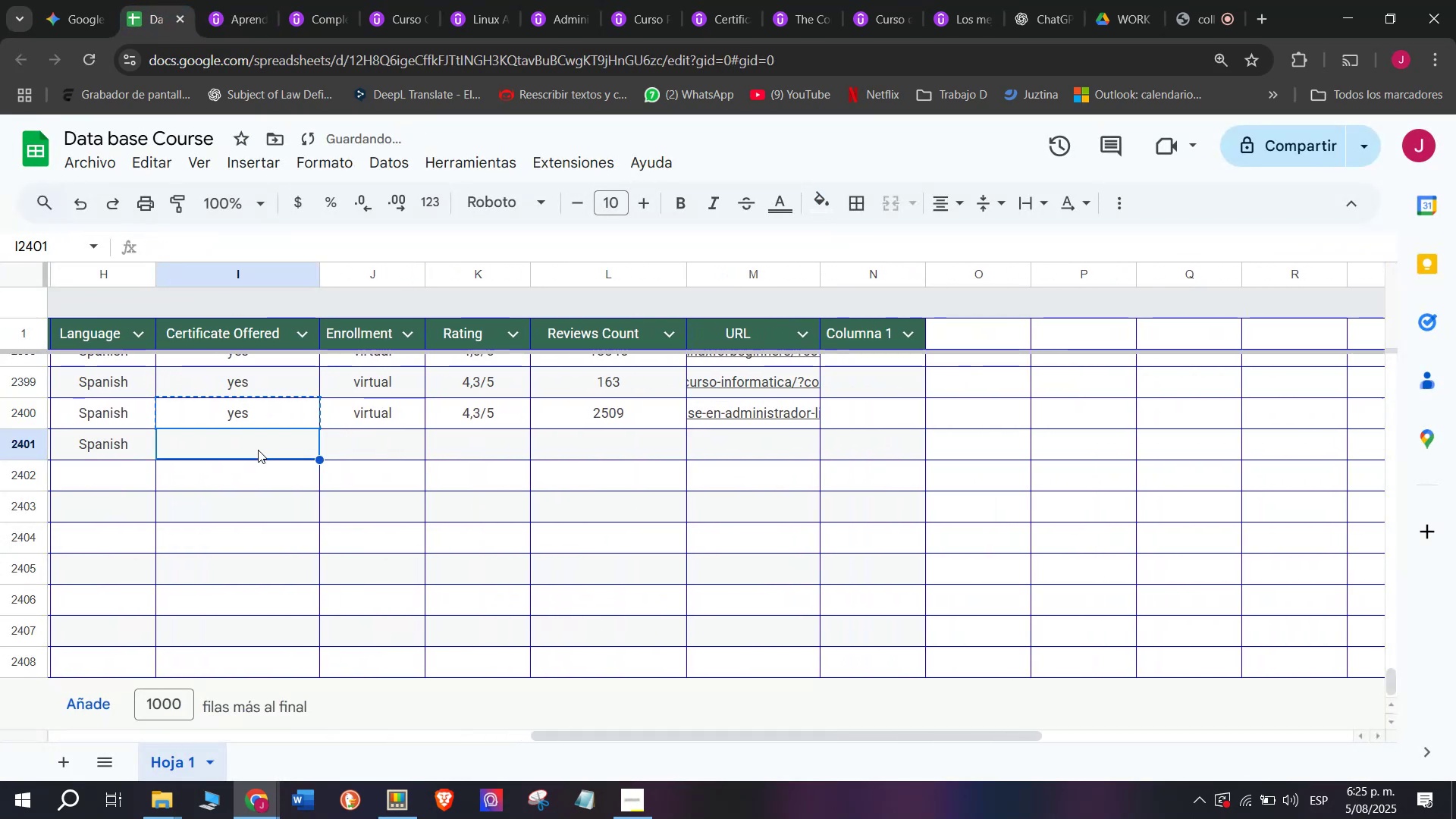 
key(Control+ControlLeft)
 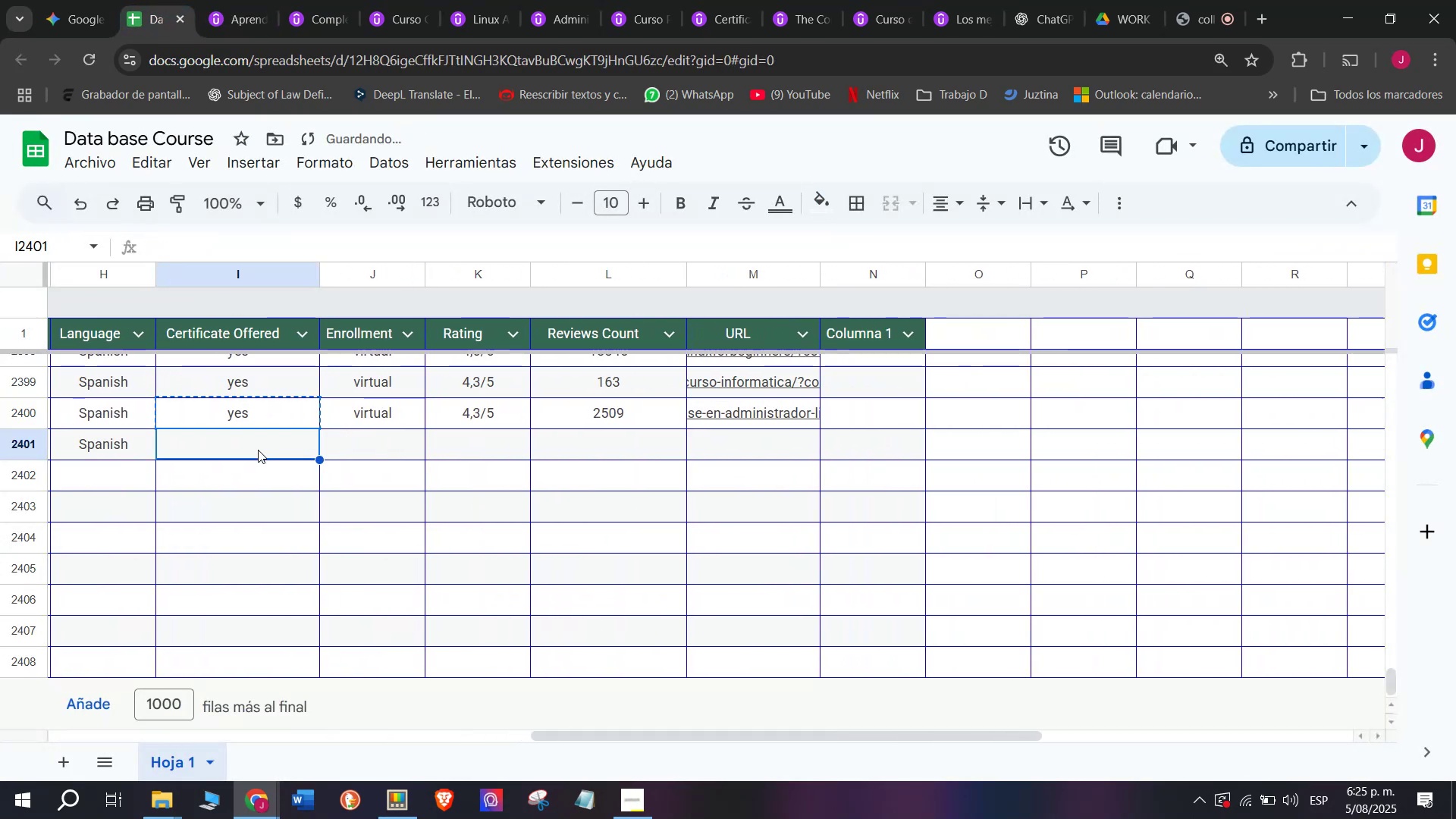 
key(Control+V)
 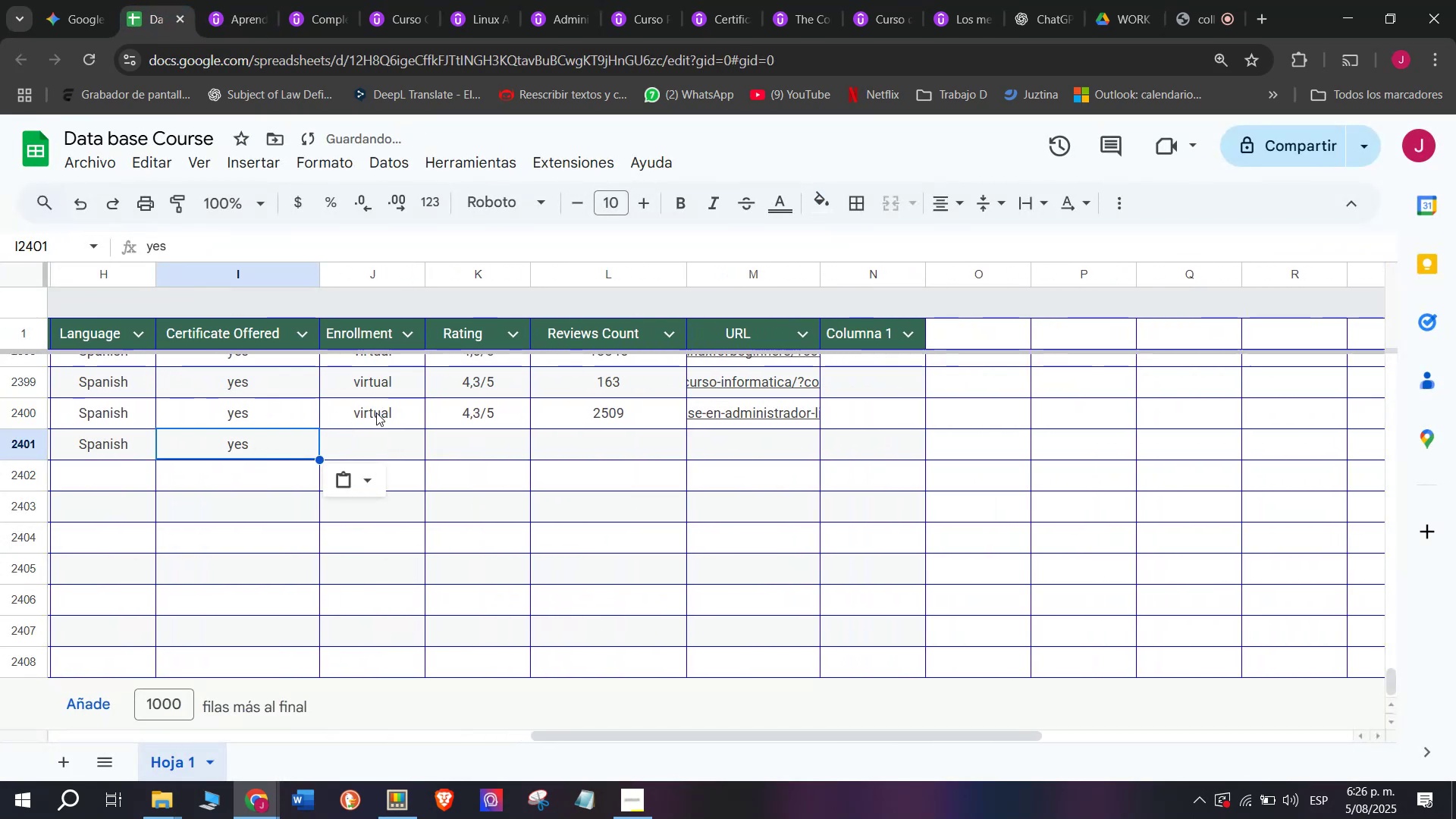 
left_click([382, 413])
 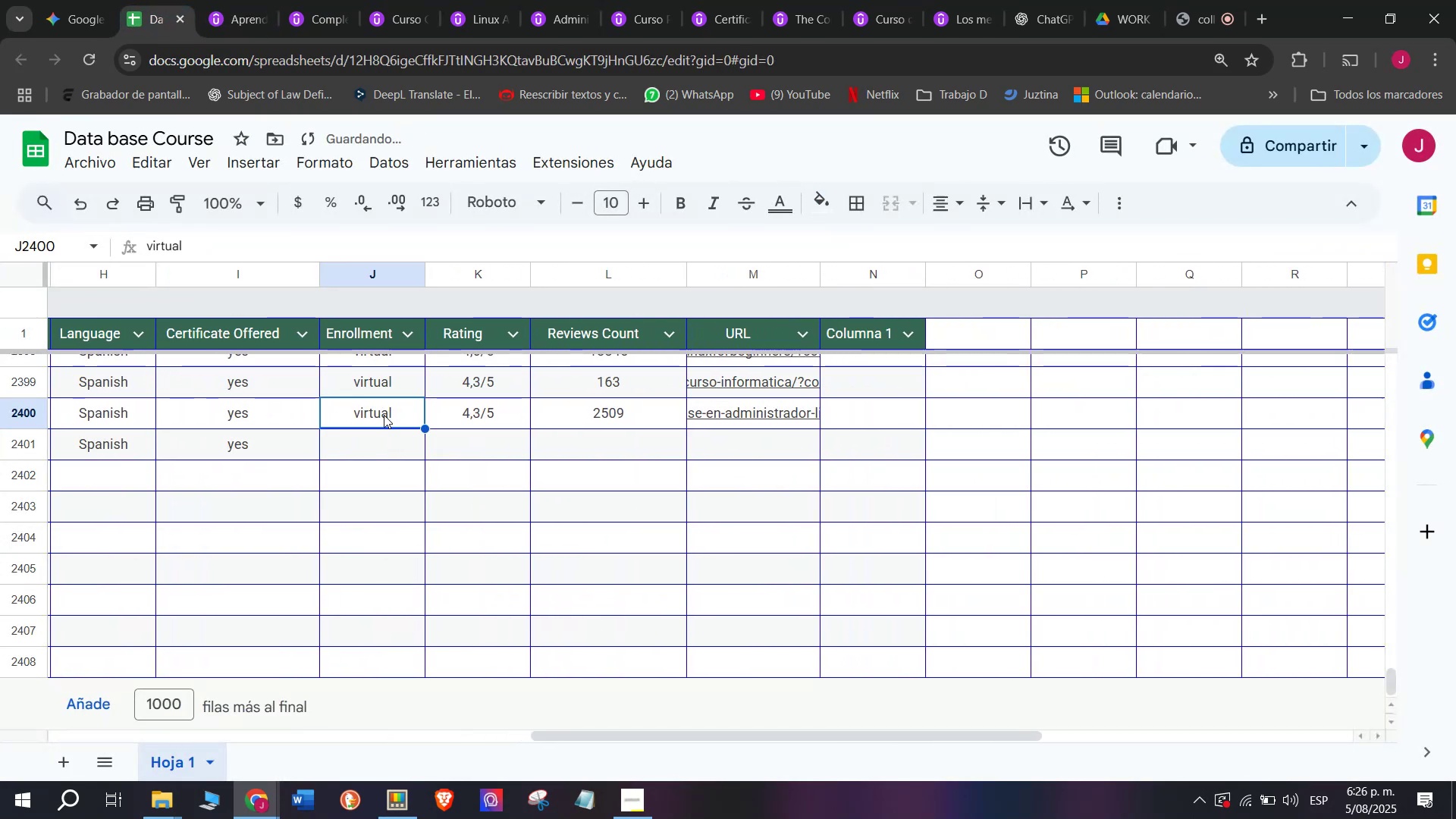 
key(Control+C)
 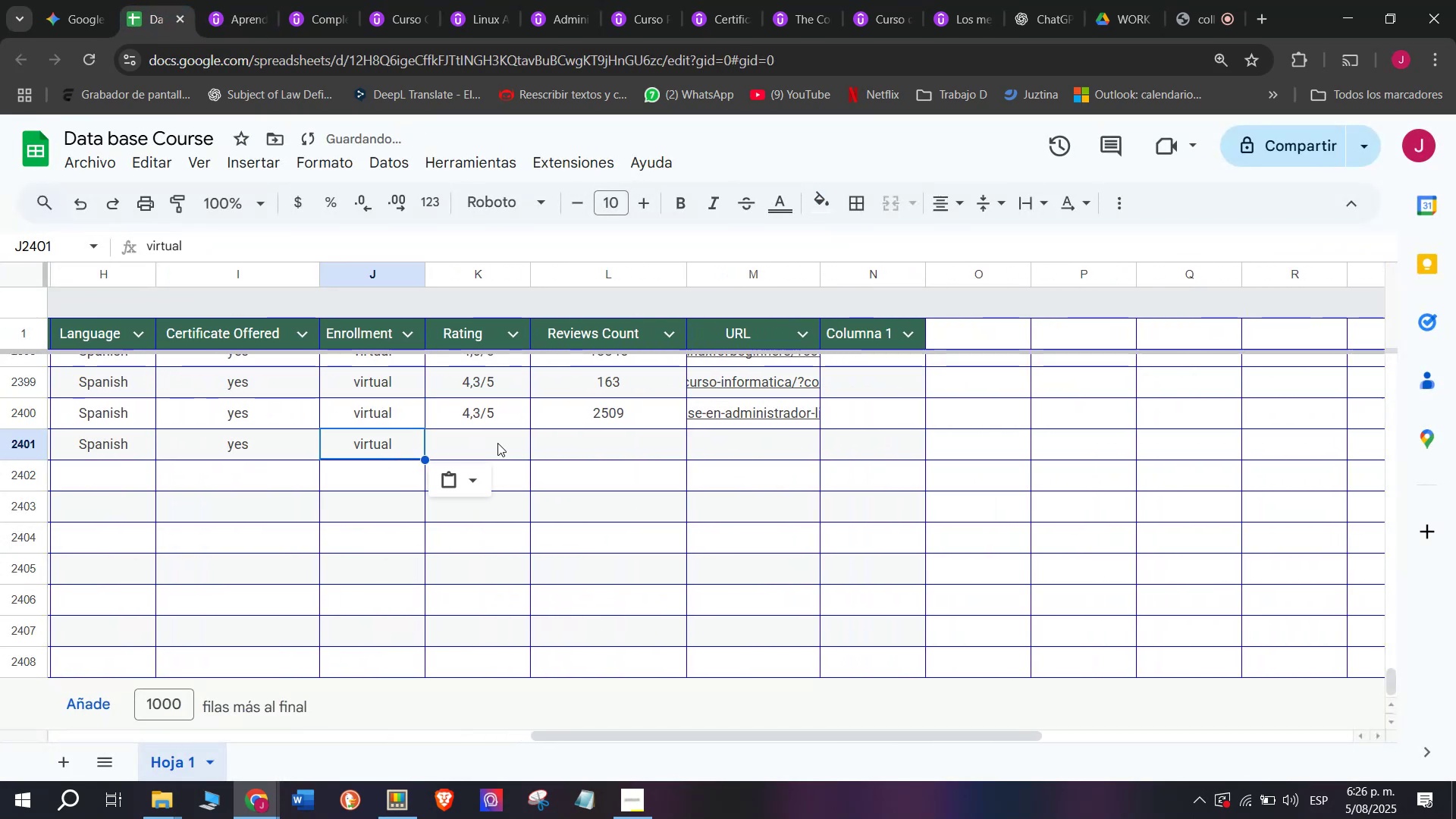 
key(Break)
 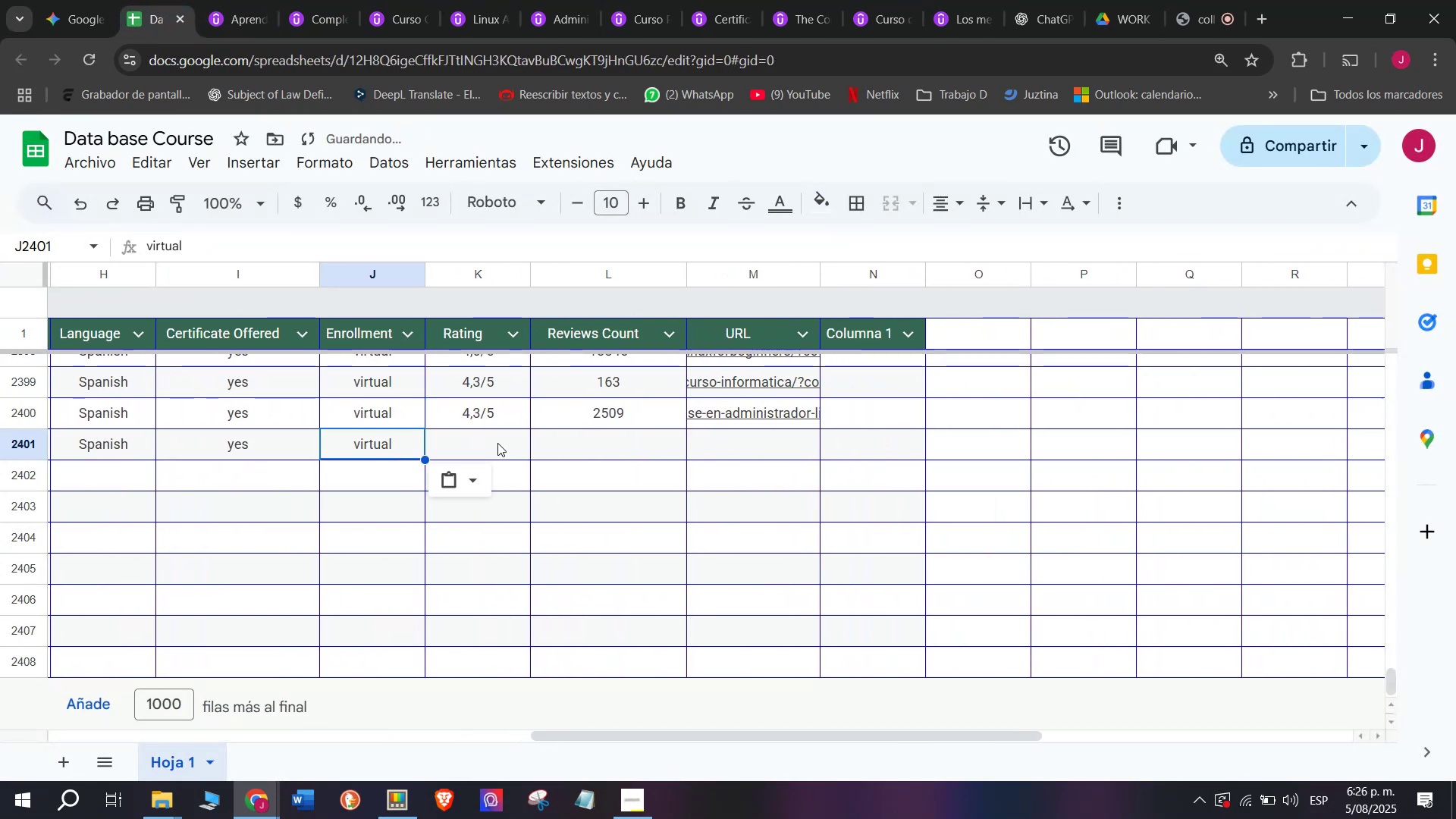 
key(Control+ControlLeft)
 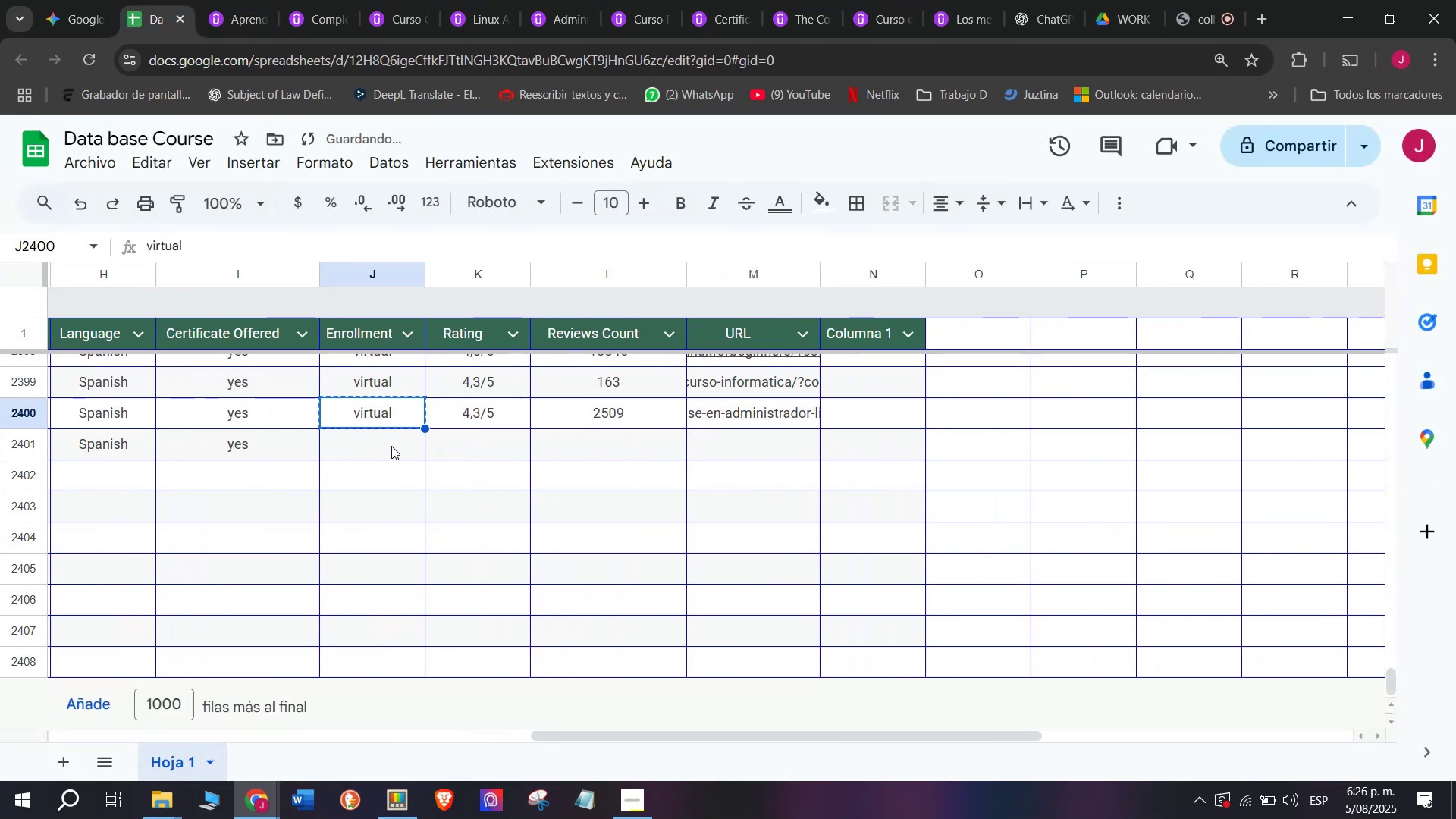 
double_click([391, 446])
 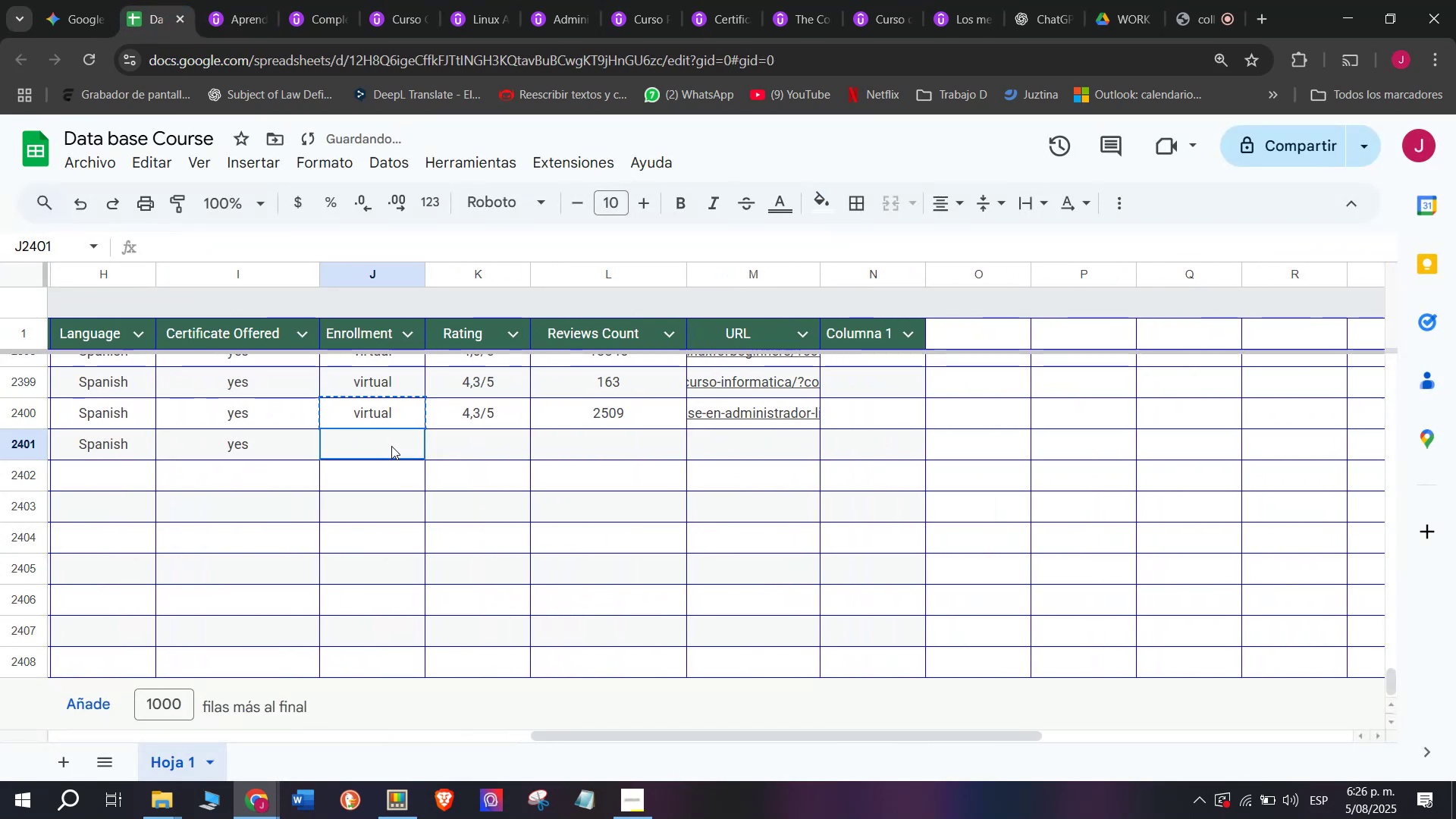 
key(Z)
 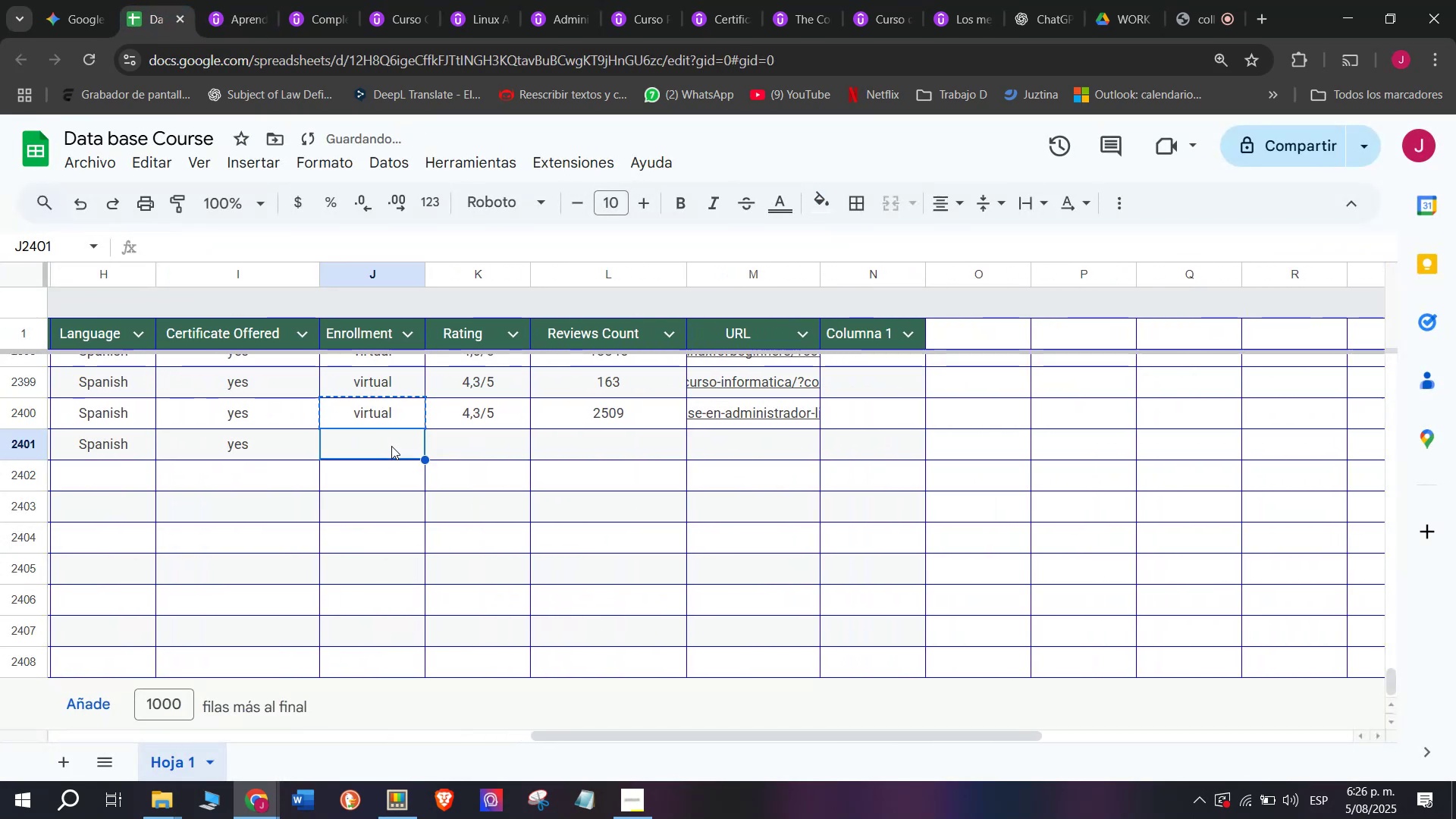 
key(Control+ControlLeft)
 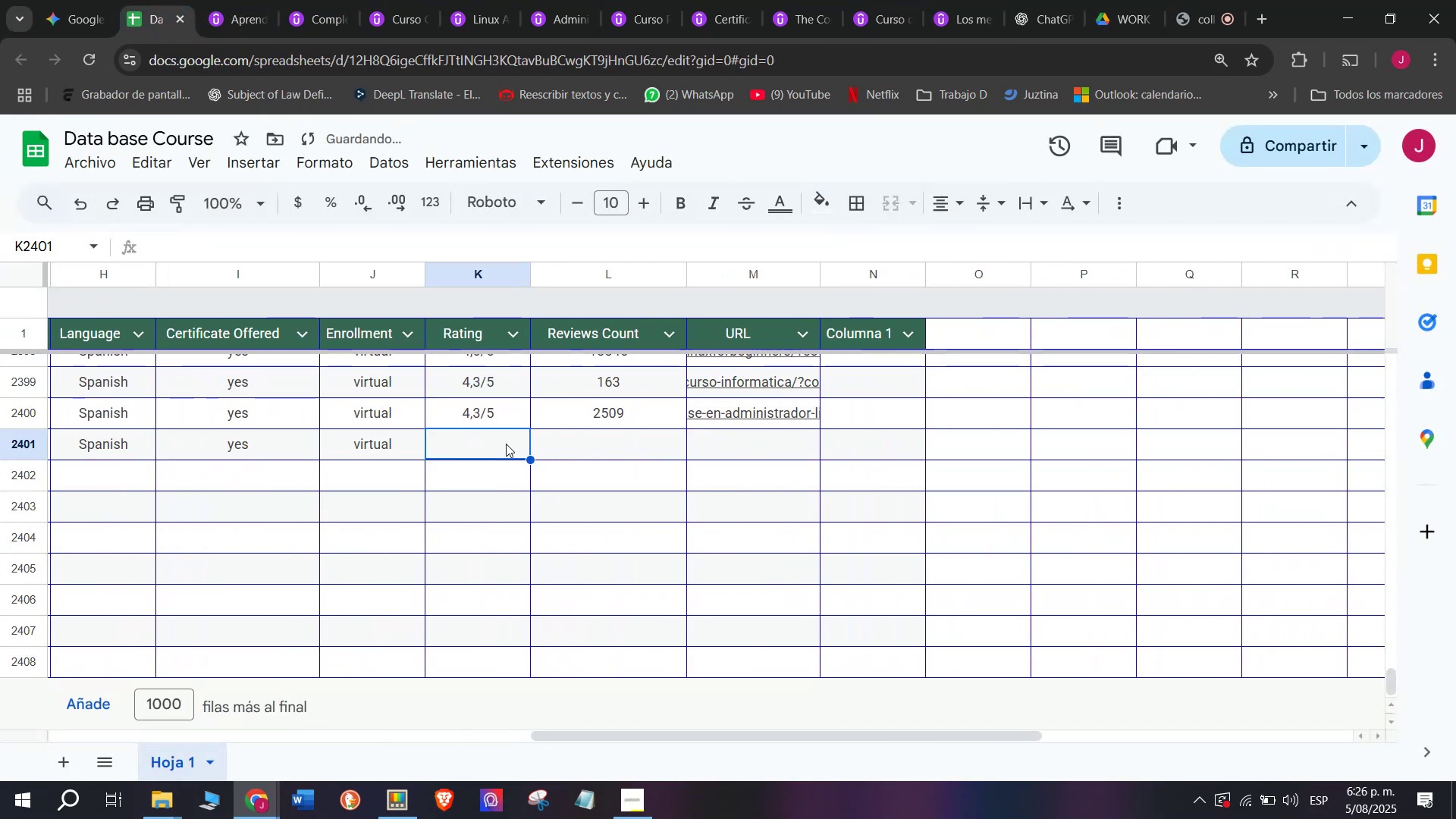 
key(Control+V)
 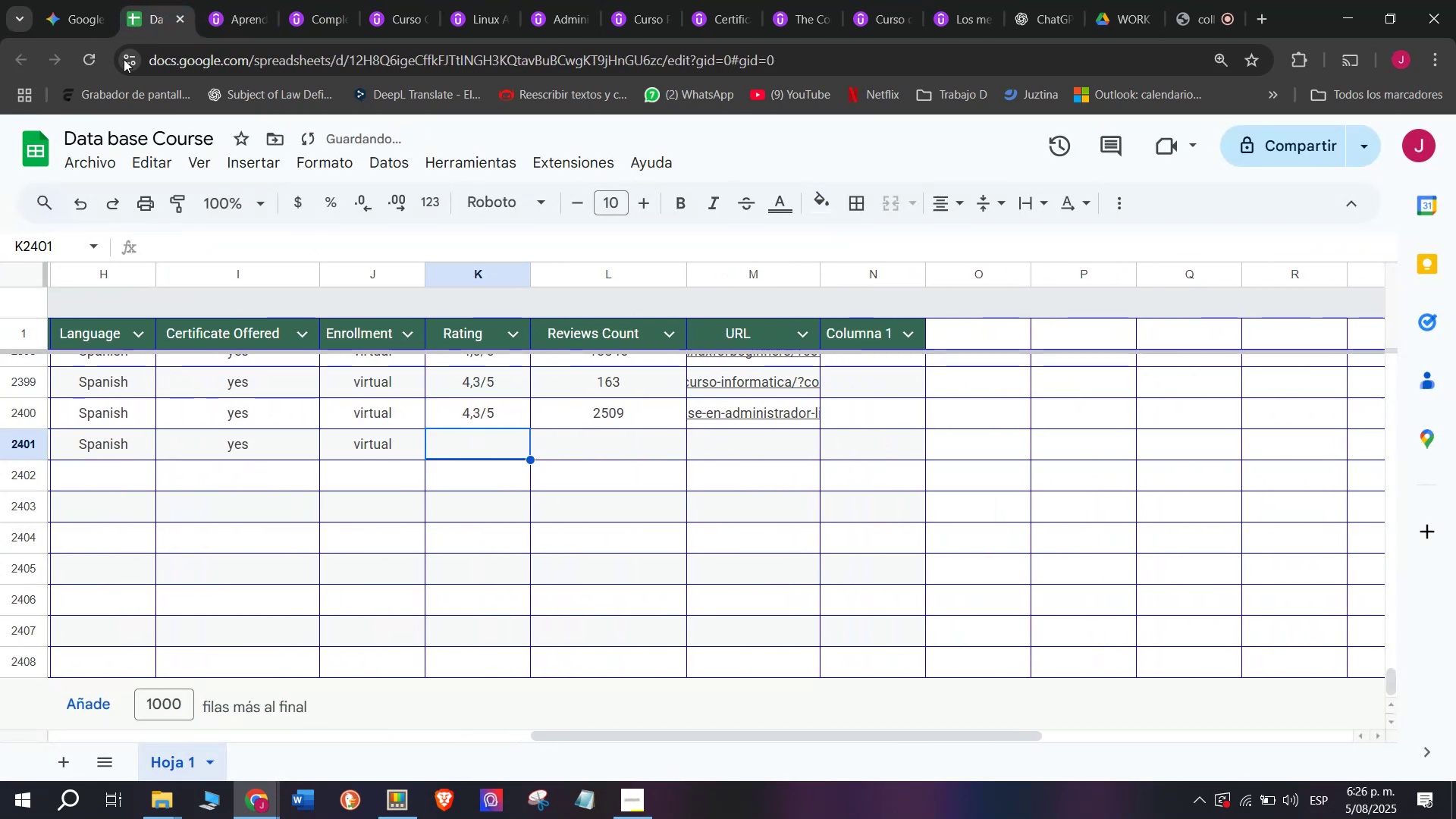 
left_click([222, 0])
 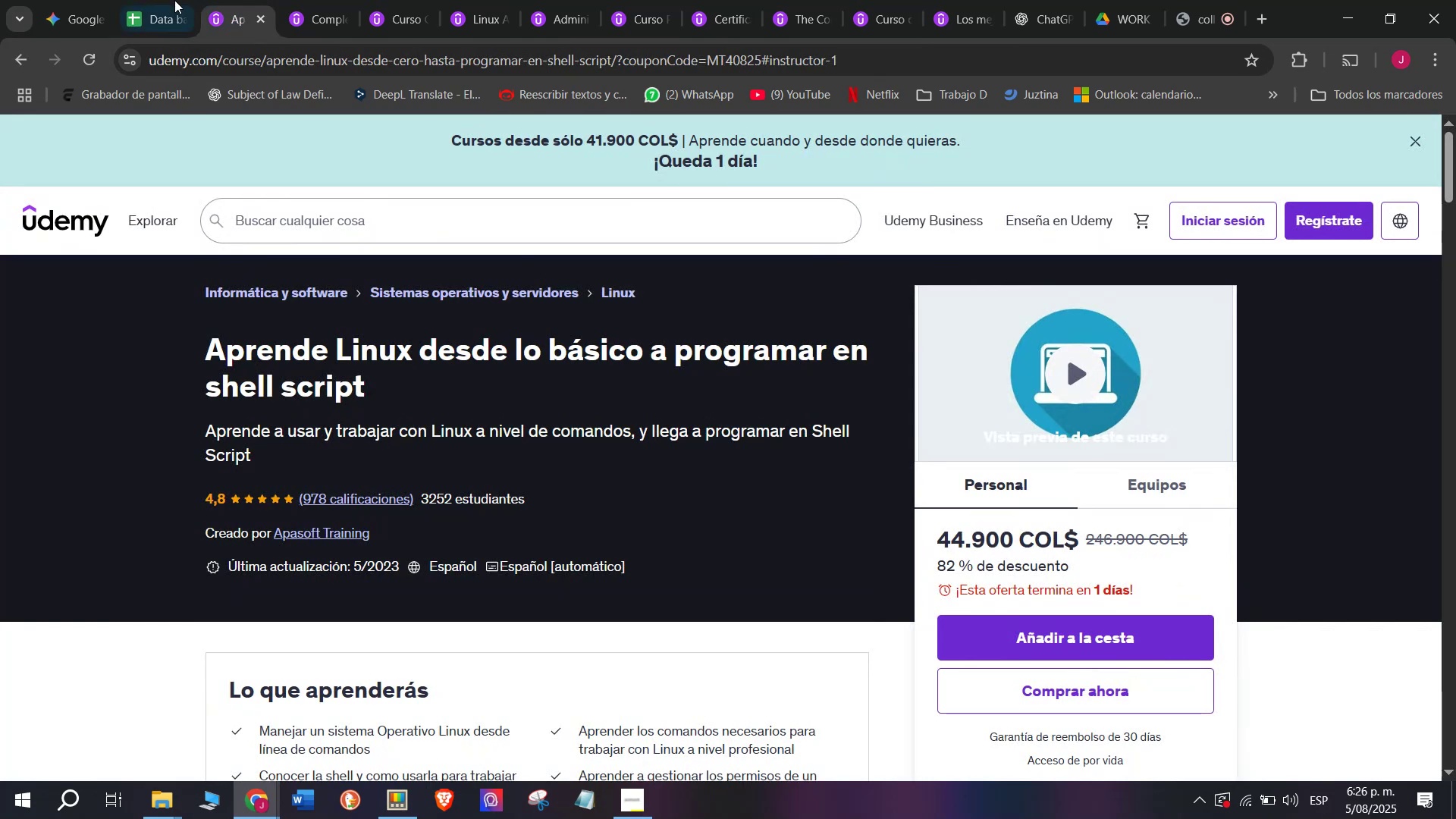 
left_click([164, 0])
 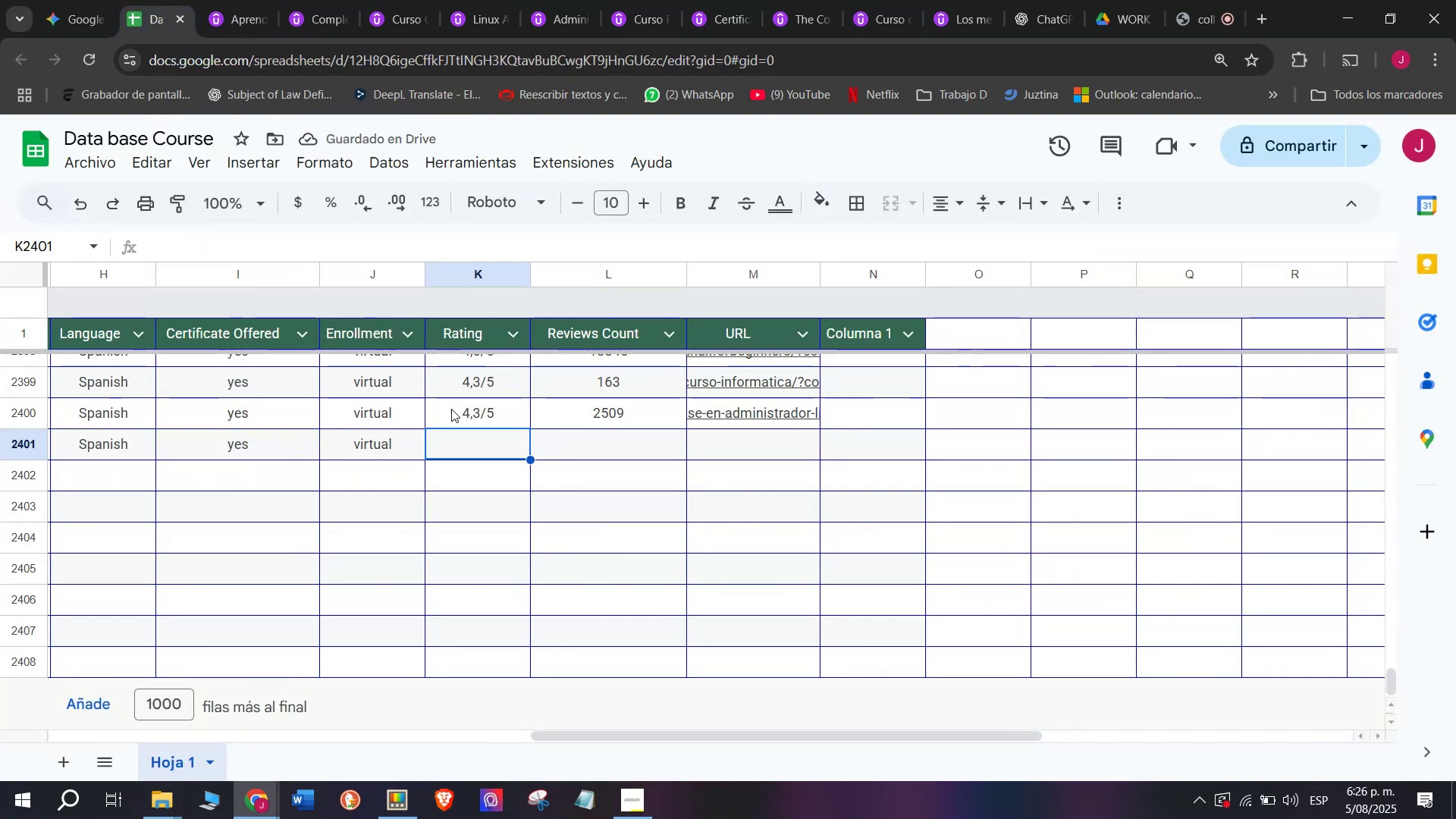 
left_click([473, 388])
 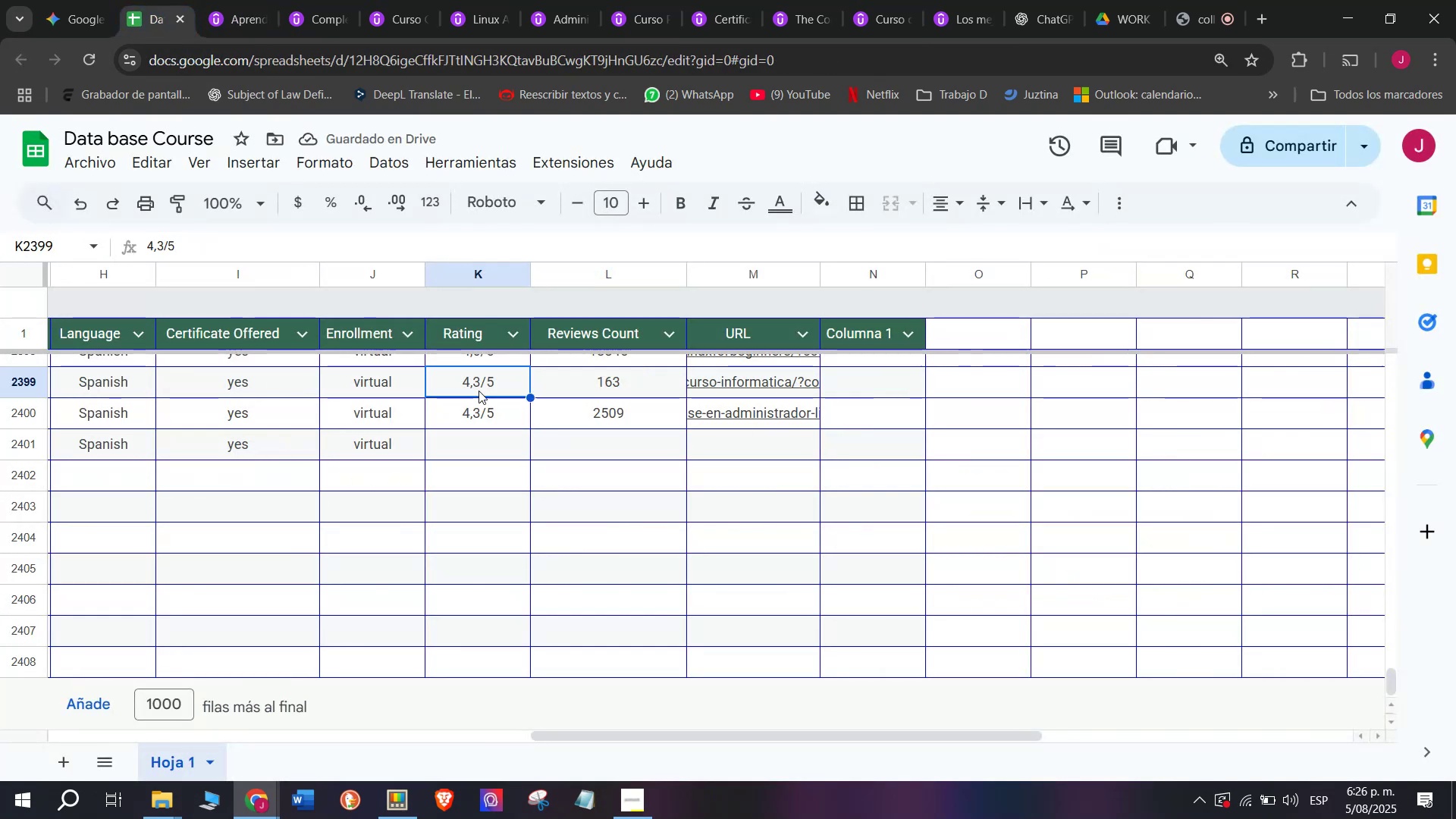 
key(Control+ControlLeft)
 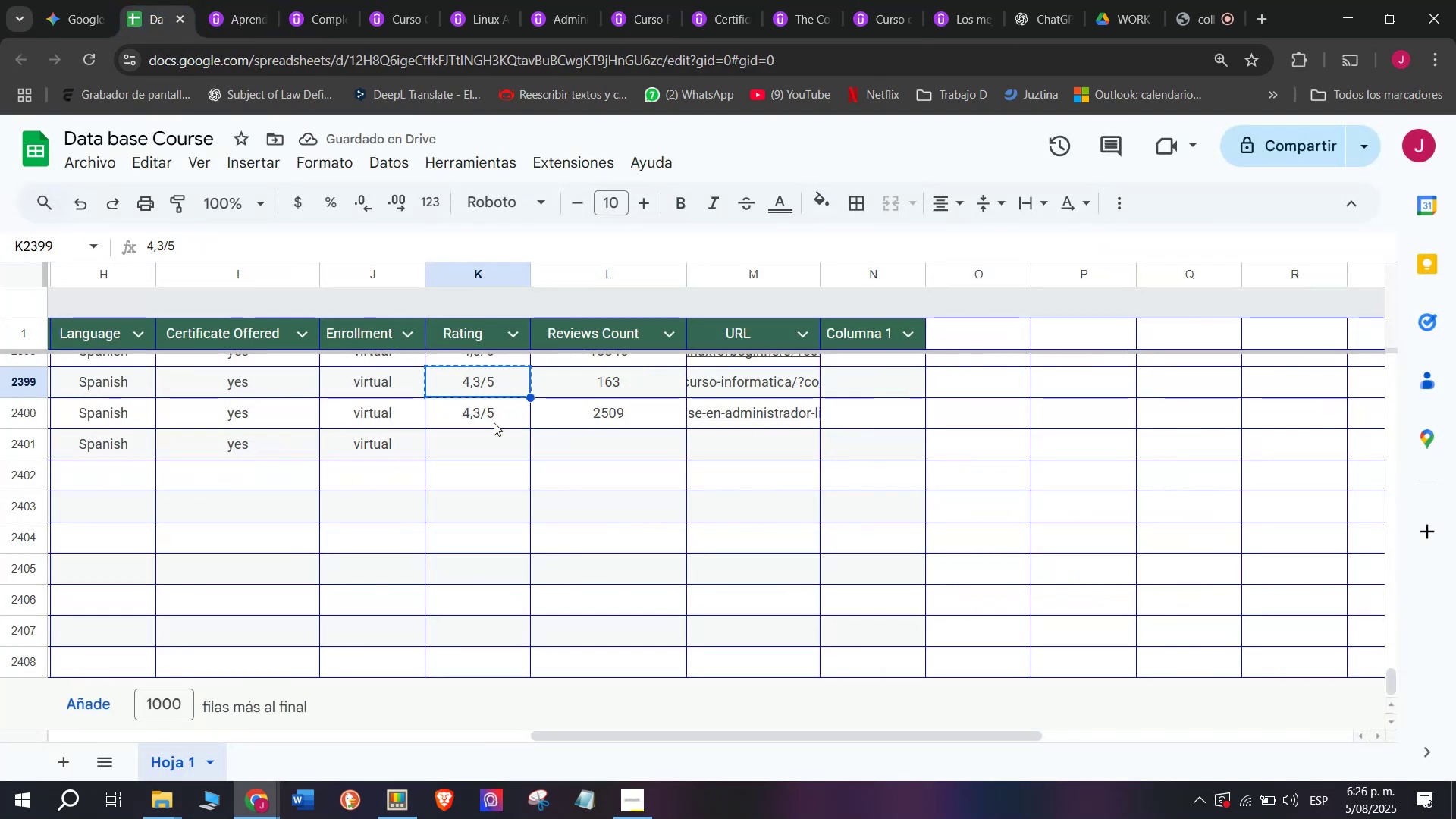 
key(Break)
 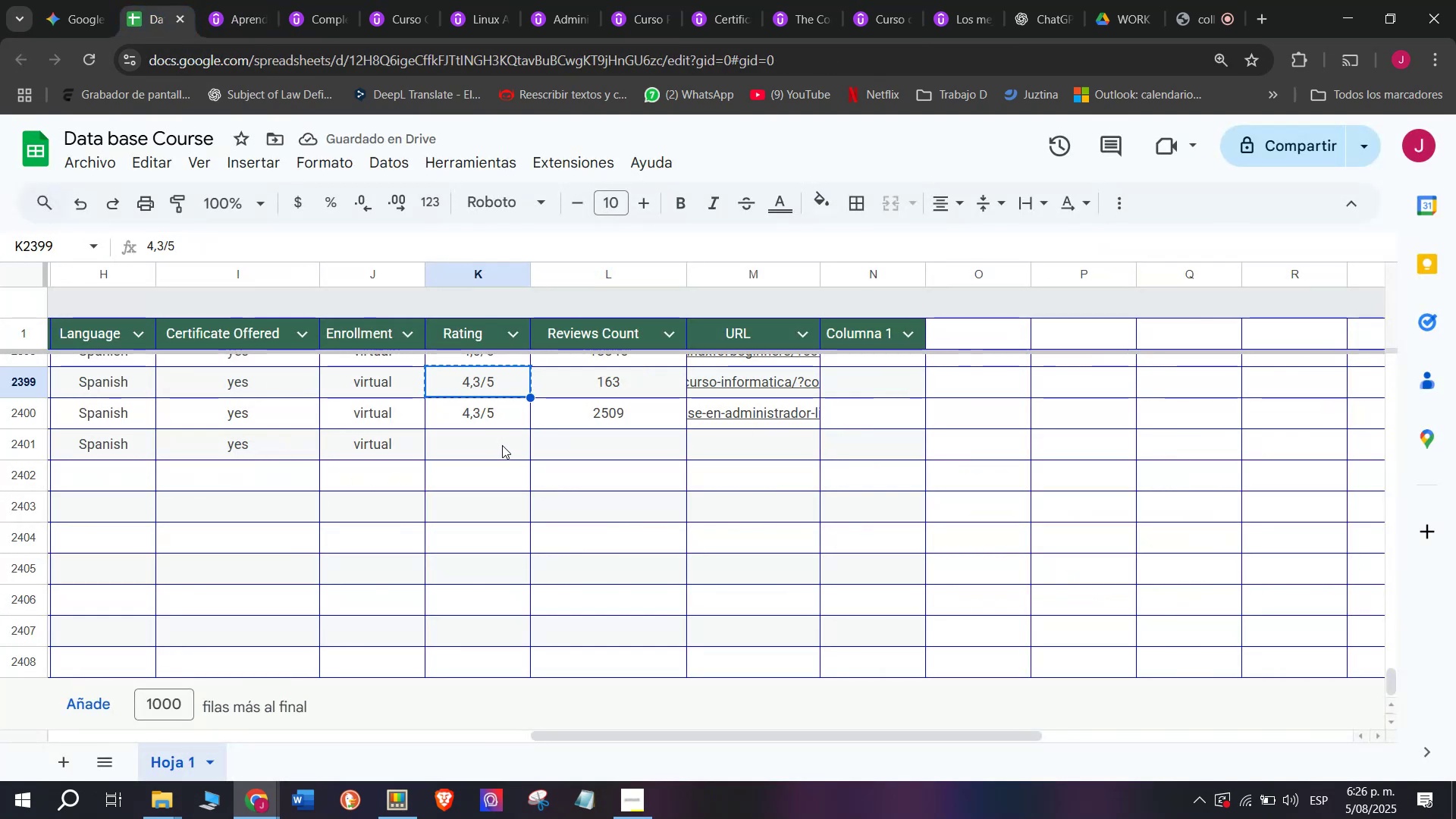 
key(Control+C)
 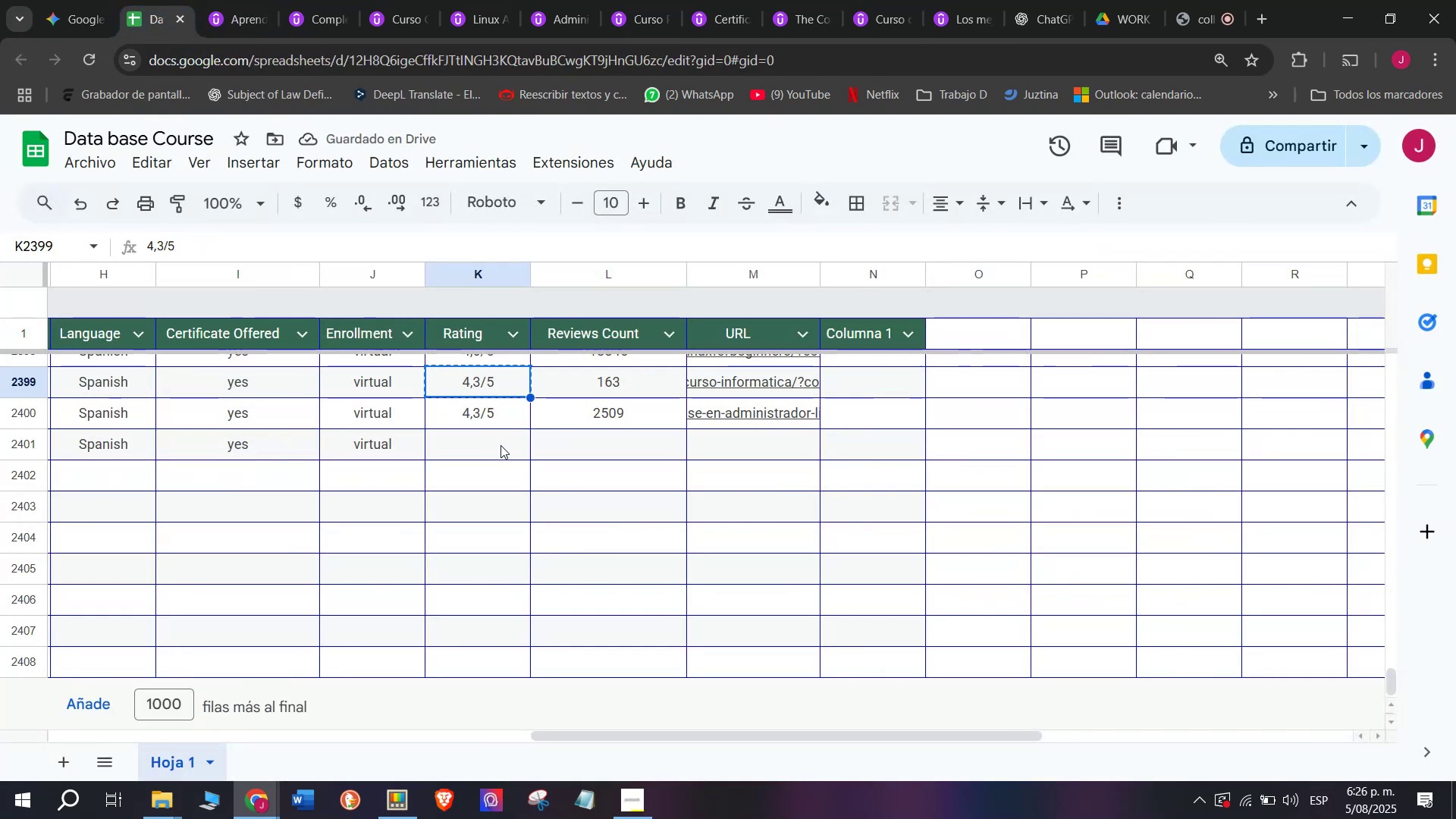 
left_click([502, 445])
 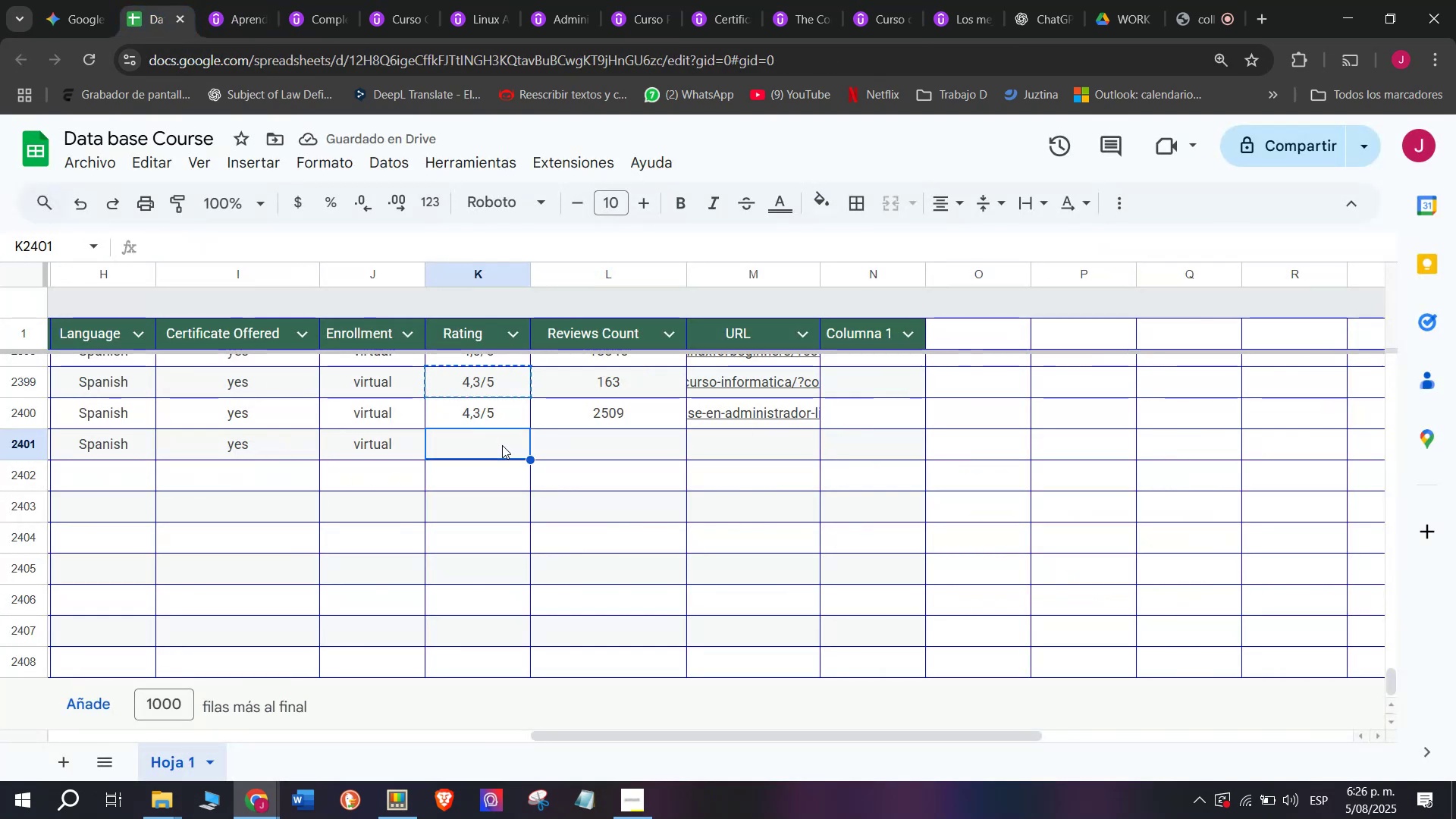 
key(Z)
 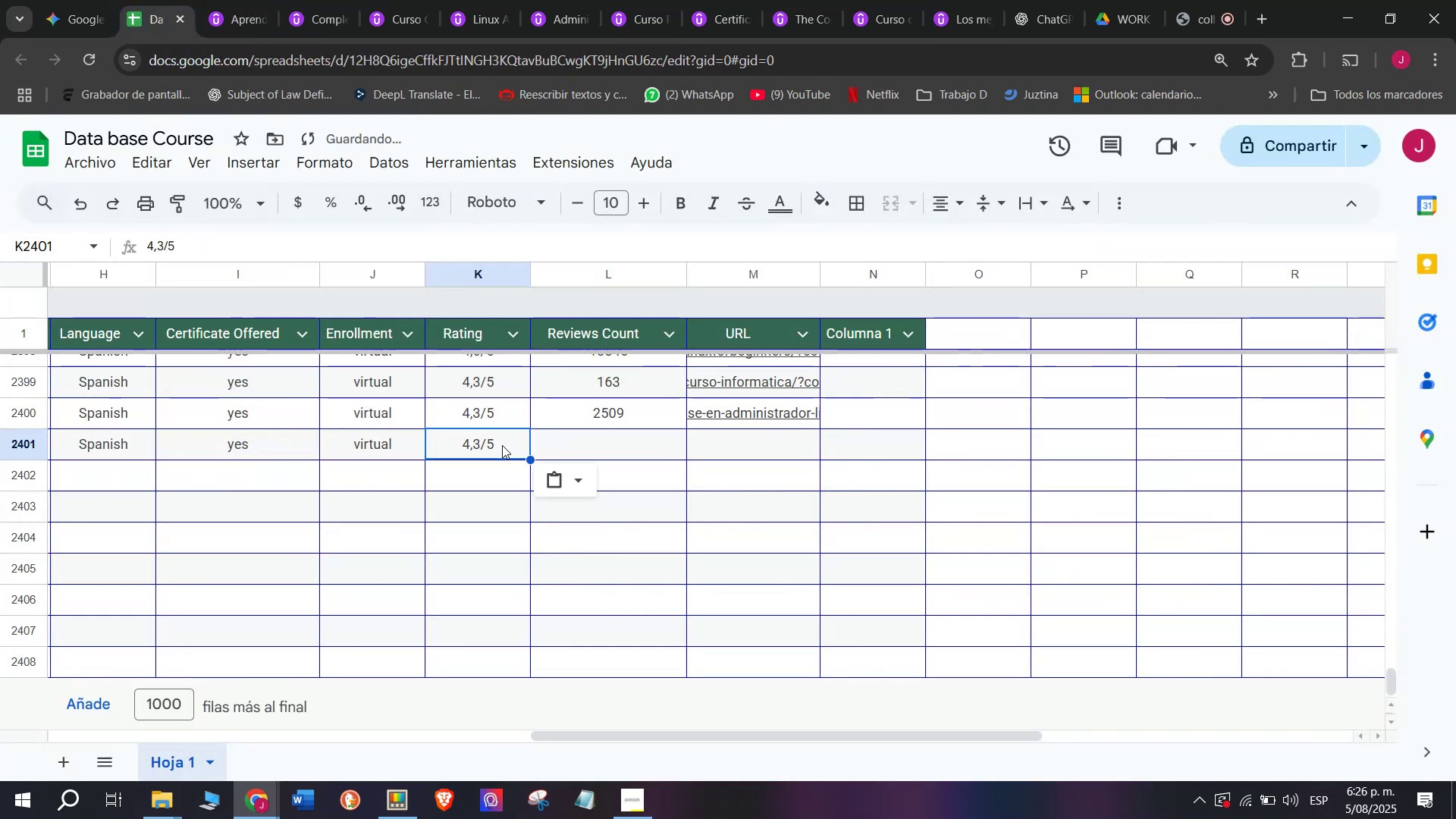 
key(Control+ControlLeft)
 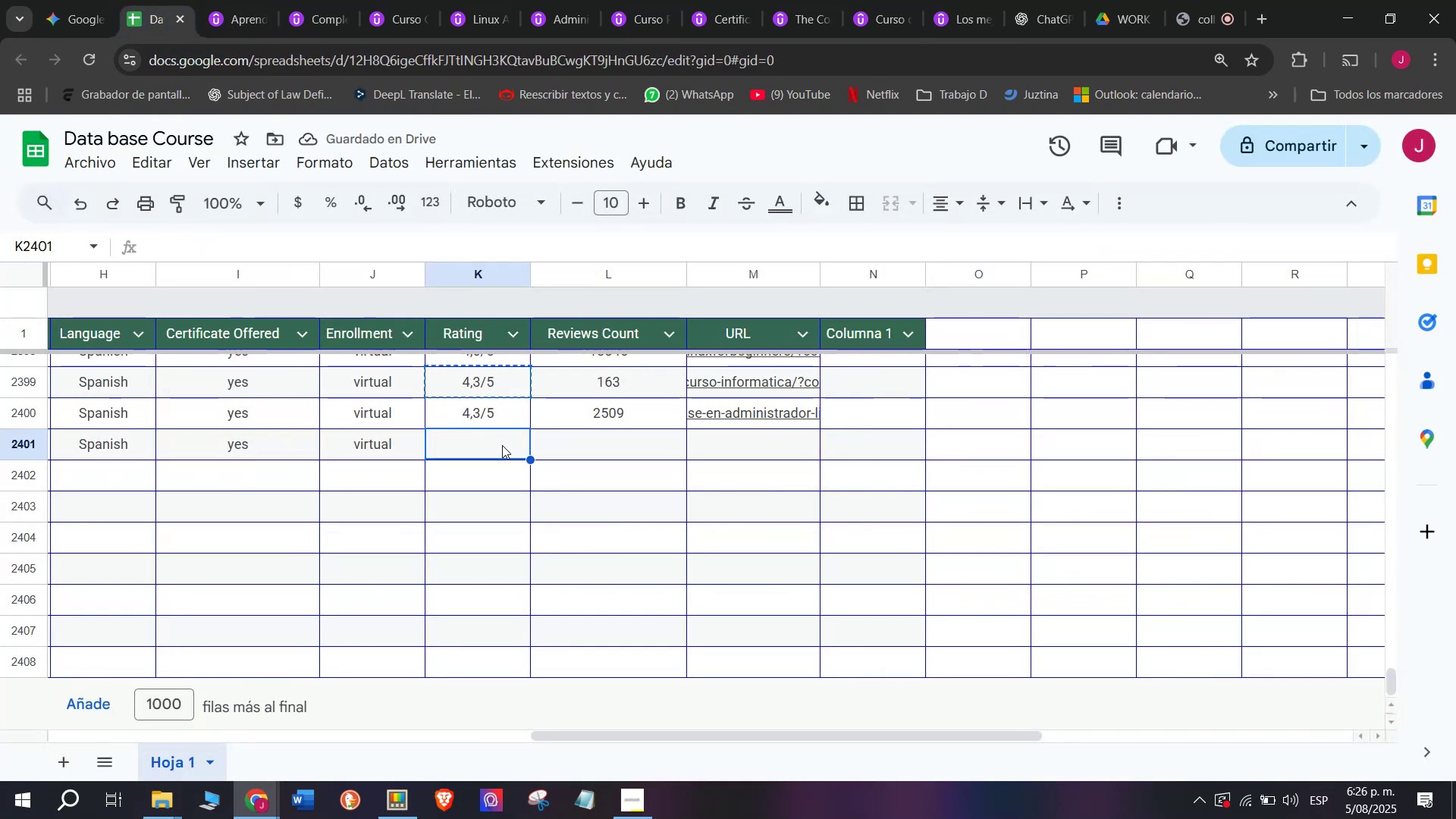 
key(Control+V)
 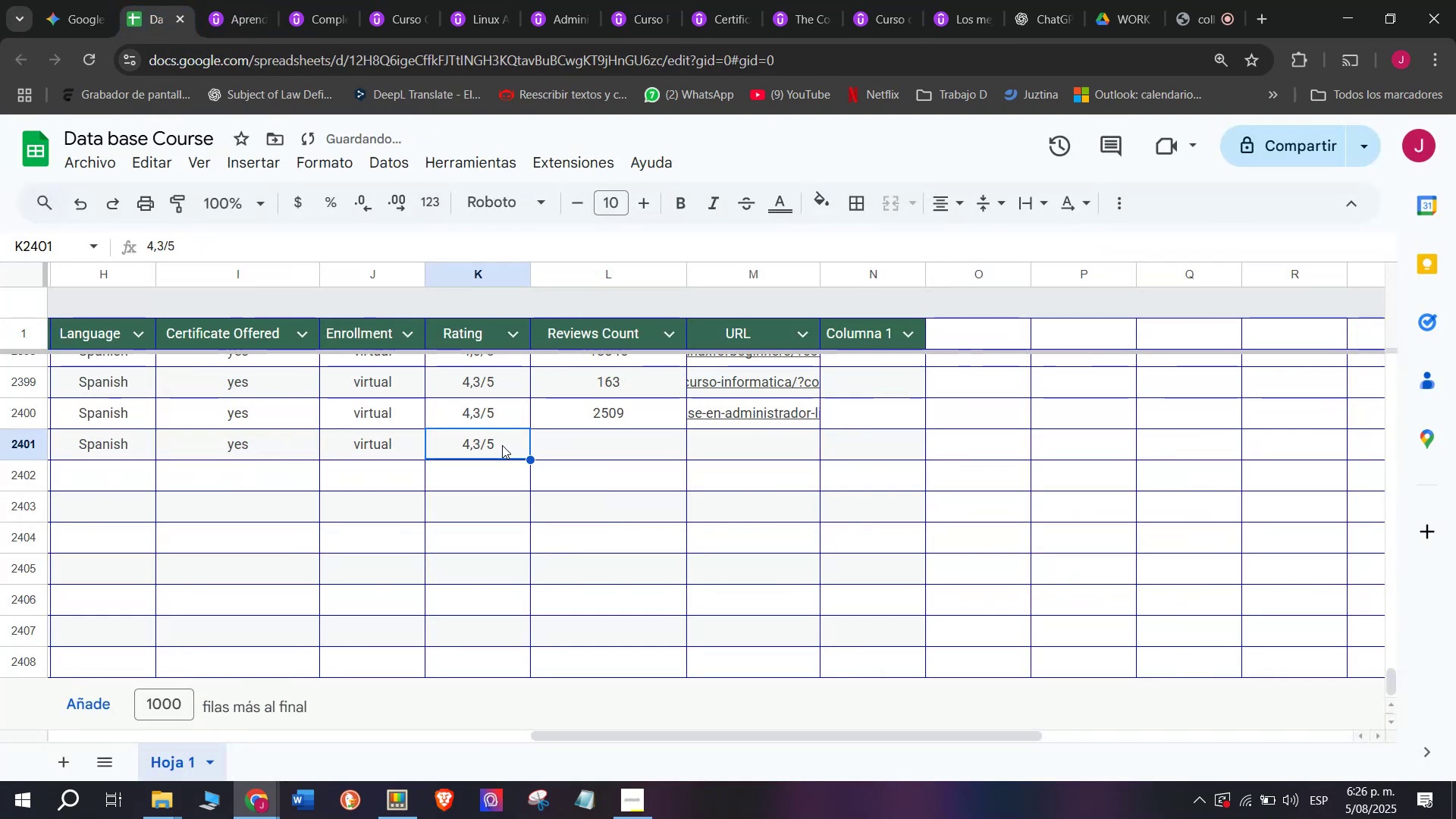 
double_click([502, 445])
 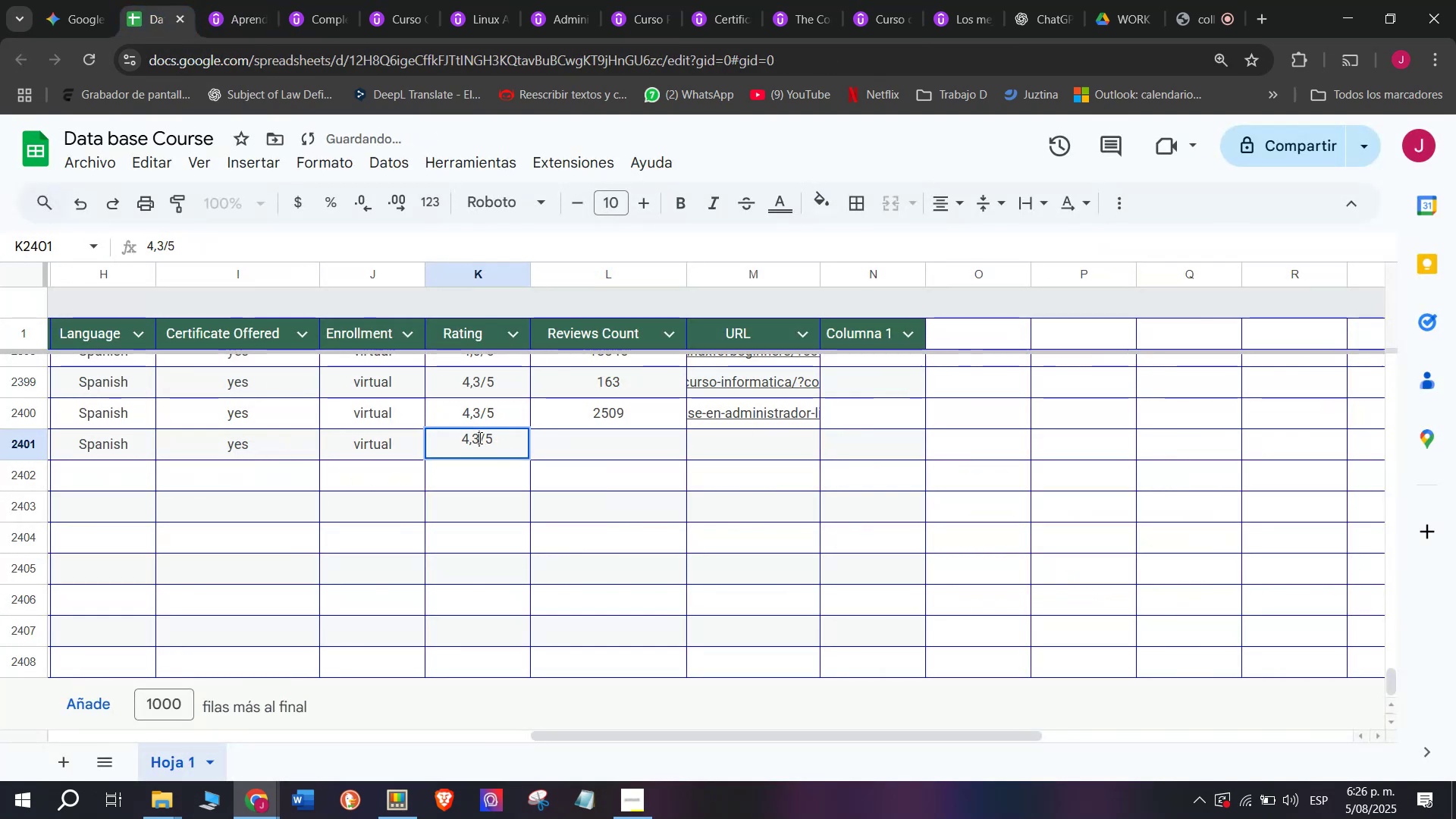 
key(Backspace)
 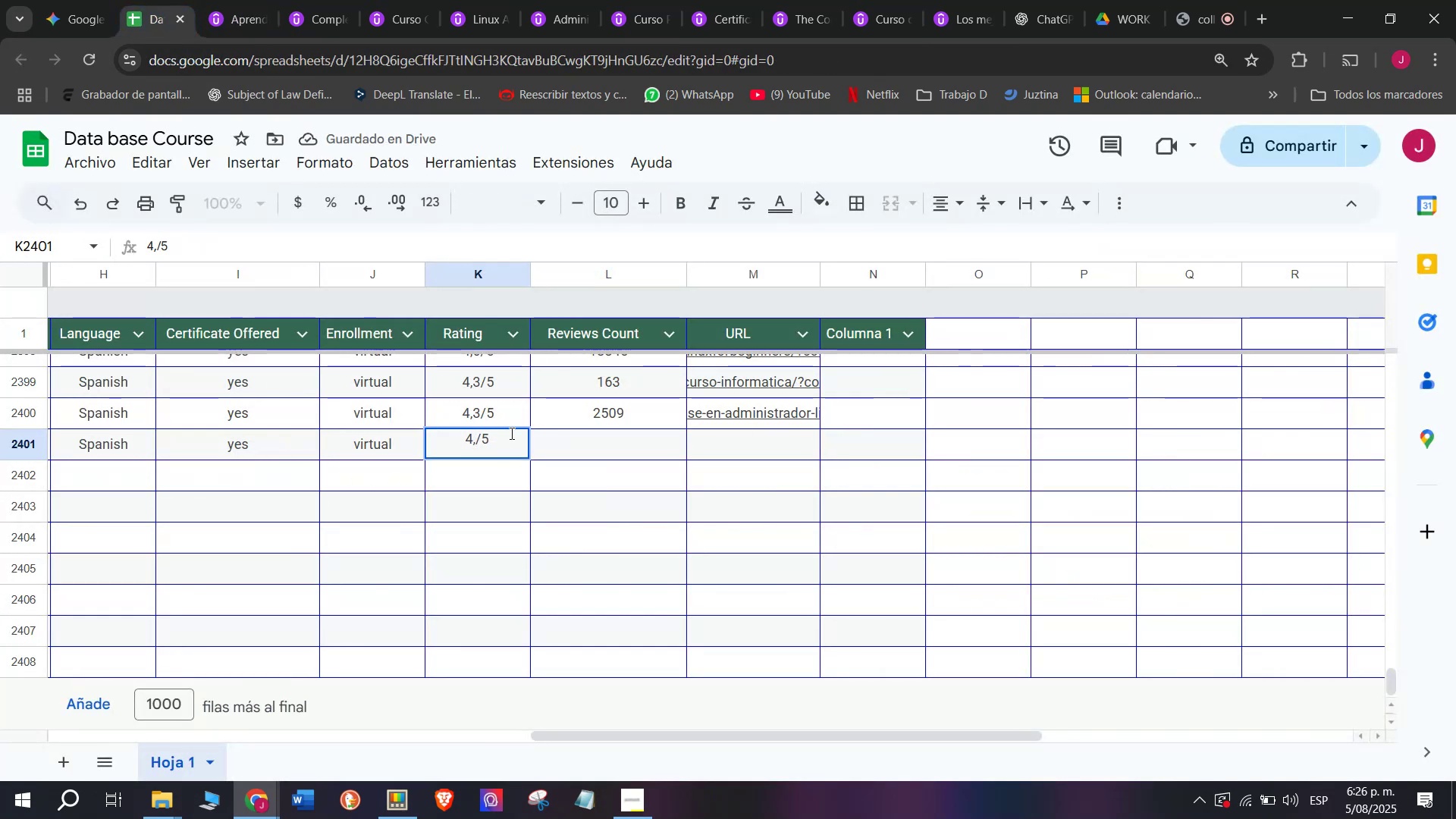 
key(Q)
 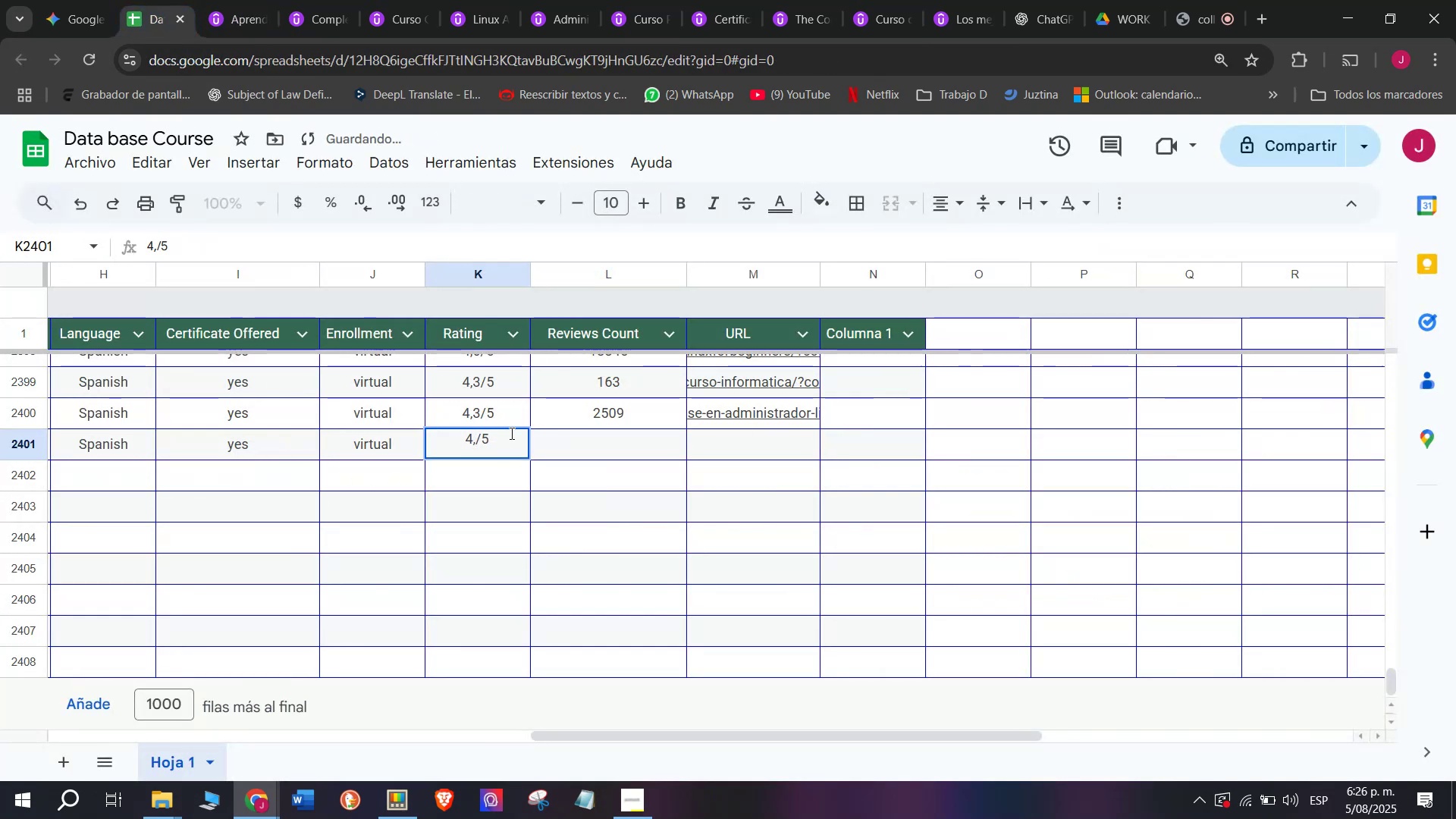 
key(8)
 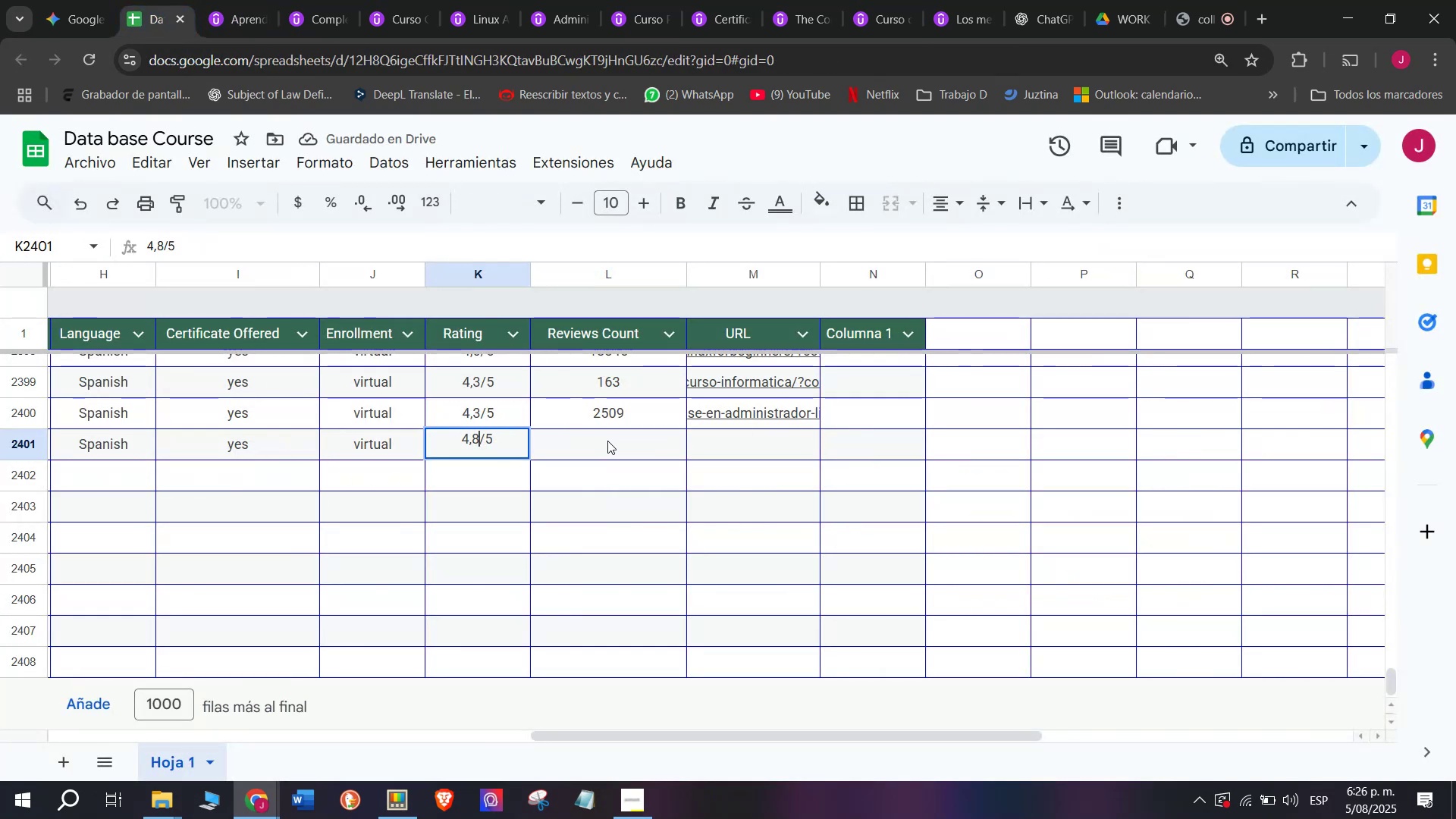 
left_click([632, 447])
 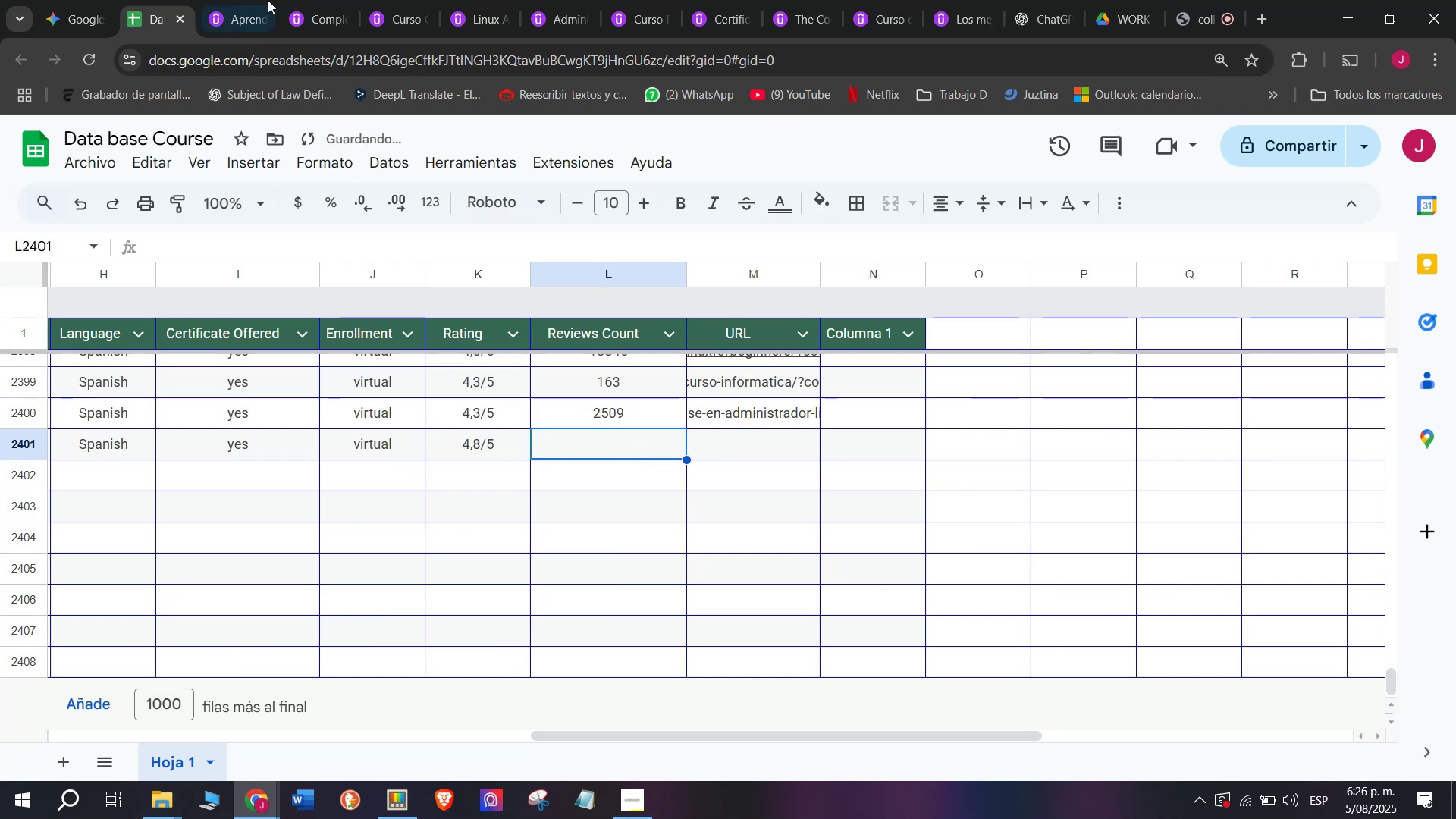 
left_click([216, 0])
 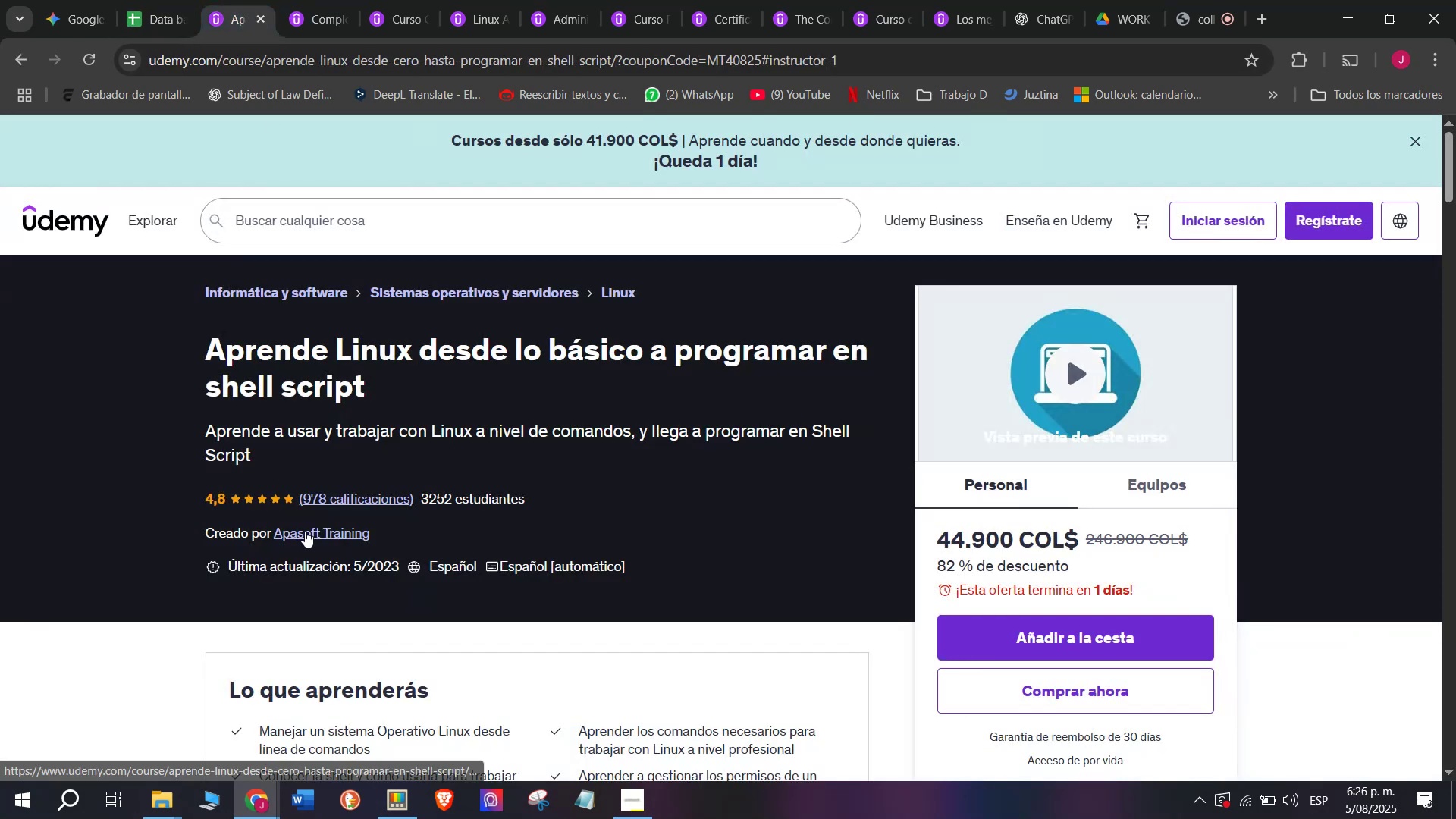 
left_click([305, 531])
 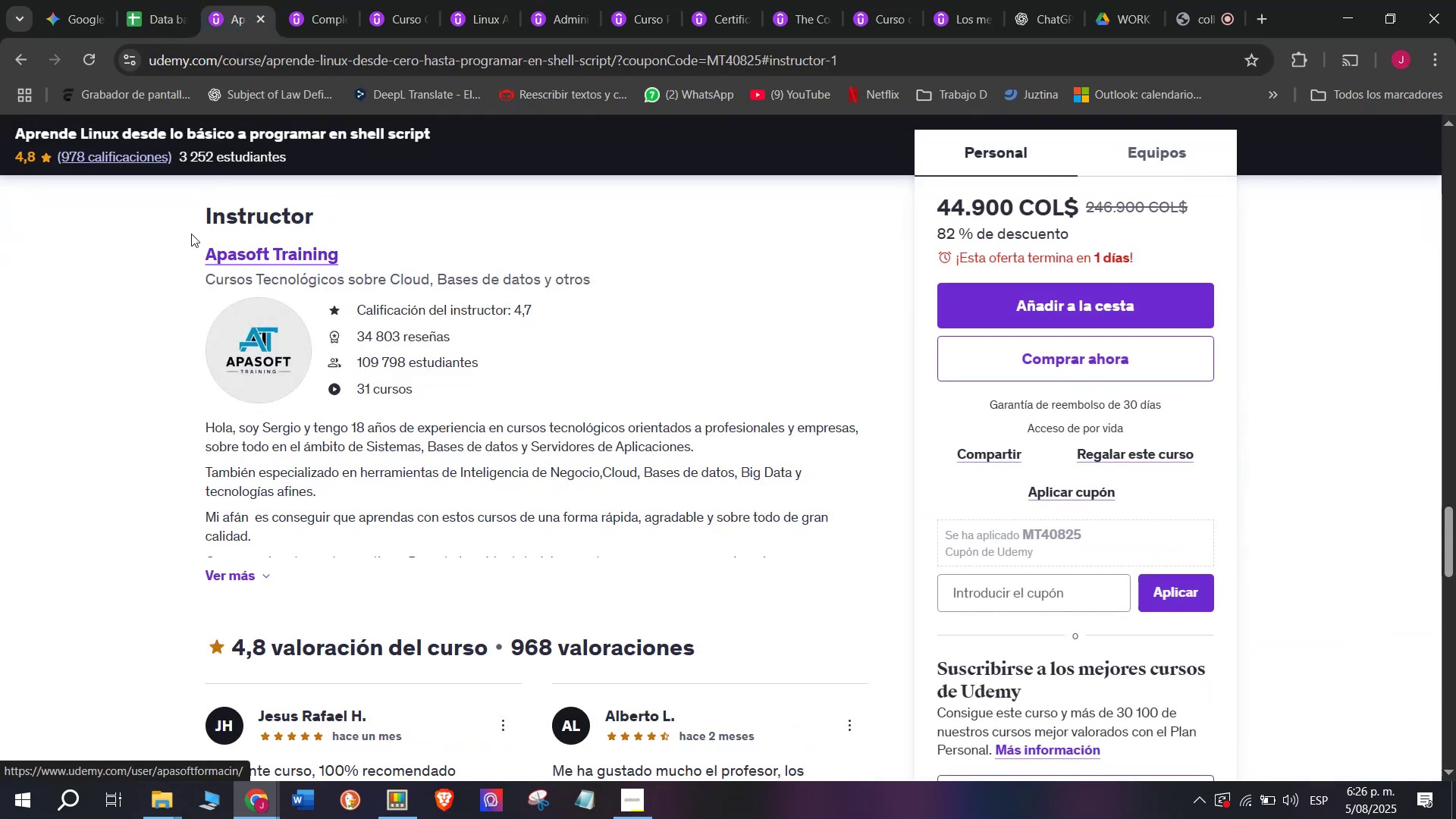 
left_click_drag(start_coordinate=[195, 252], to_coordinate=[382, 246])
 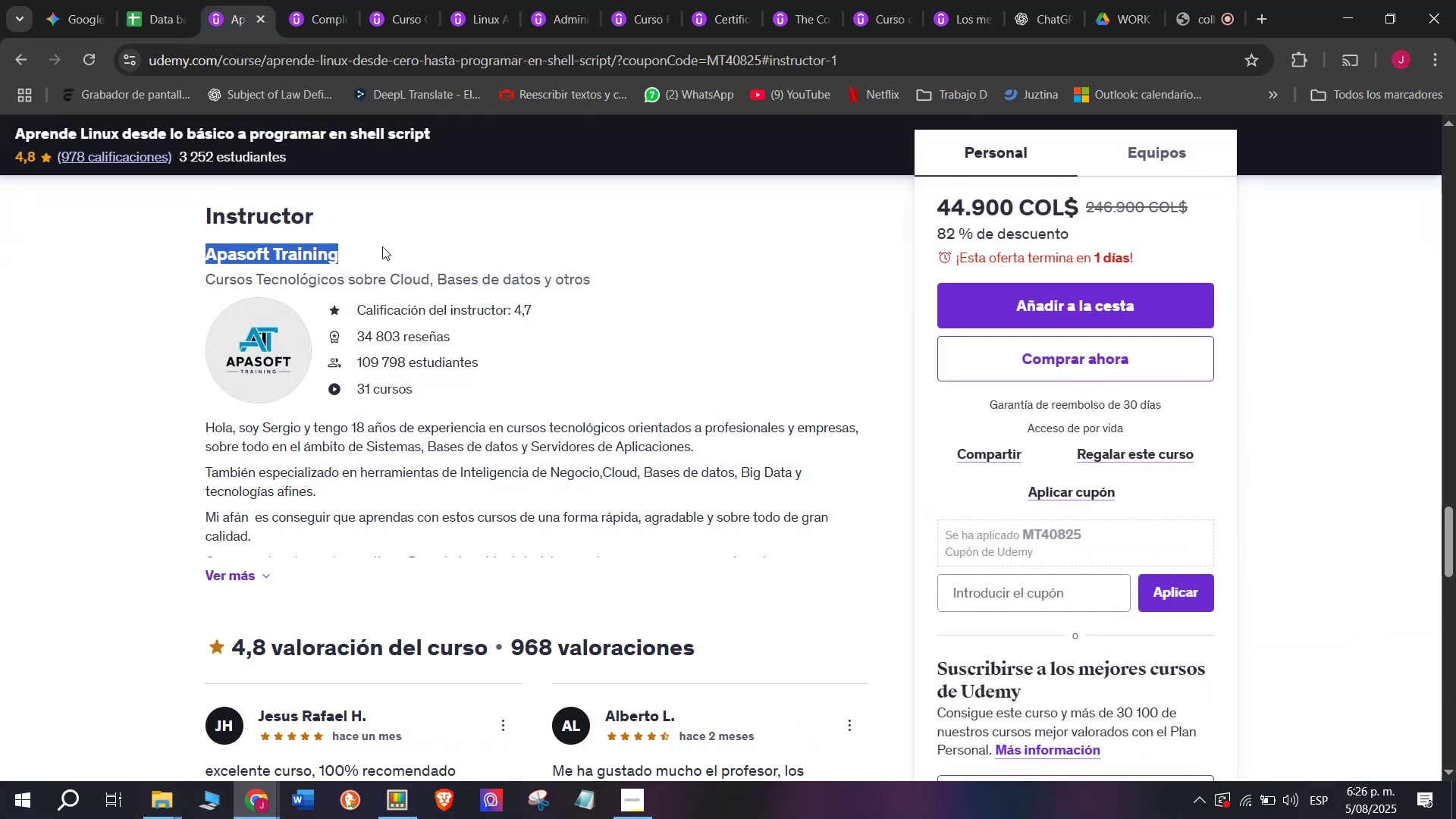 
key(Control+ControlLeft)
 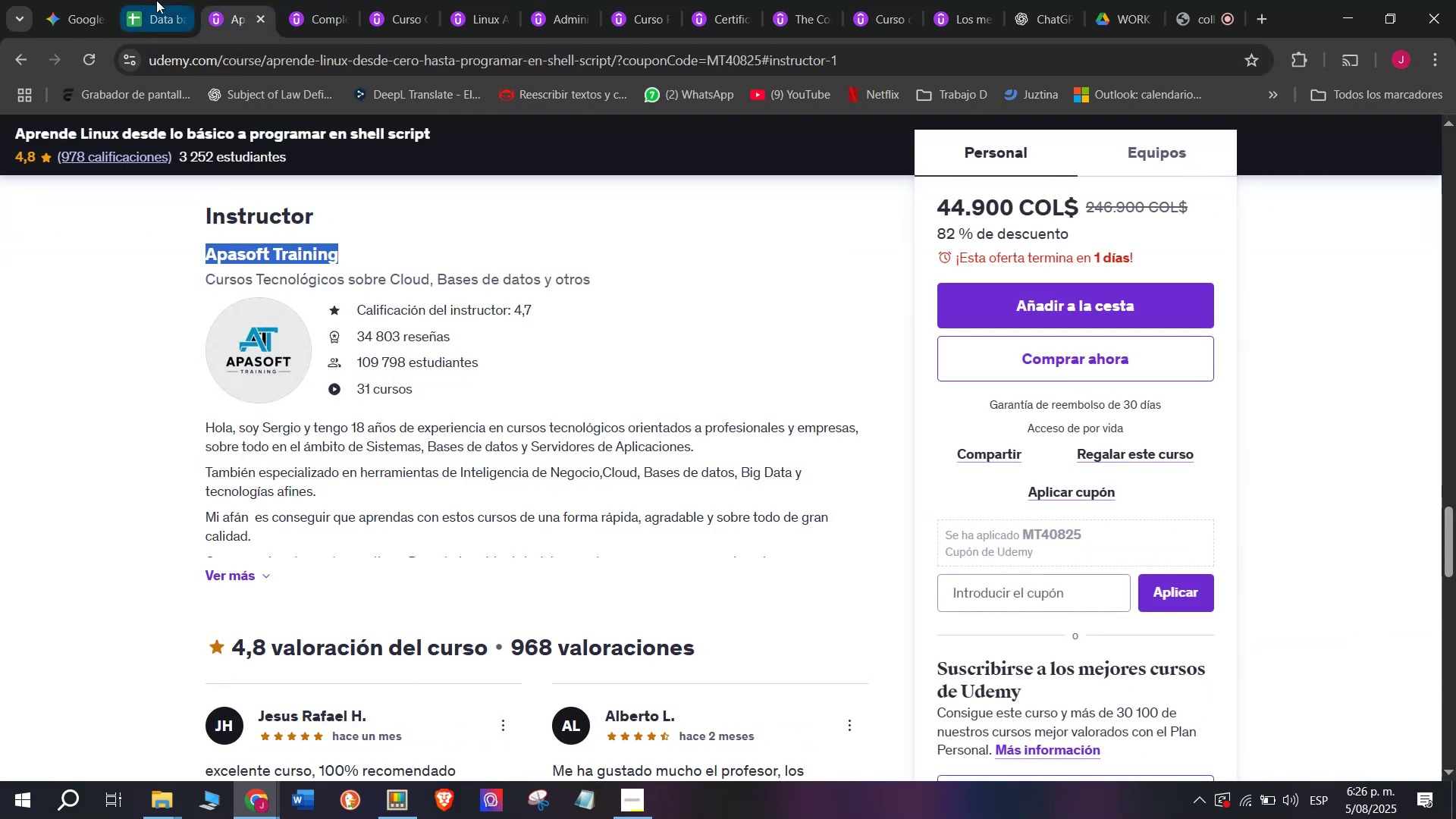 
key(Break)
 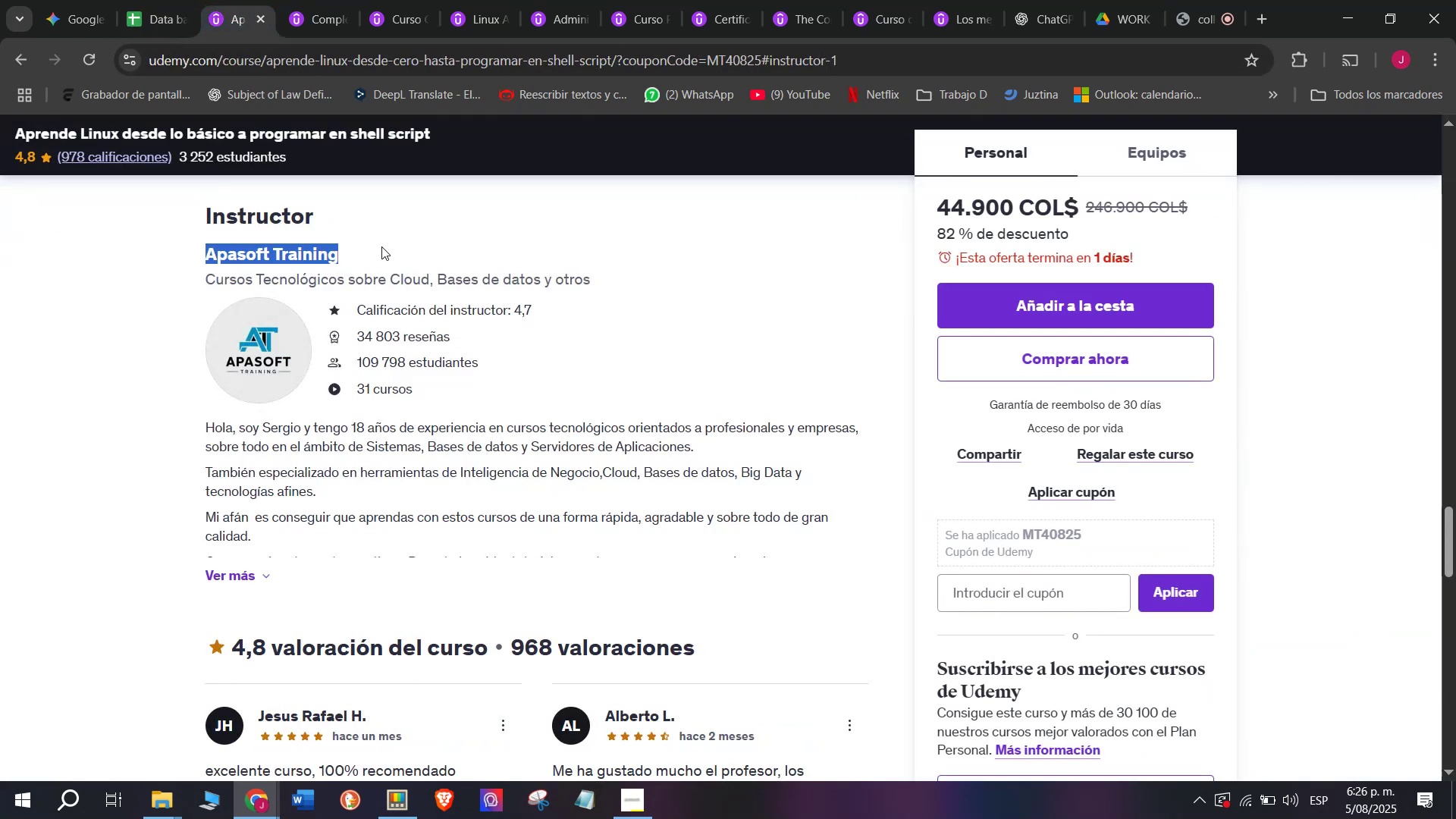 
key(Control+C)
 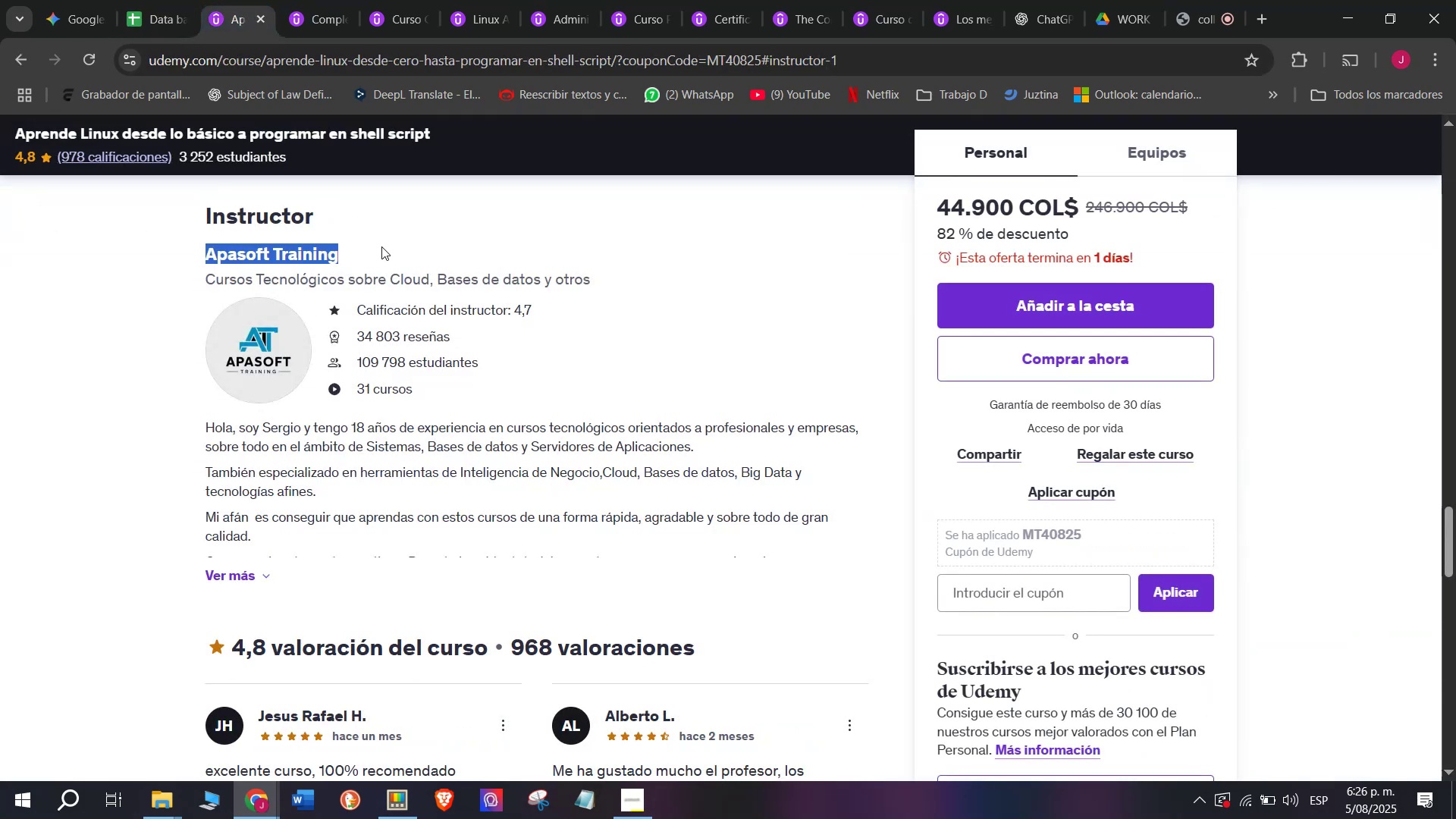 
key(Break)
 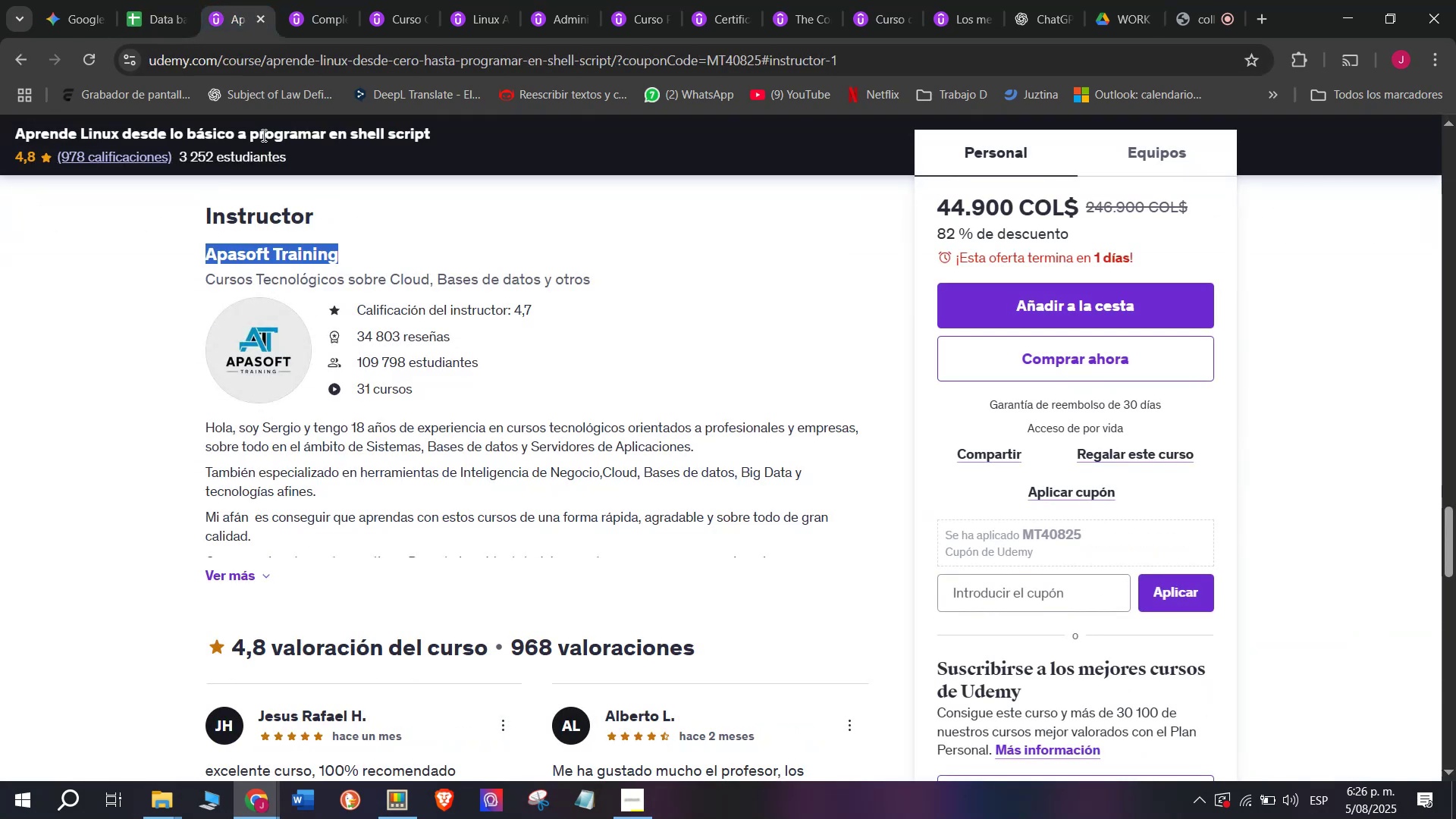 
key(Control+C)
 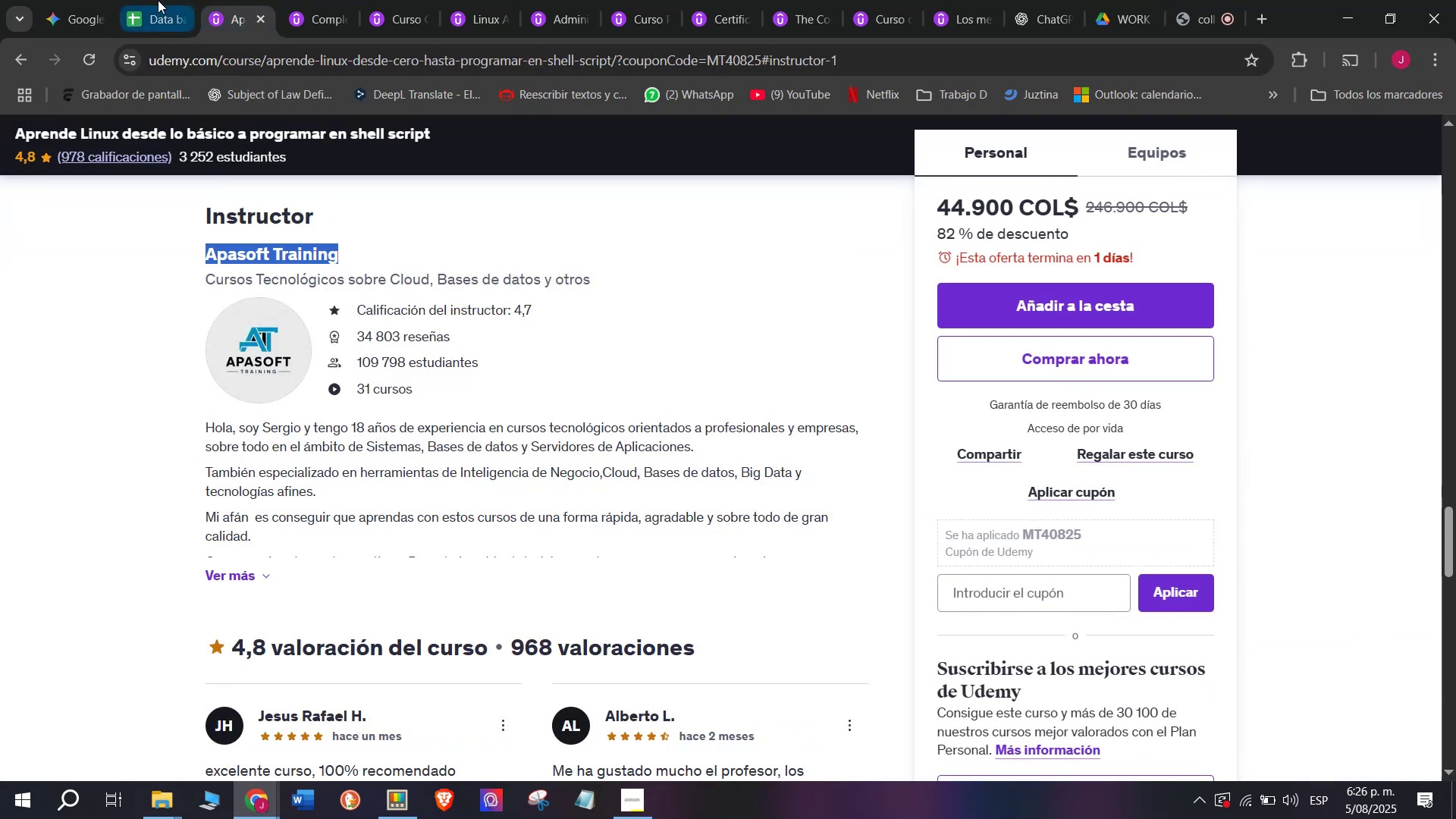 
key(Control+ControlLeft)
 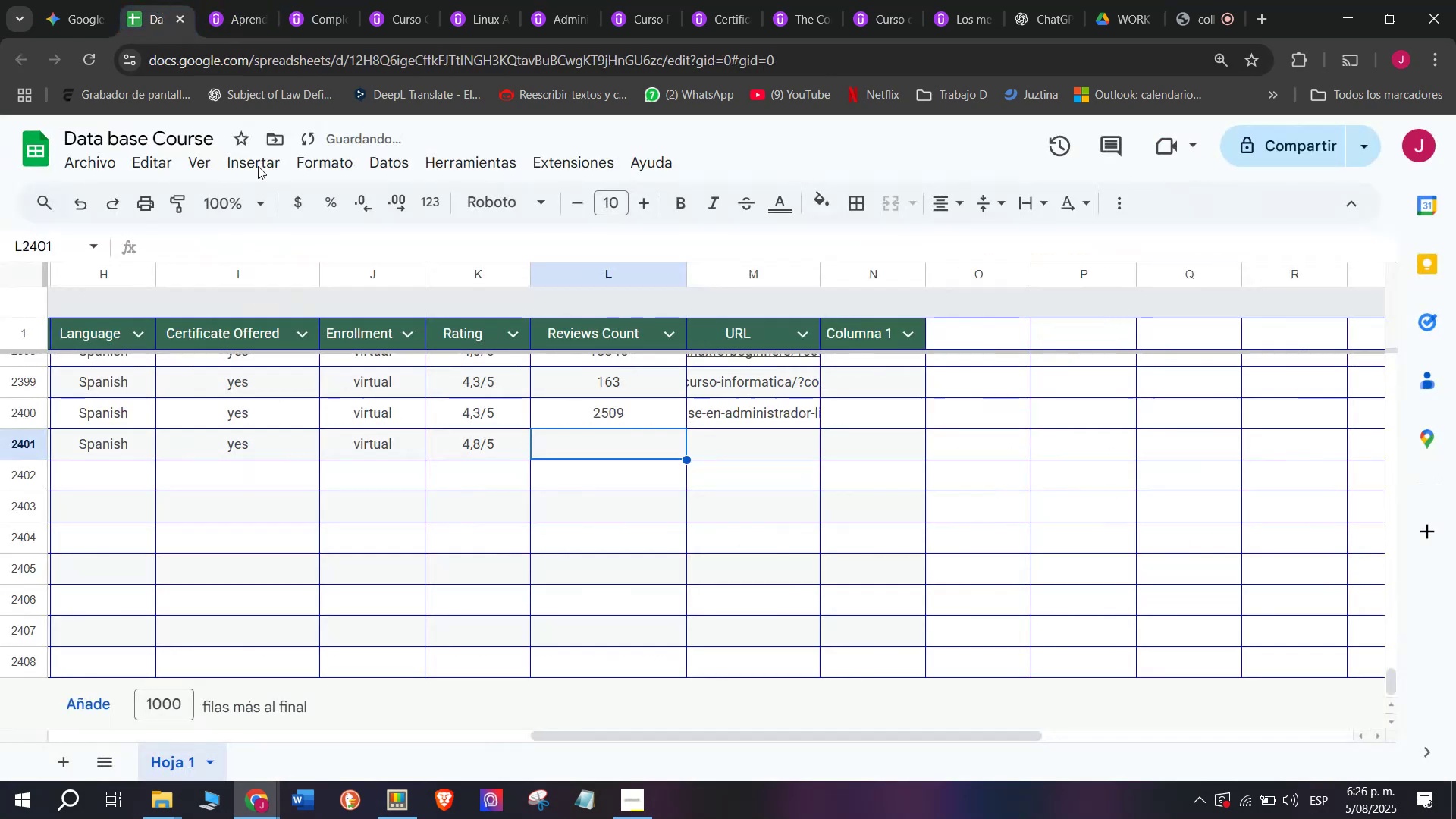 
left_click([156, 0])
 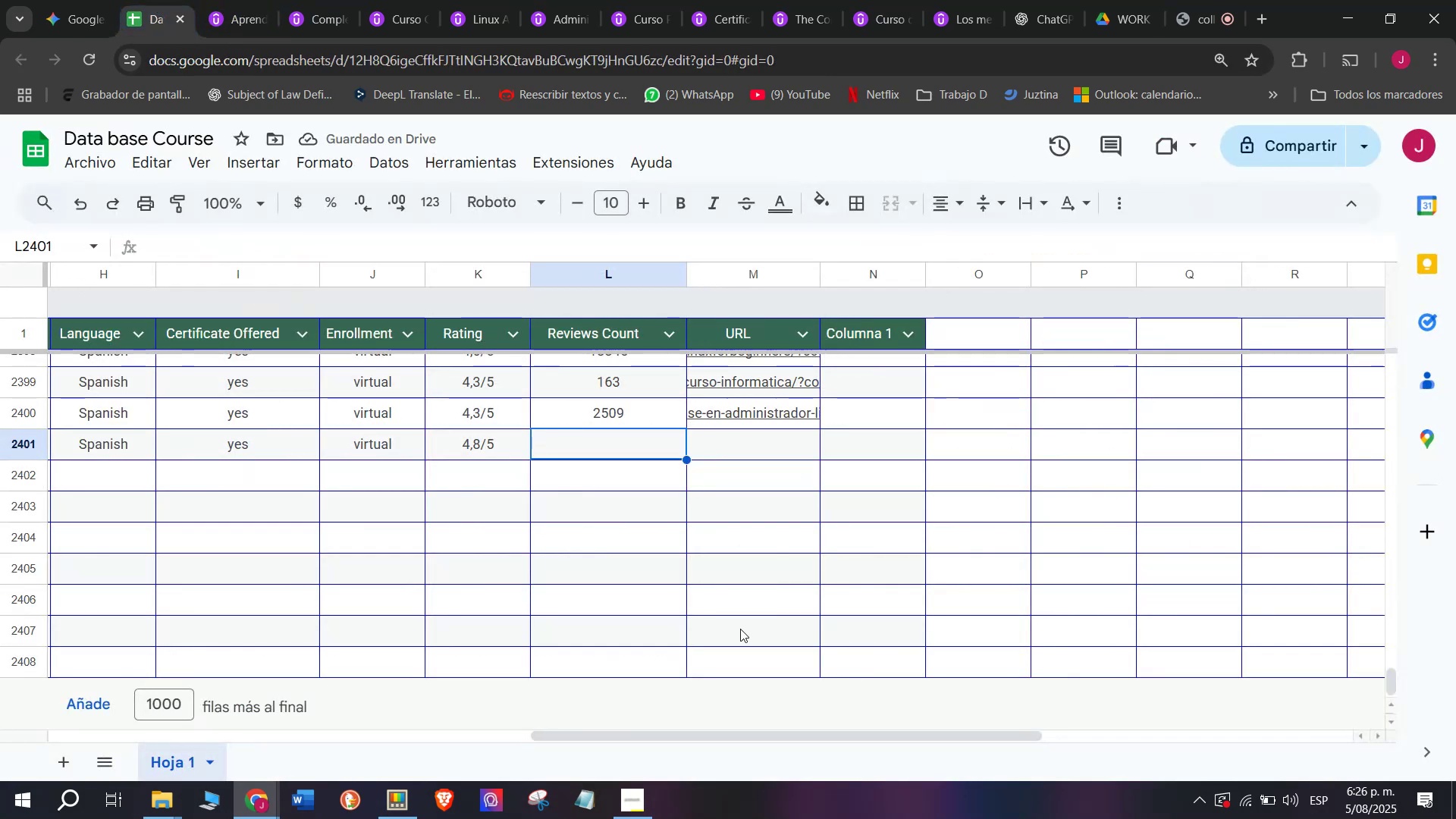 
key(Z)
 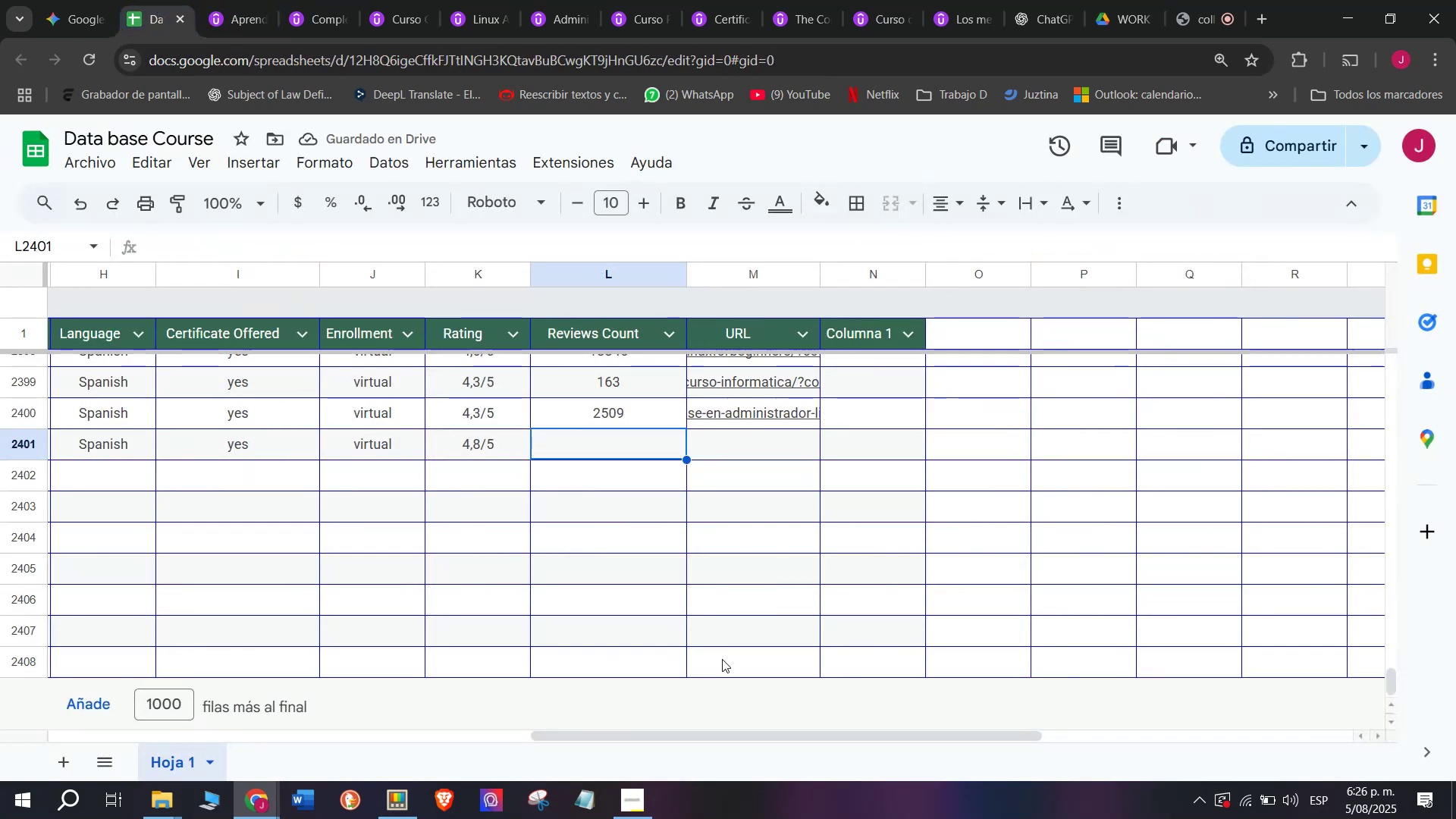 
key(Control+ControlLeft)
 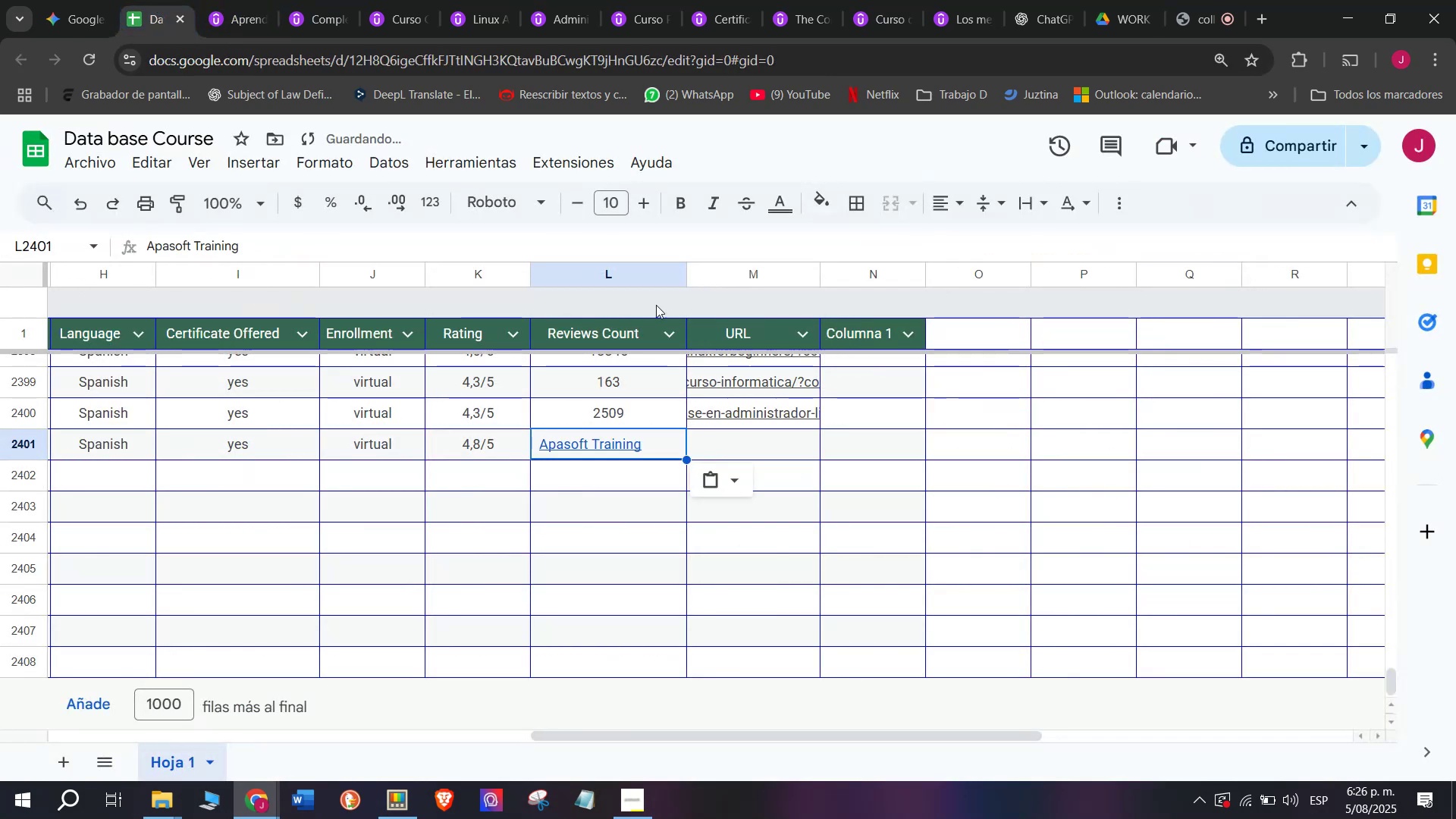 
key(Control+V)
 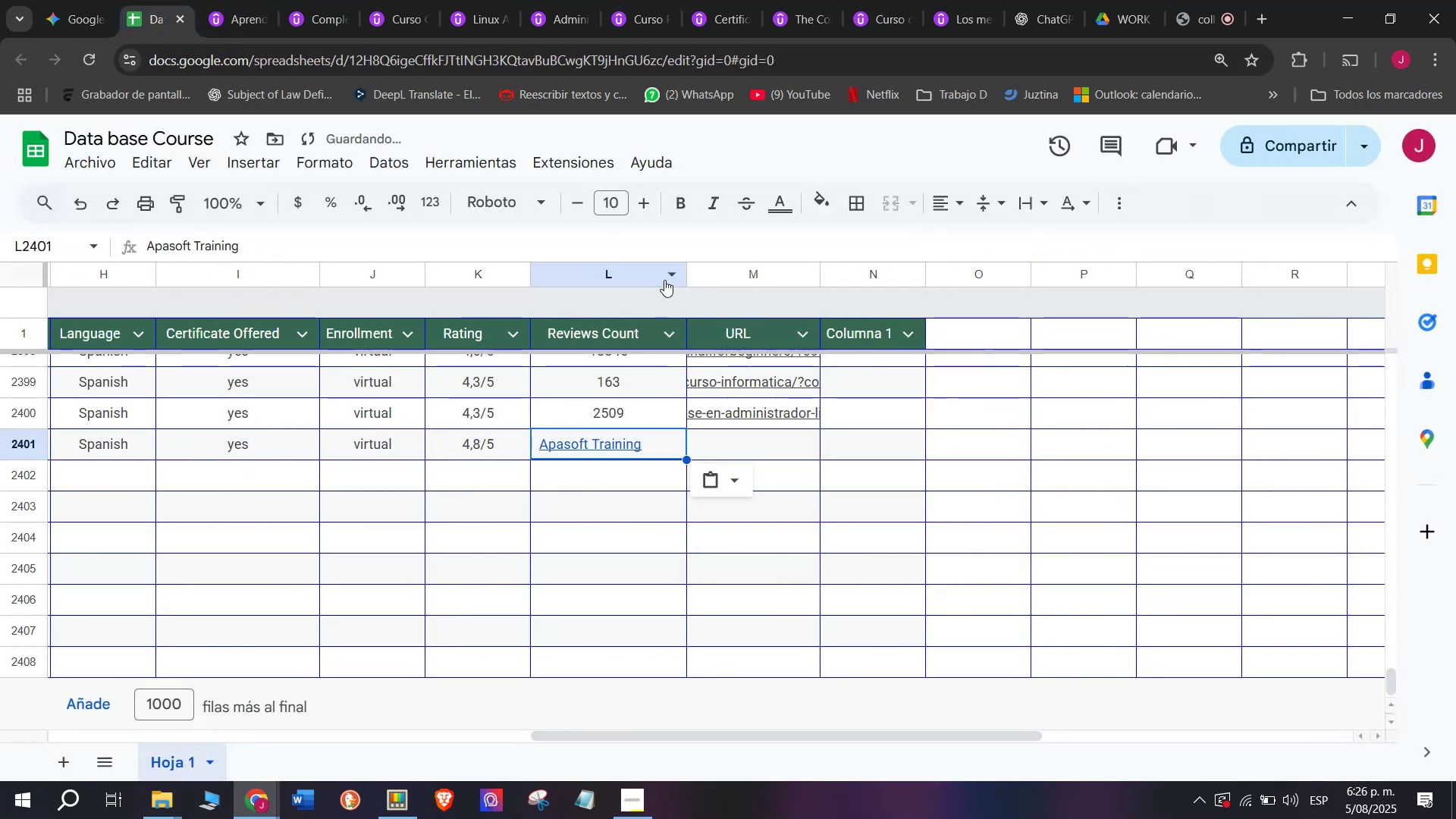 
key(Control+Shift+ControlLeft)
 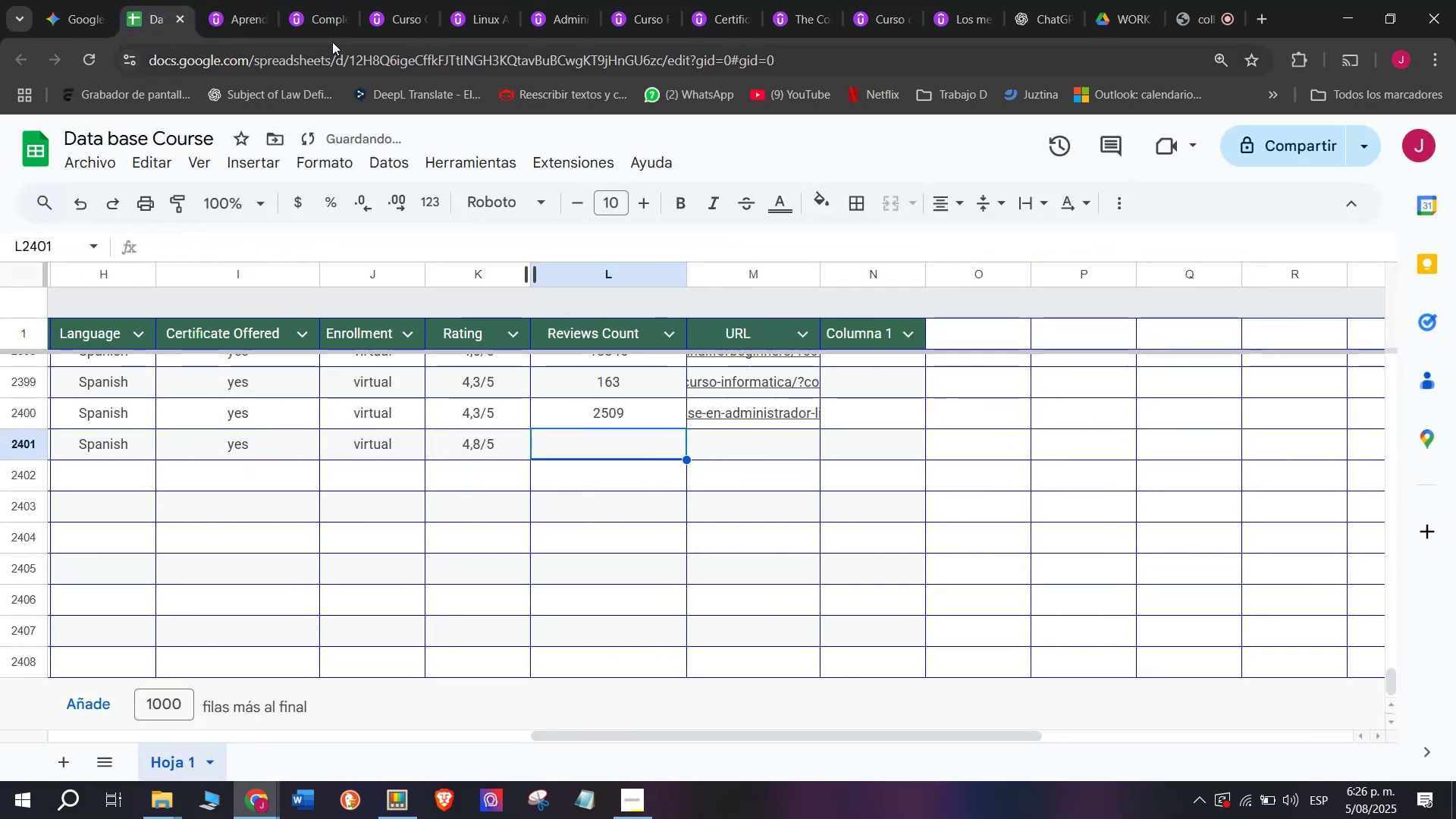 
key(Shift+ShiftLeft)
 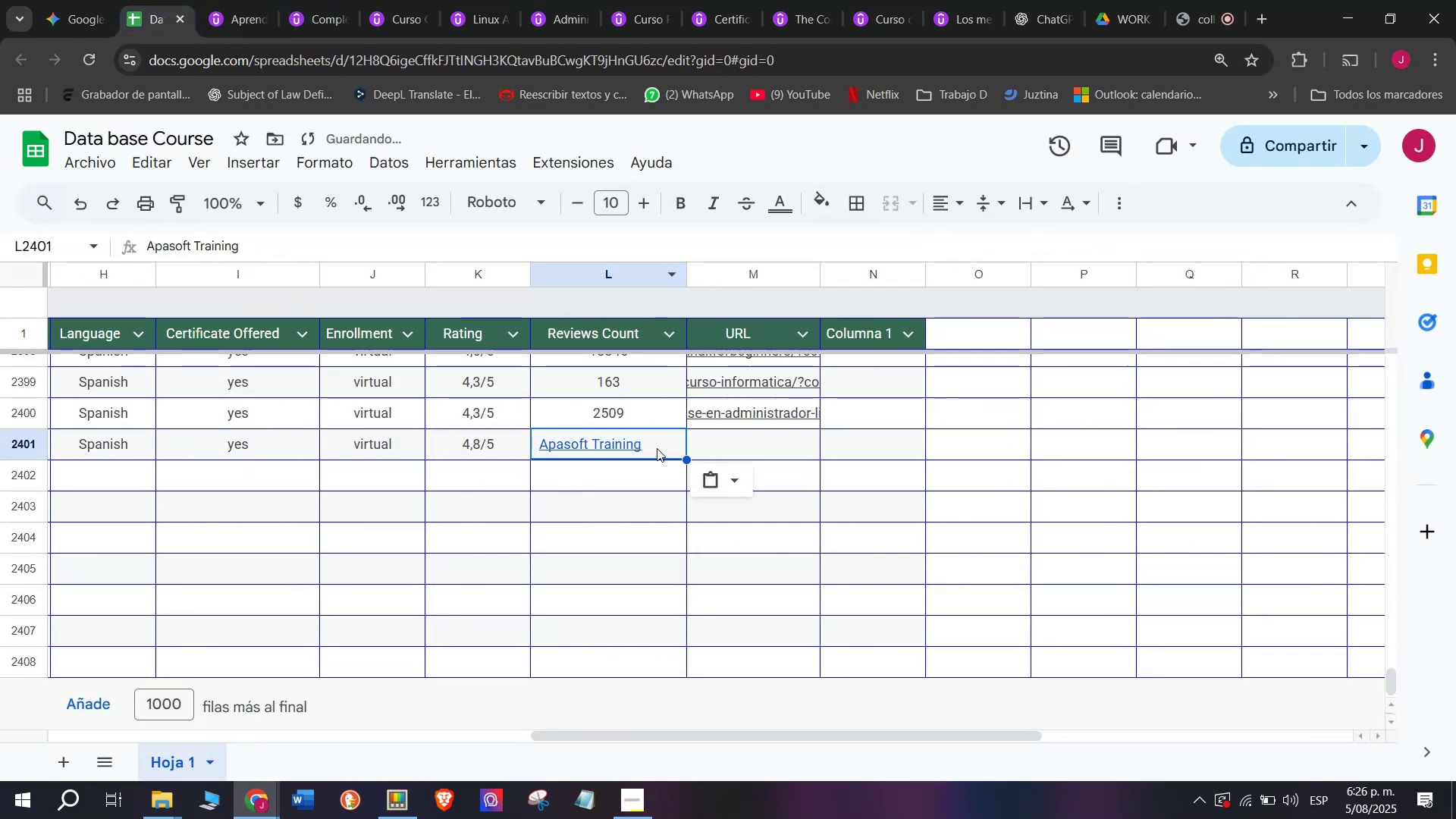 
key(Control+Shift+Z)
 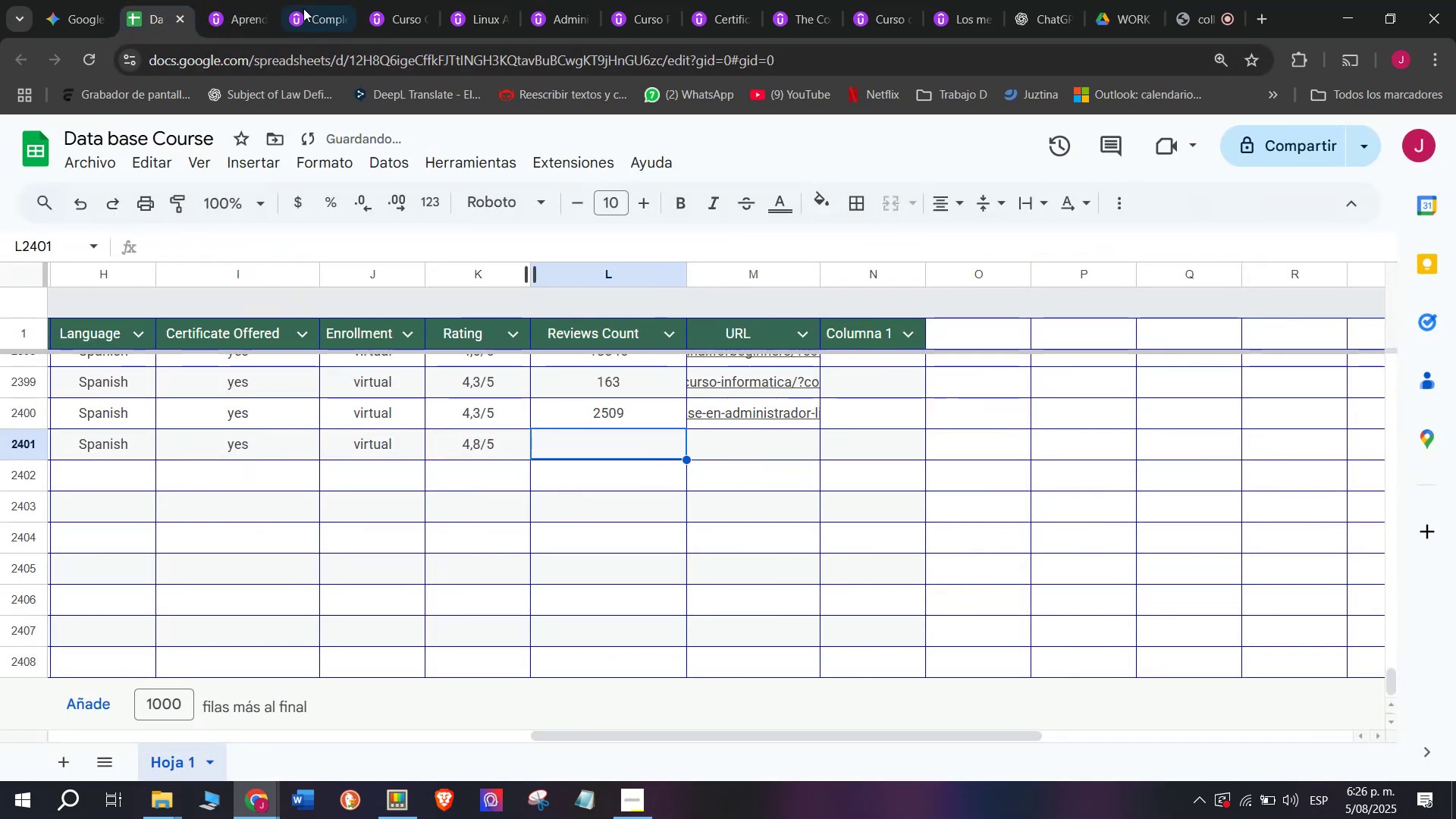 
left_click([251, 0])
 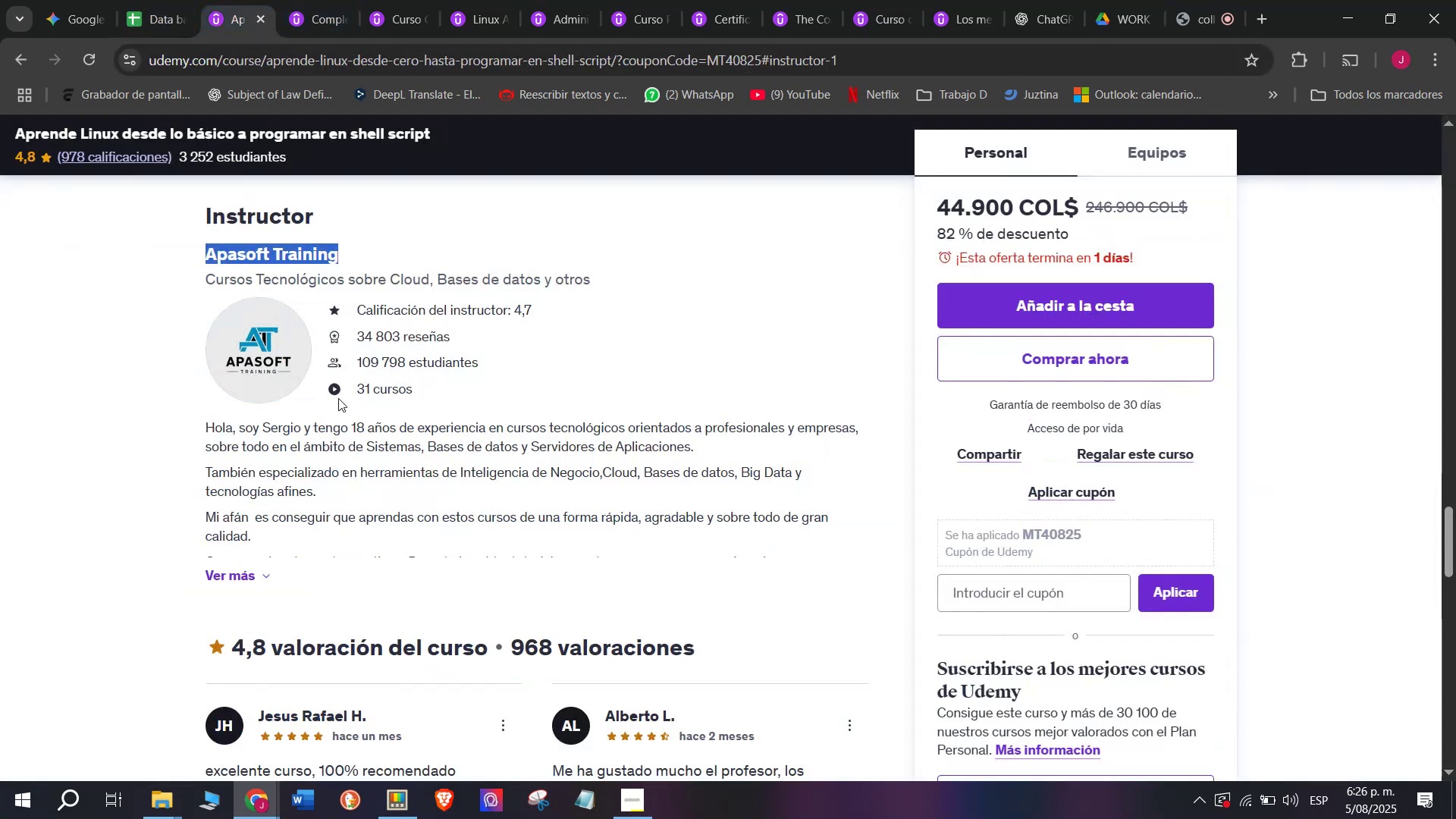 
scroll: coordinate [393, 524], scroll_direction: up, amount: 13.0
 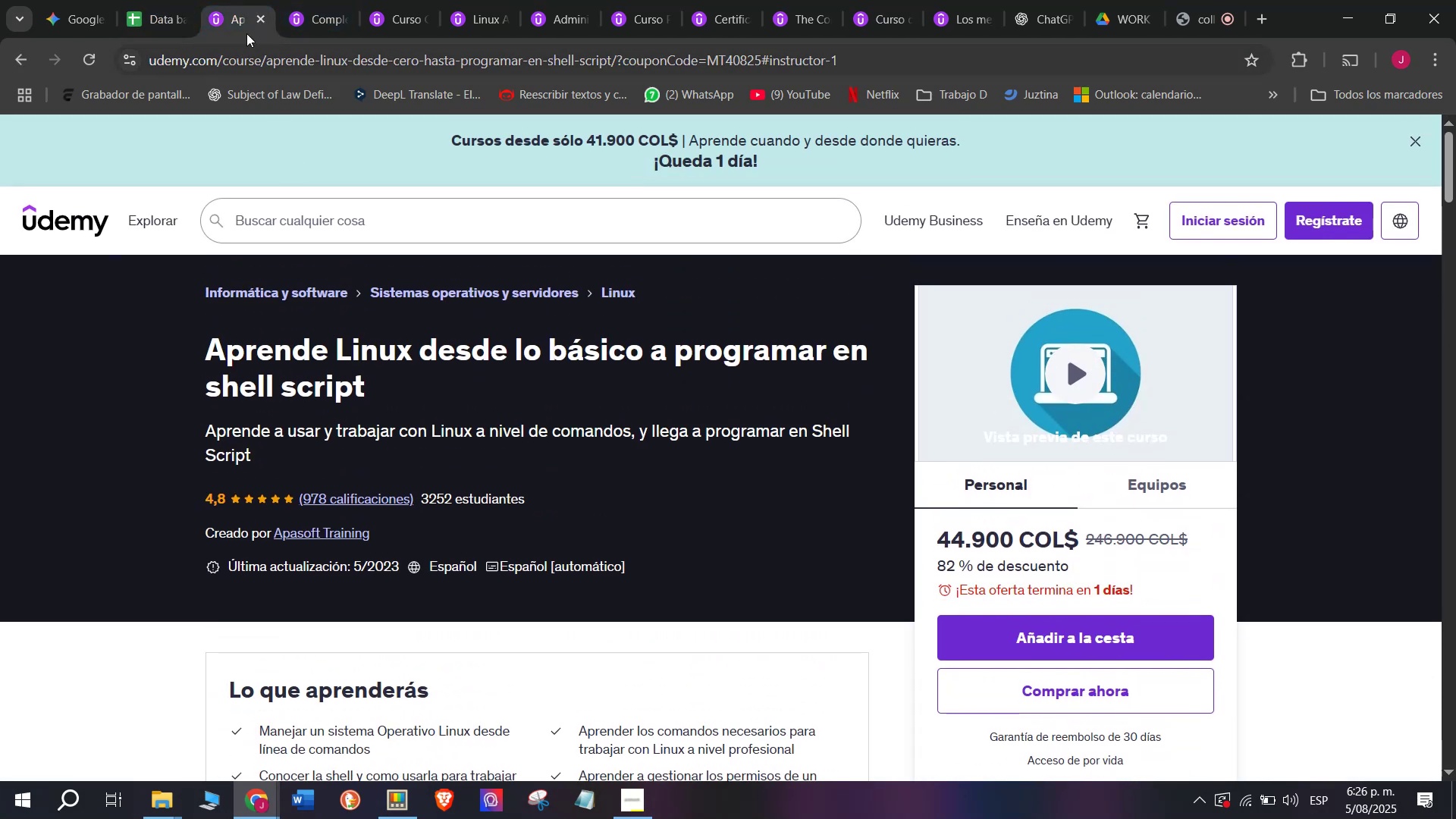 
left_click([180, 0])
 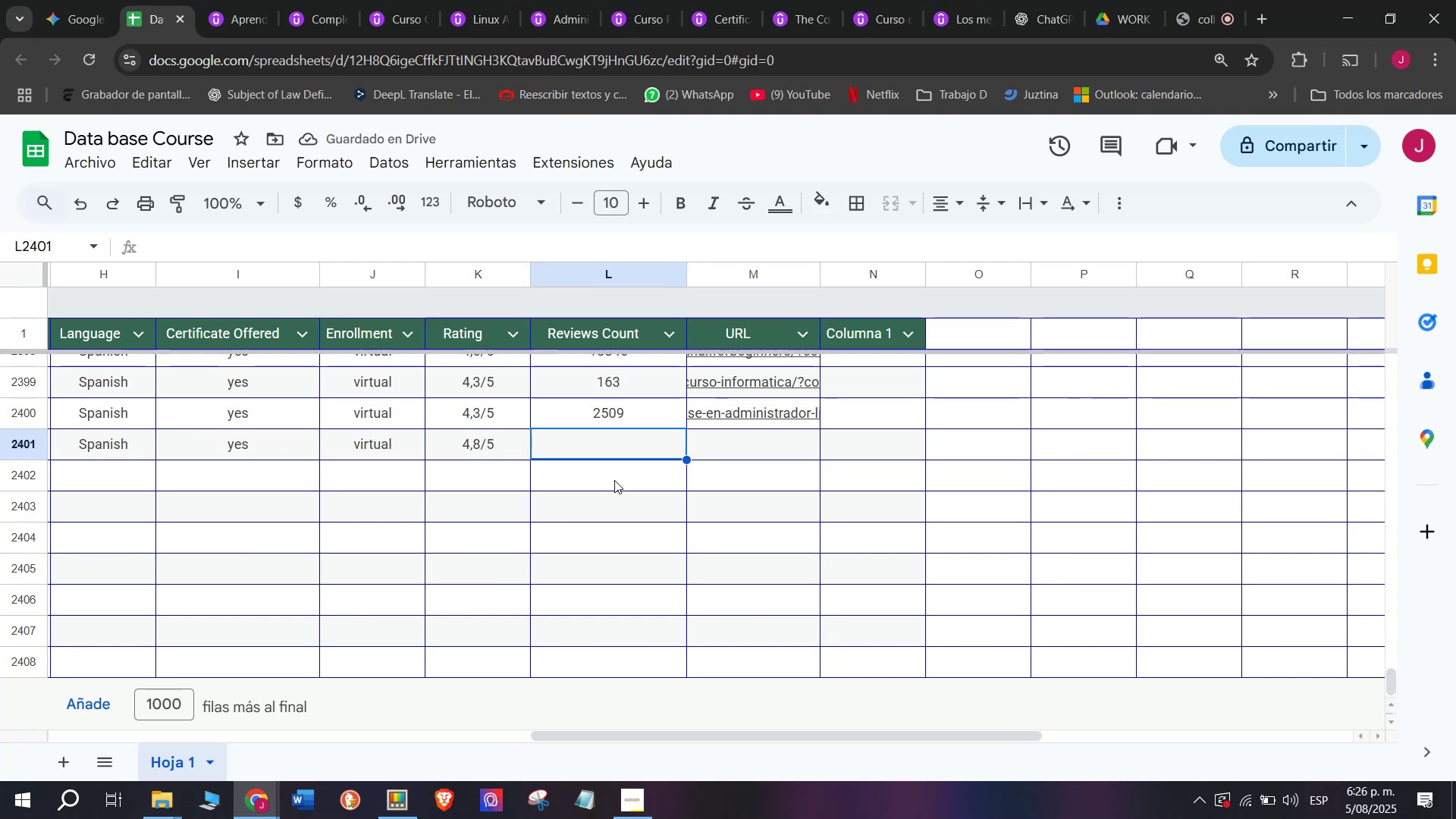 
type(978)
 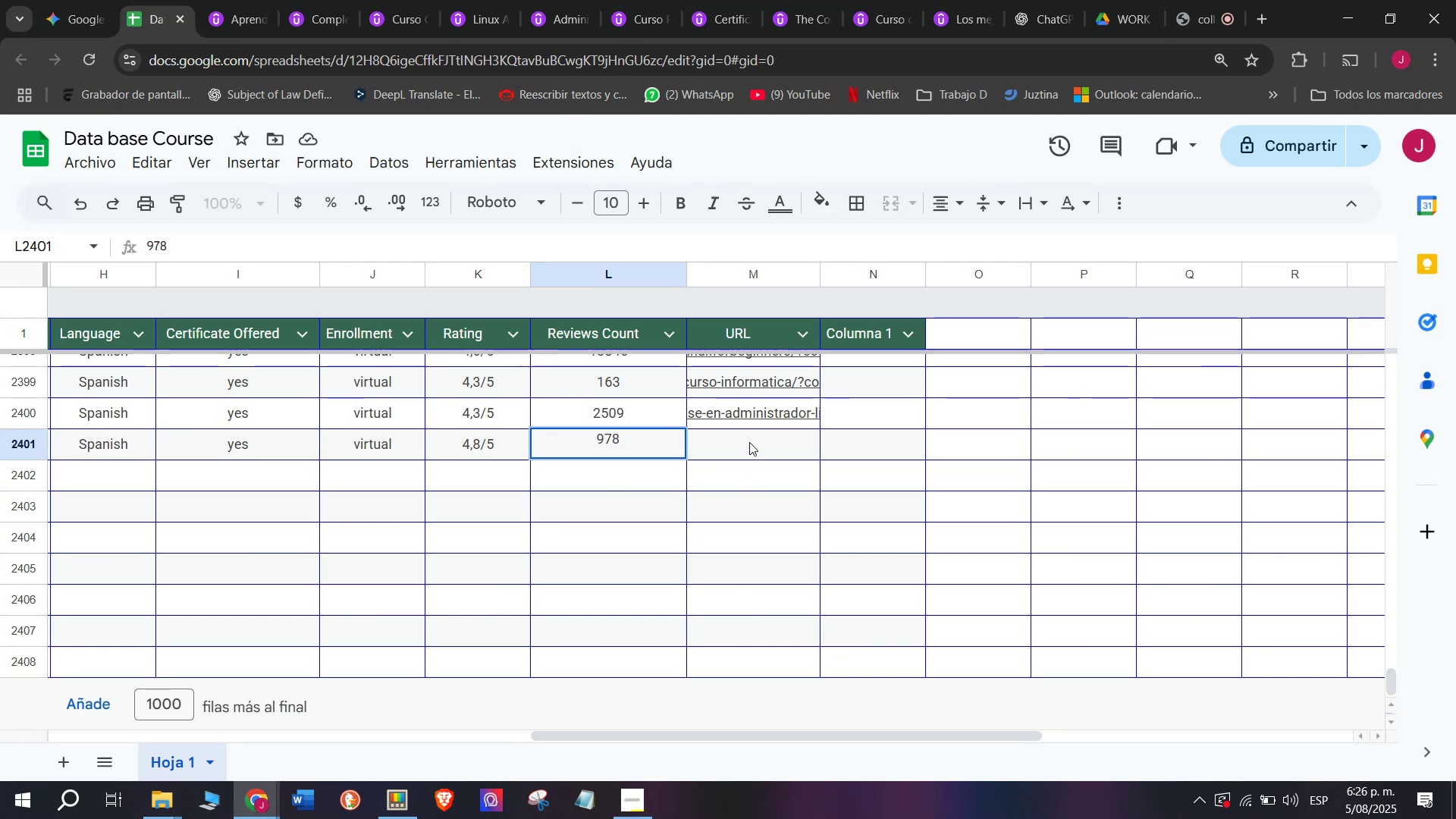 
left_click([749, 442])
 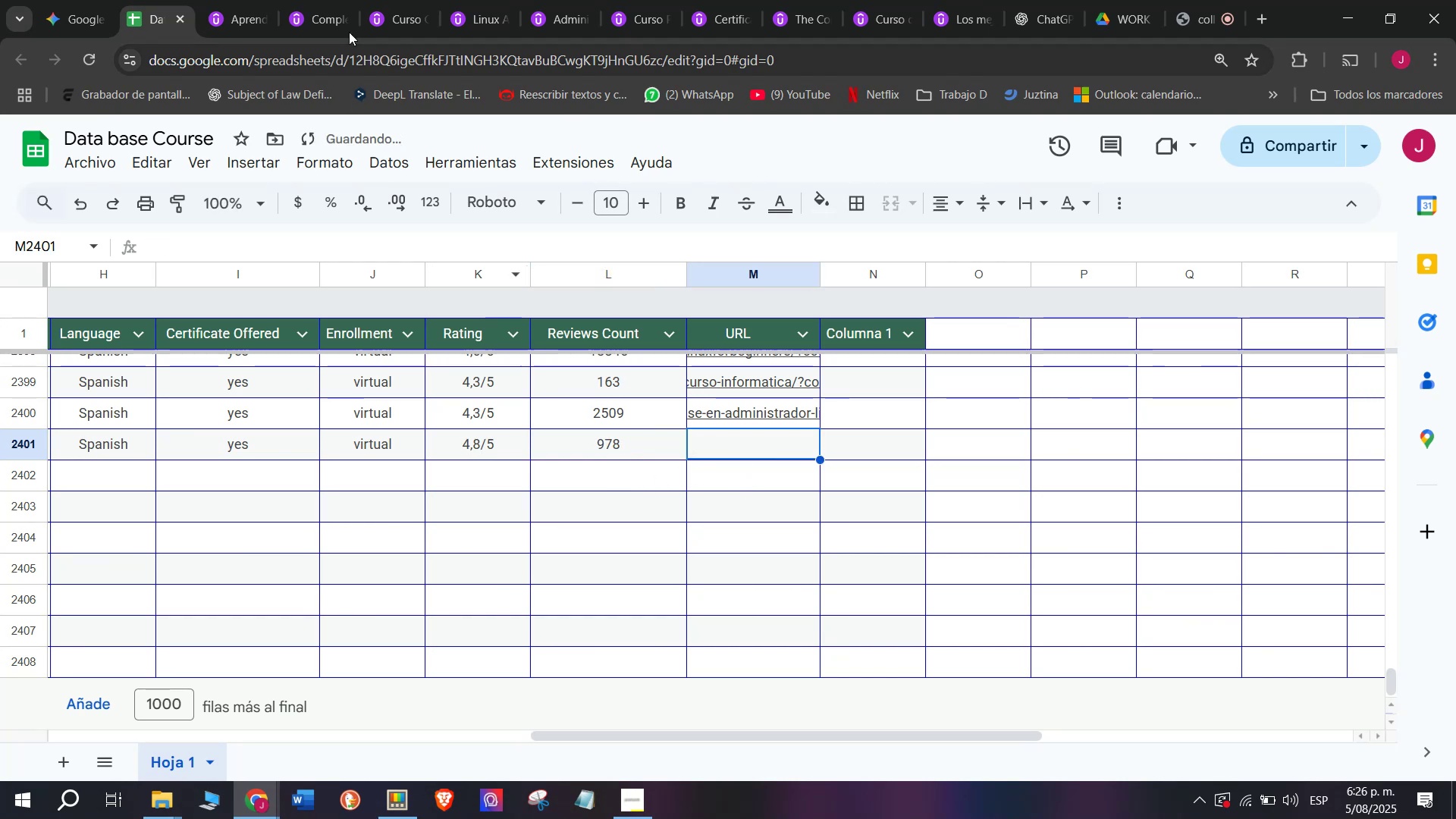 
left_click([240, 0])
 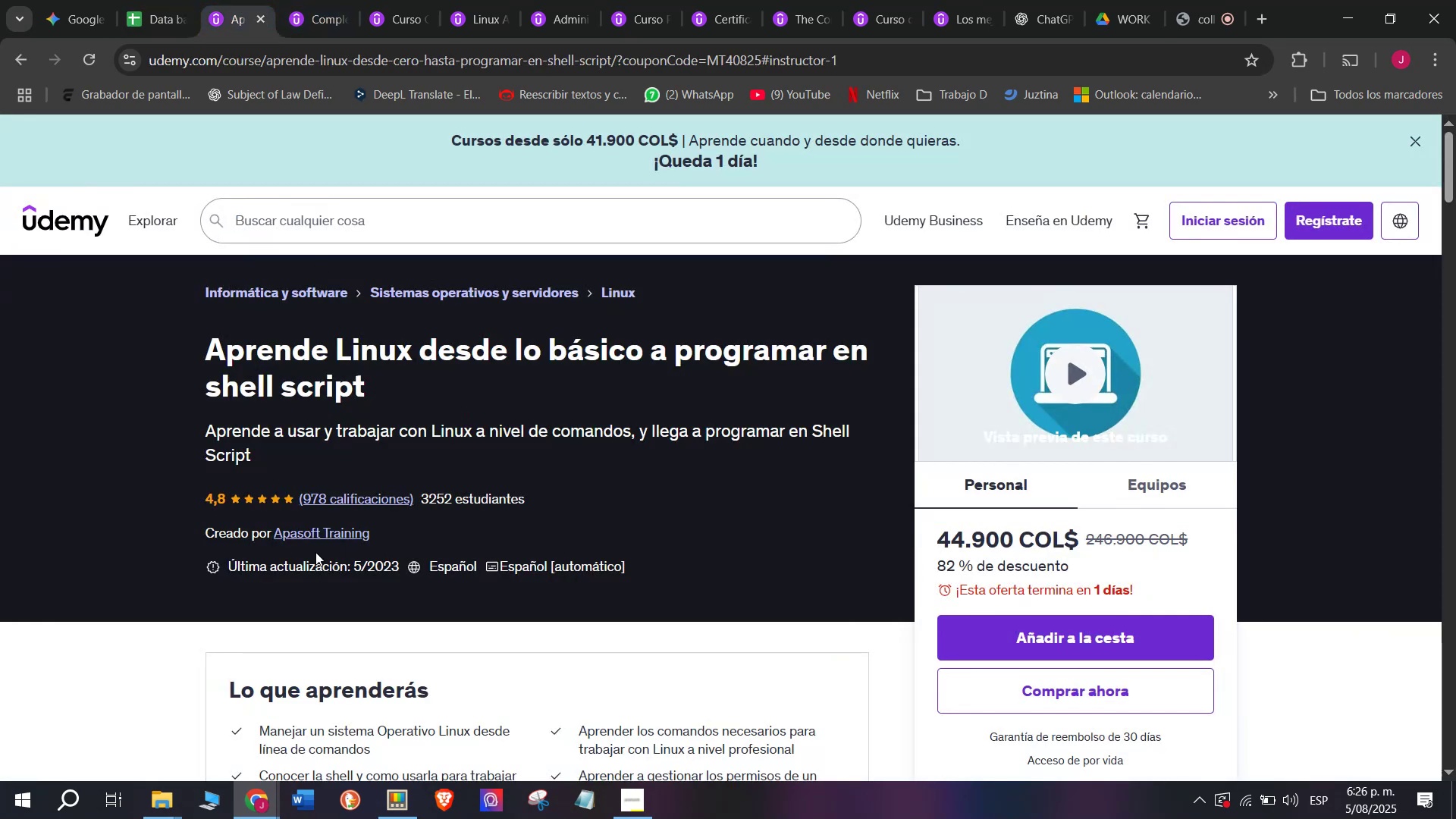 
left_click([315, 541])
 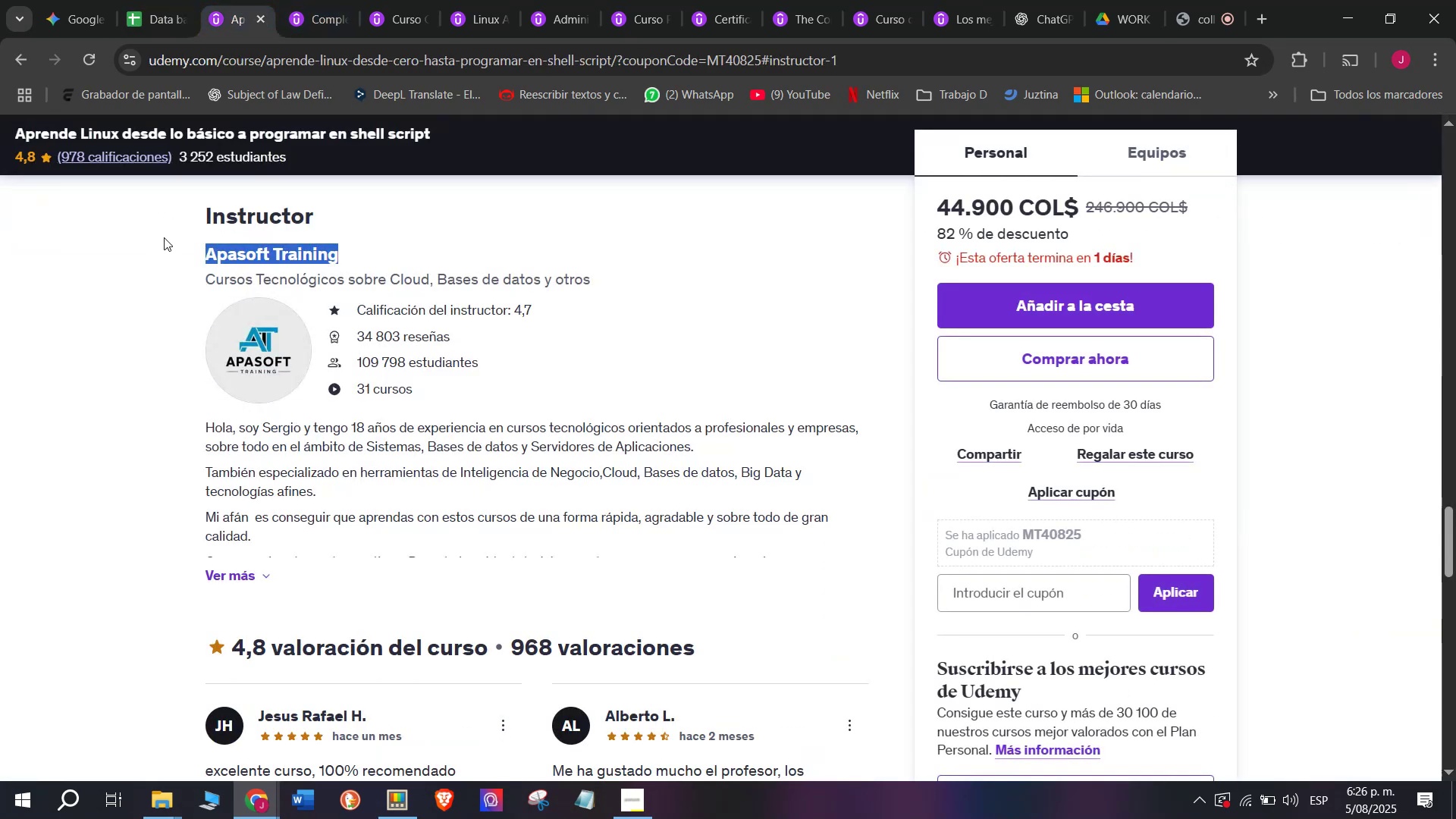 
left_click([183, 254])
 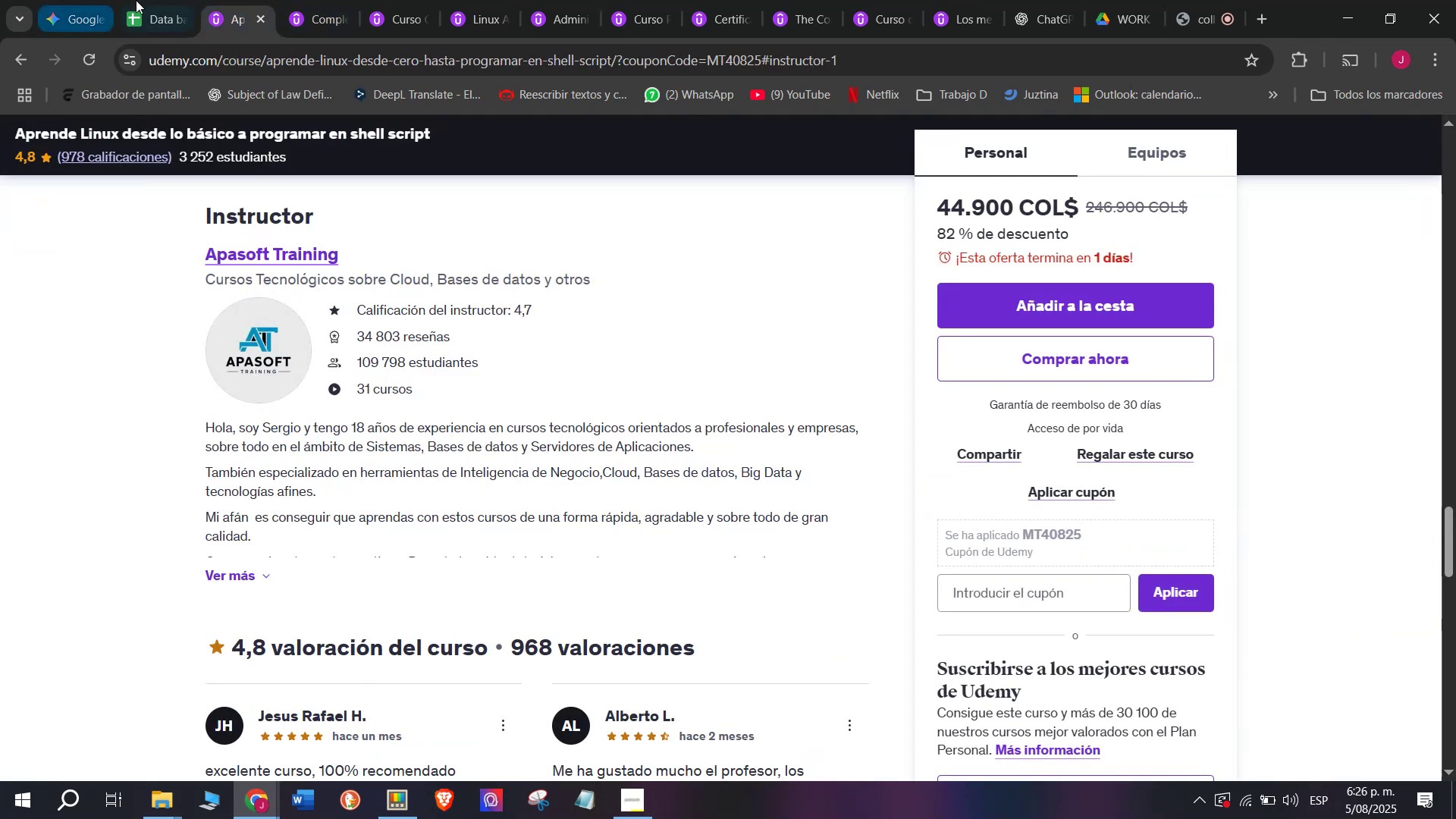 
left_click([137, 0])
 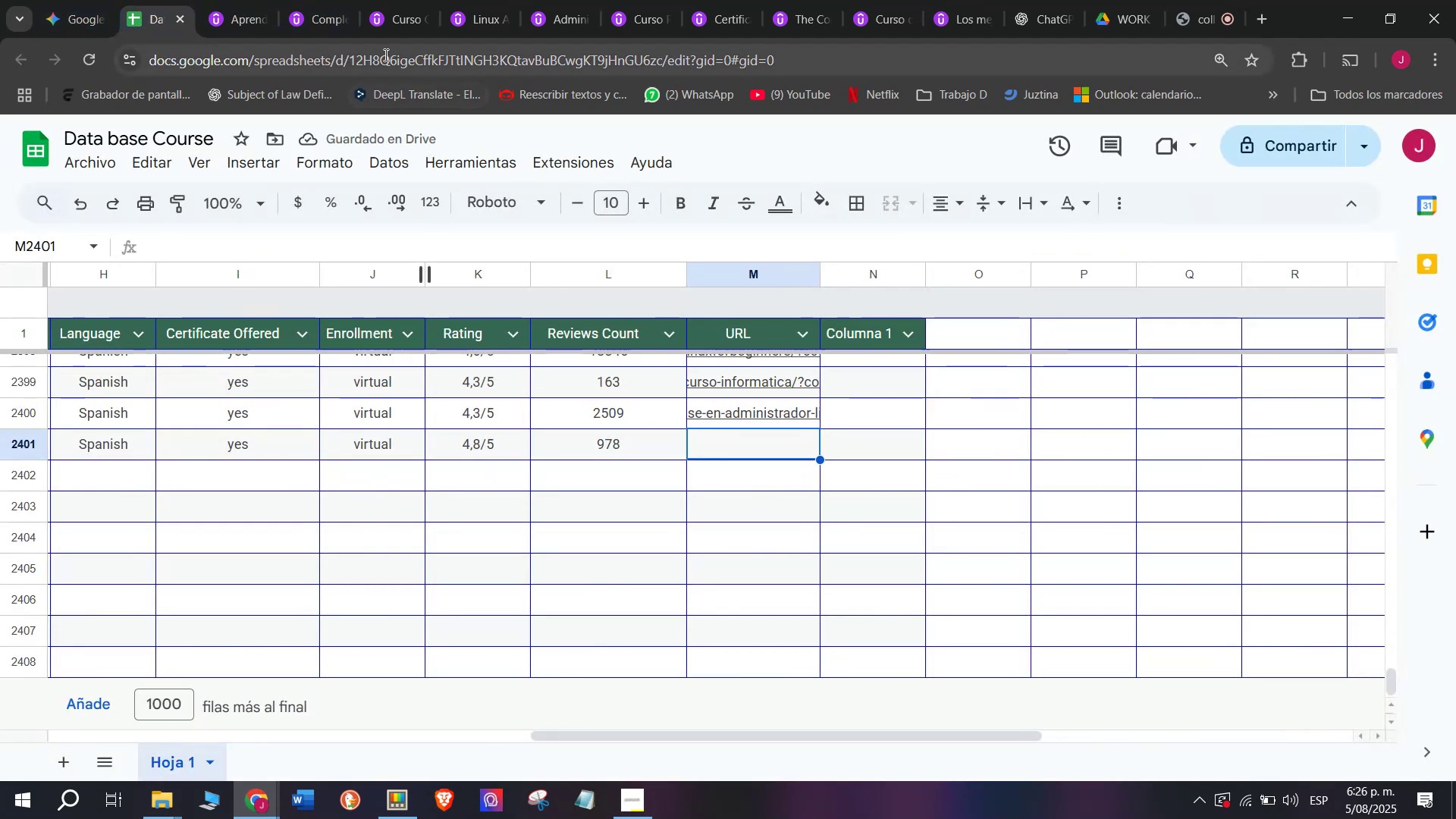 
left_click([253, 0])
 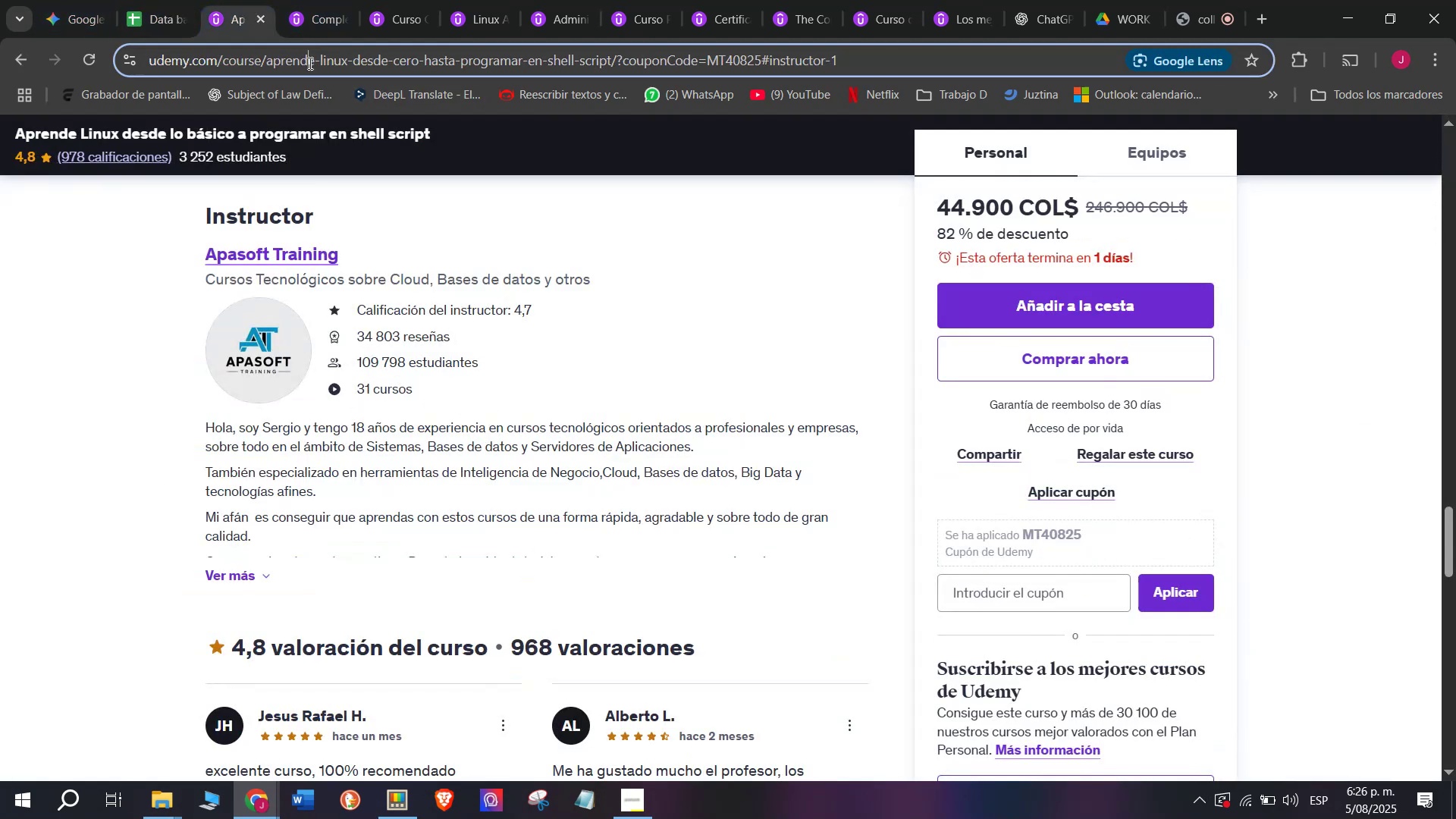 
triple_click([309, 63])
 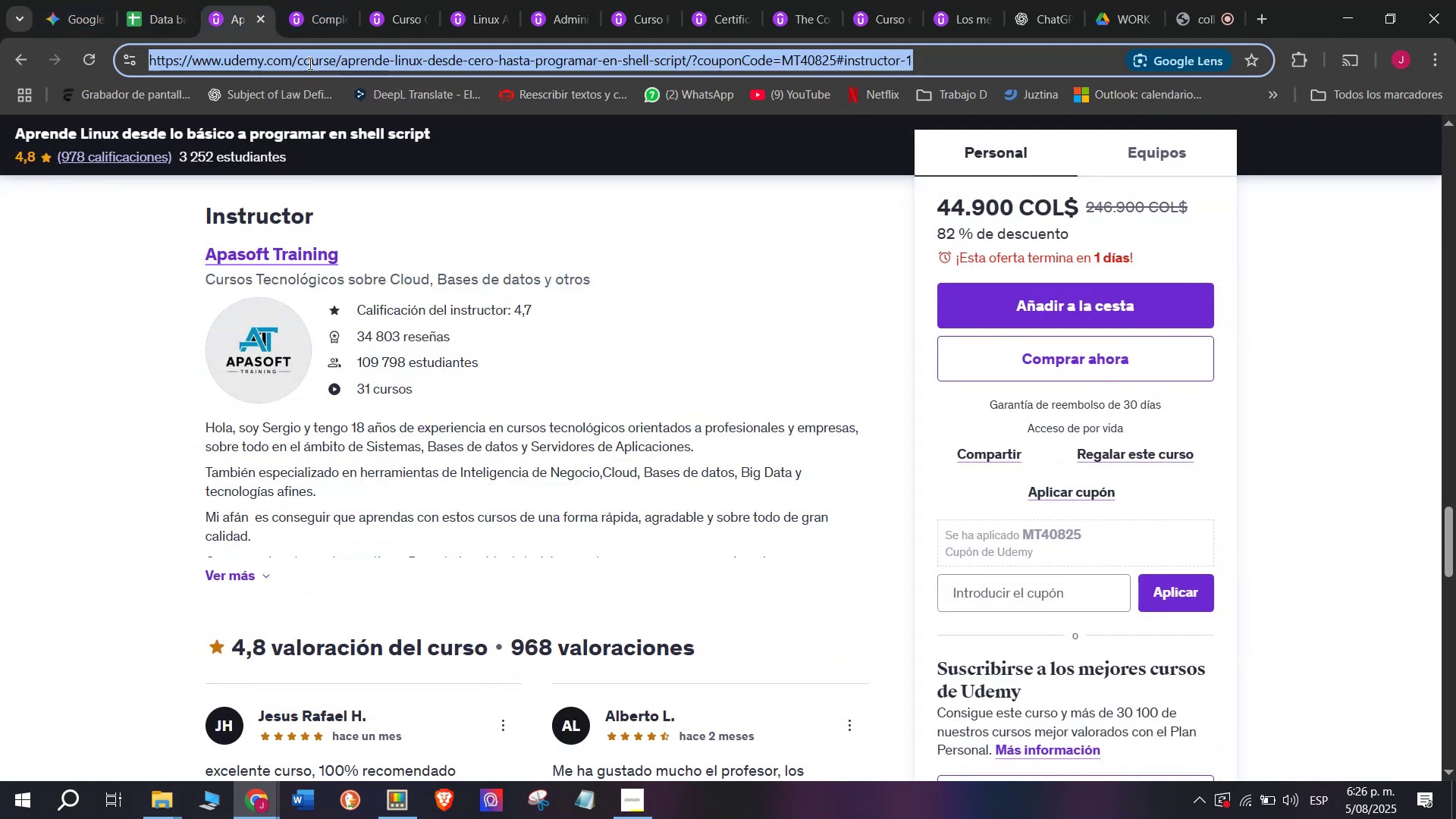 
triple_click([309, 63])
 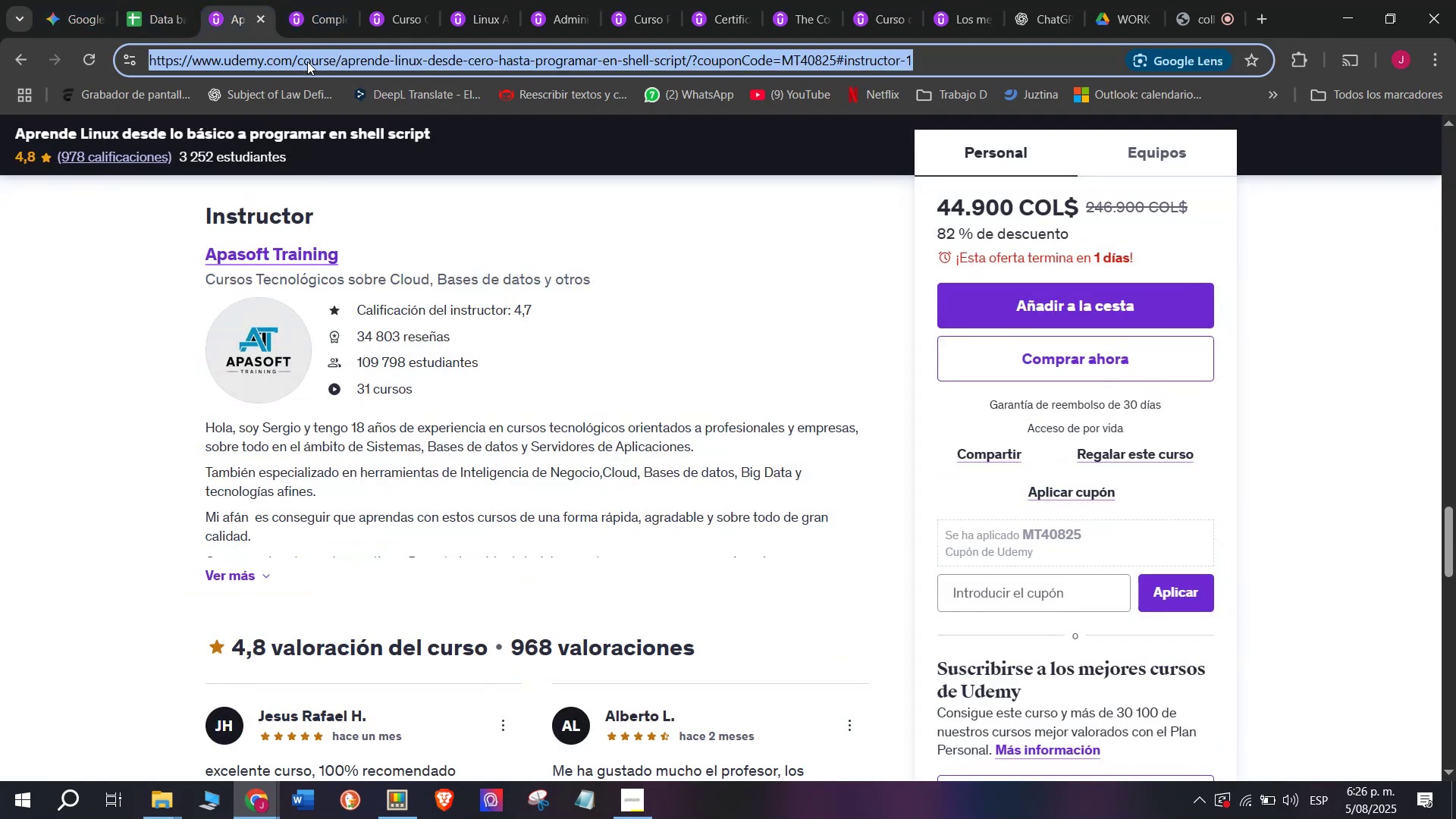 
key(Break)
 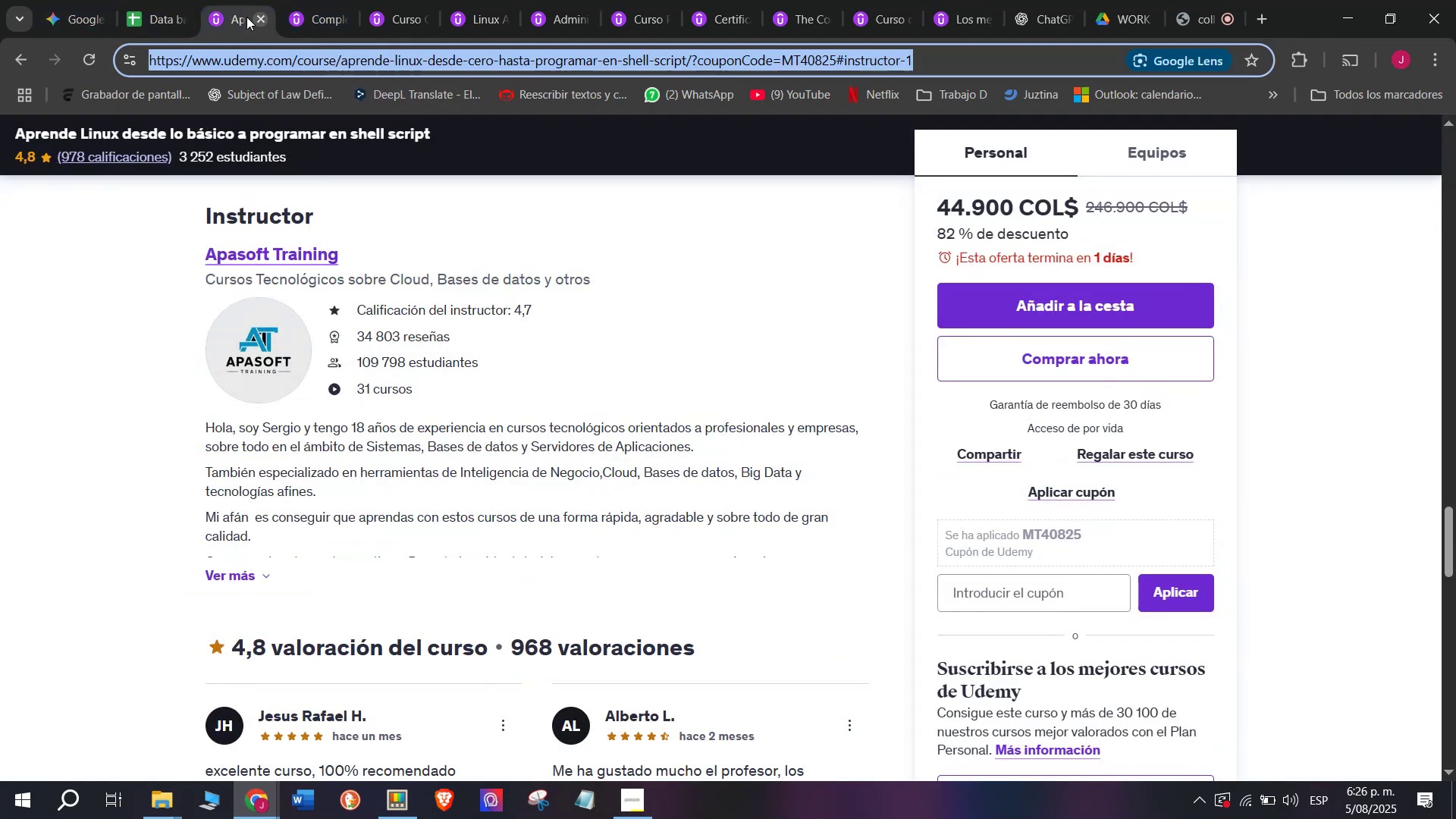 
key(Control+ControlLeft)
 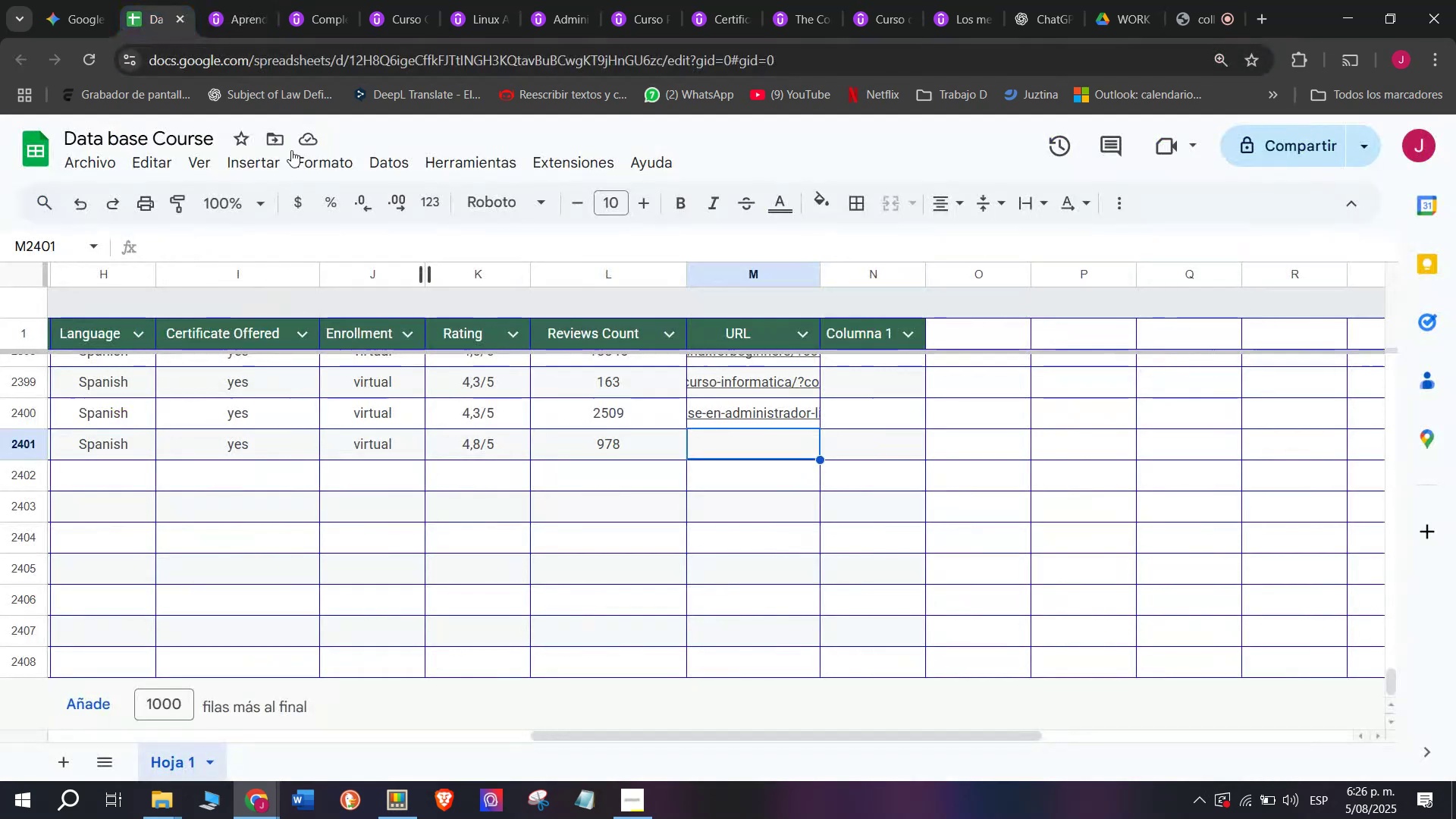 
key(Control+C)
 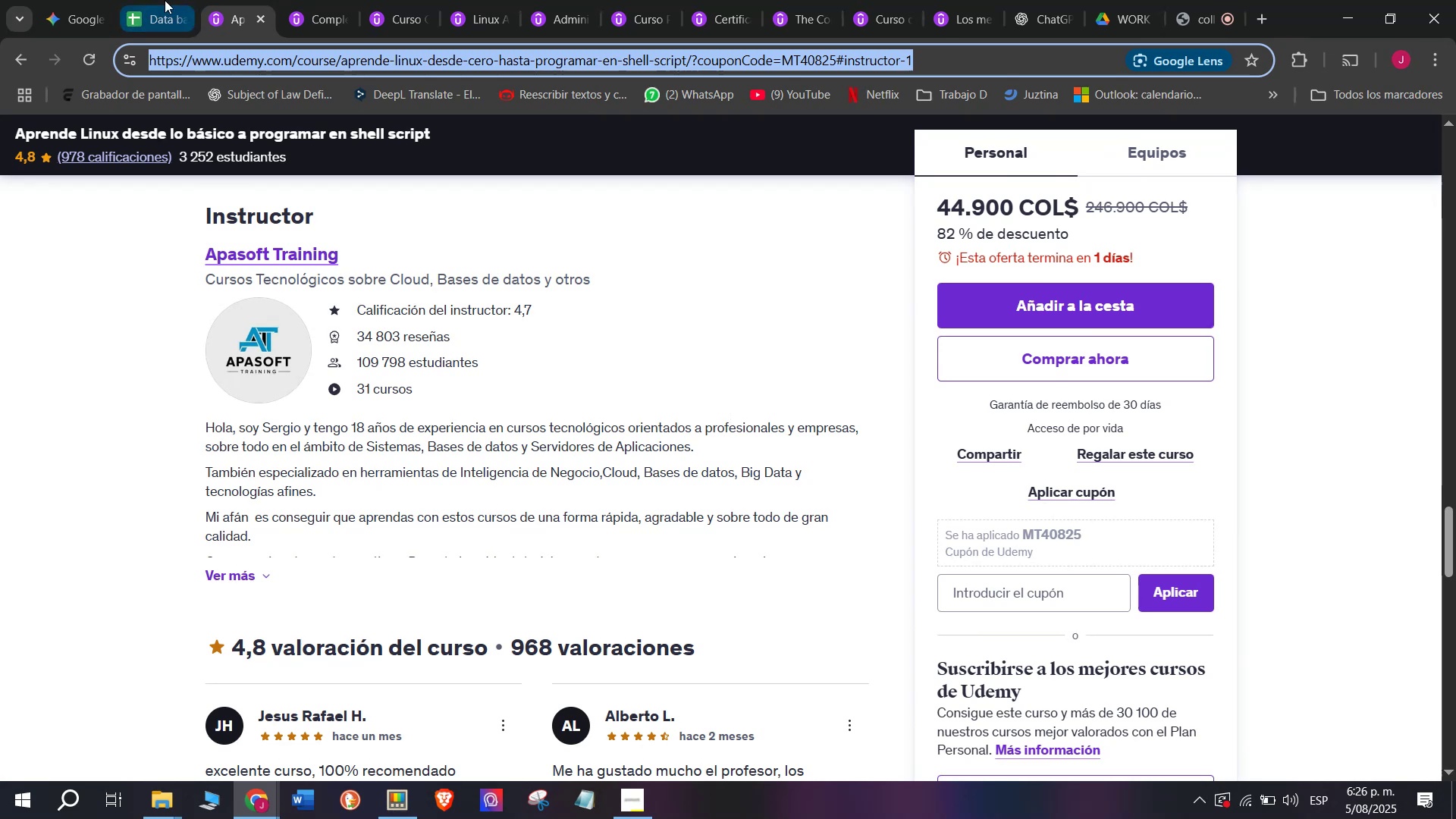 
triple_click([165, 0])
 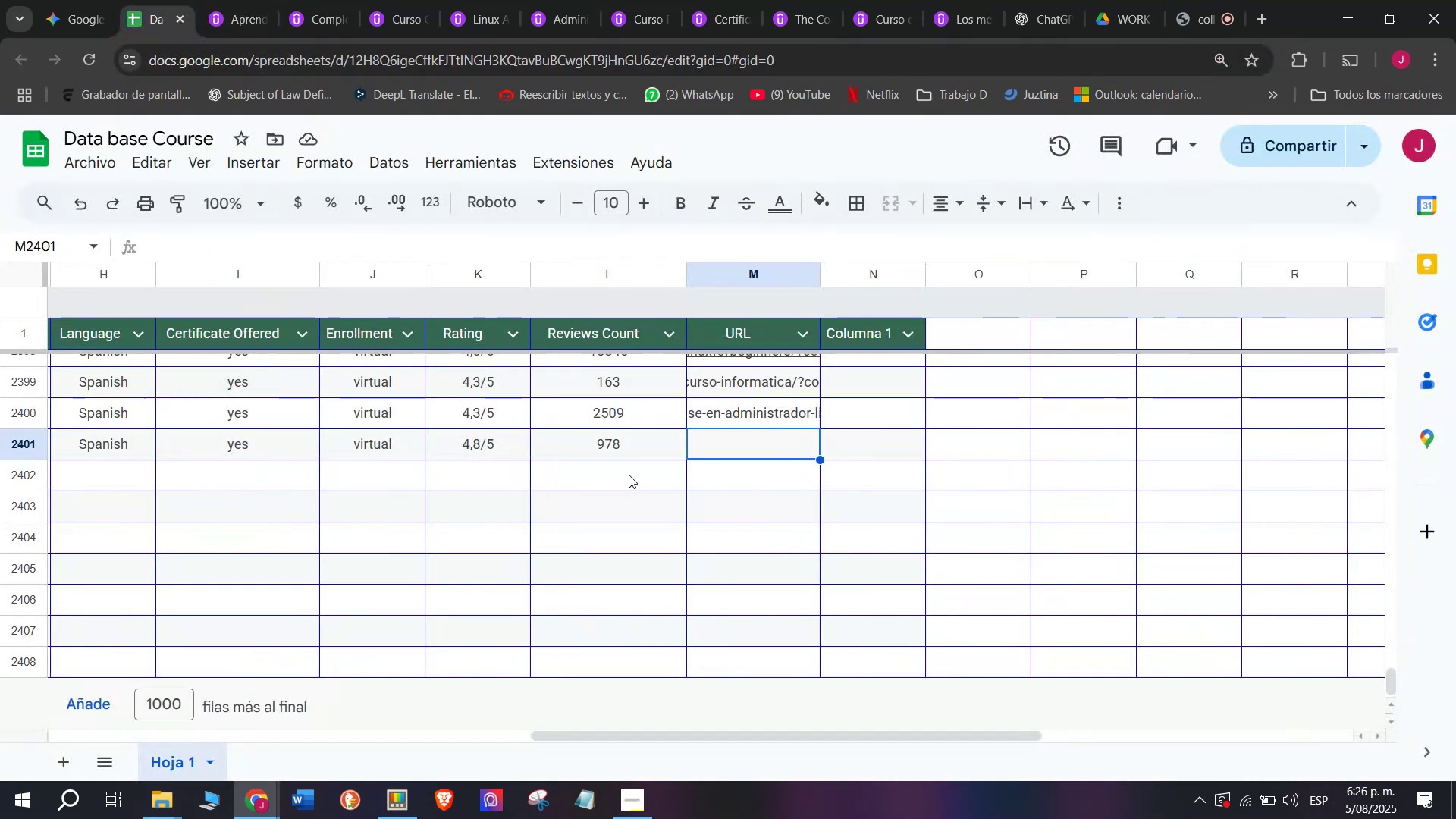 
key(Z)
 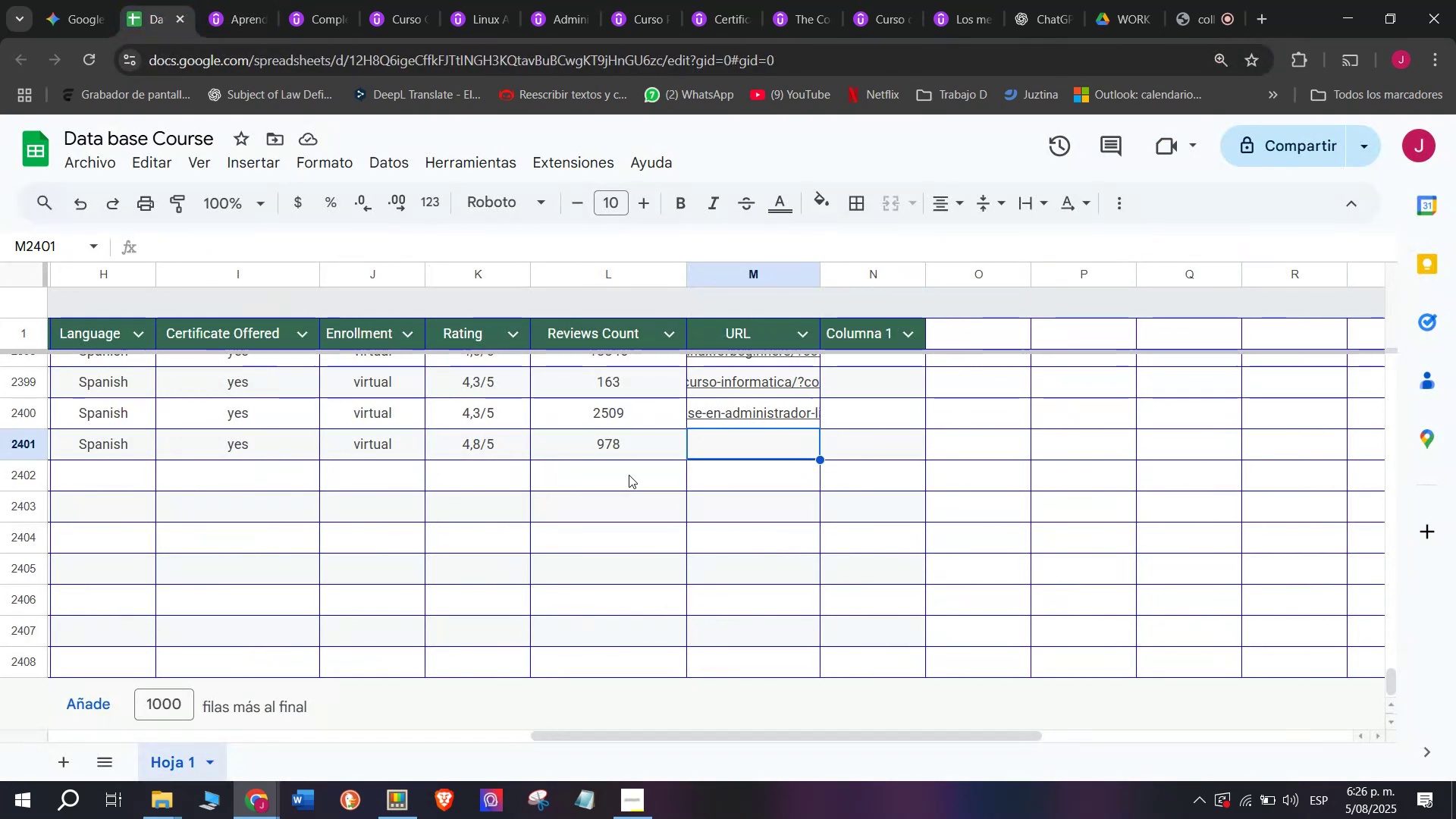 
key(Control+ControlLeft)
 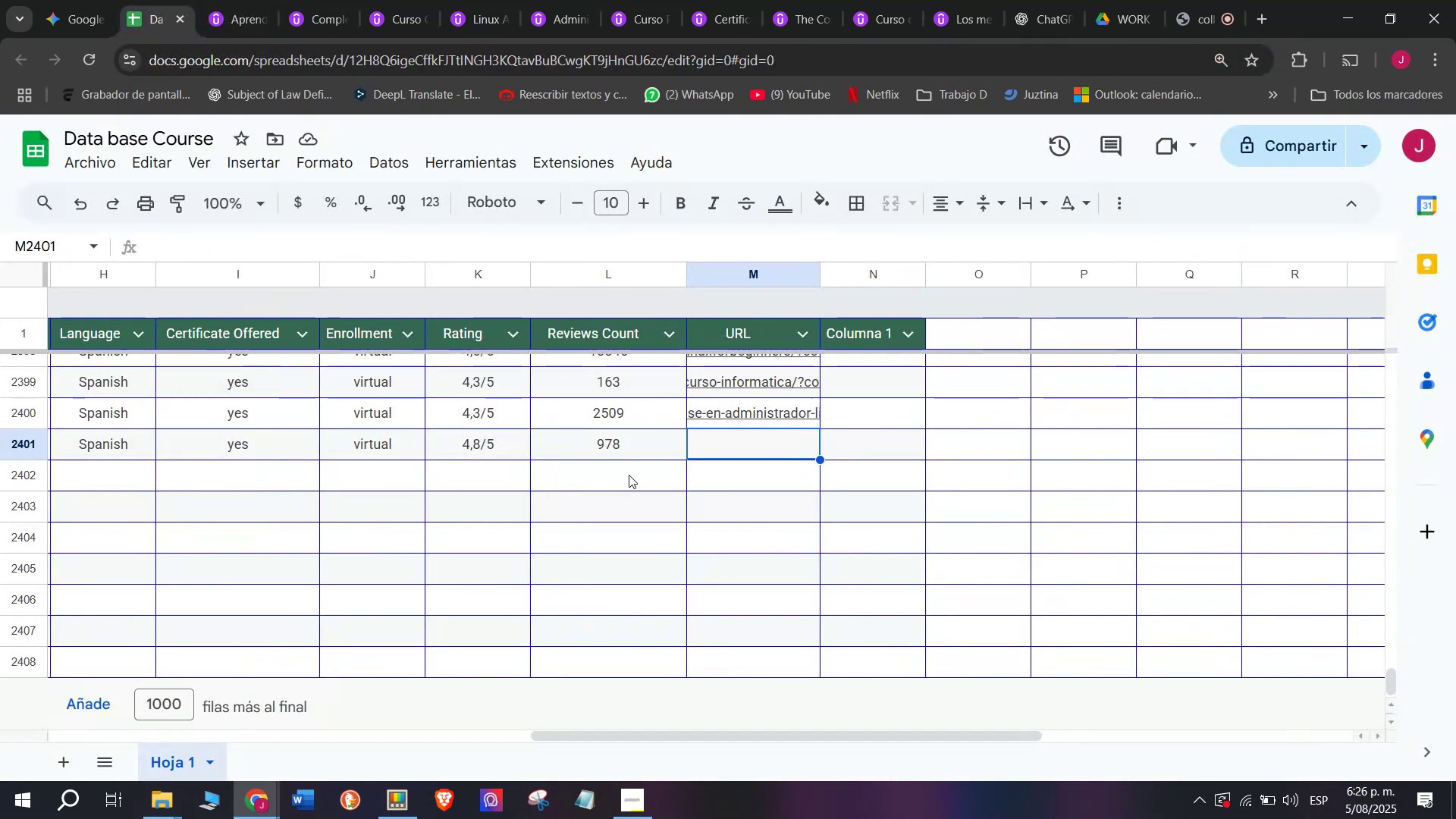 
key(Control+V)
 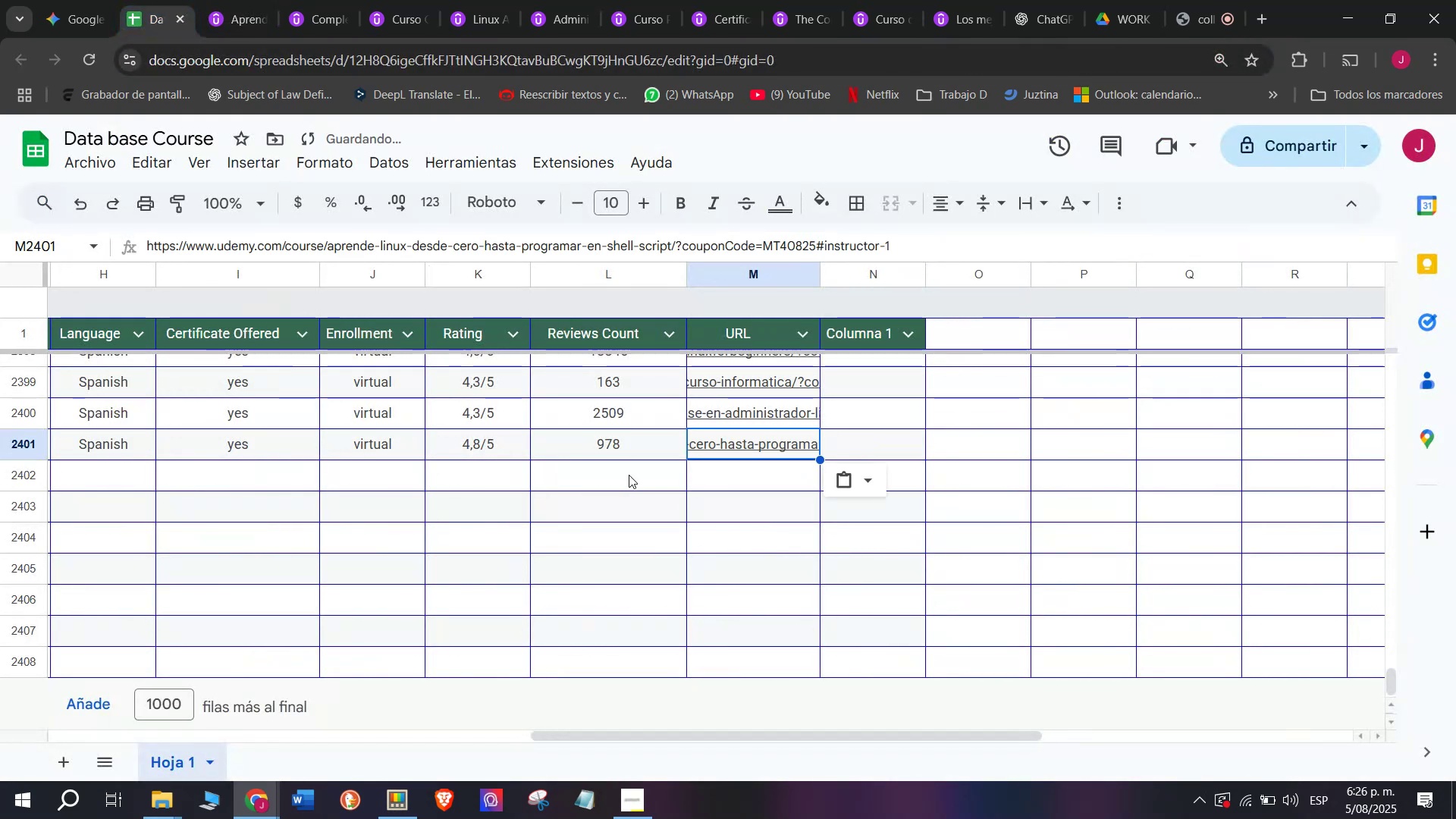 
scroll: coordinate [39, 496], scroll_direction: up, amount: 3.0
 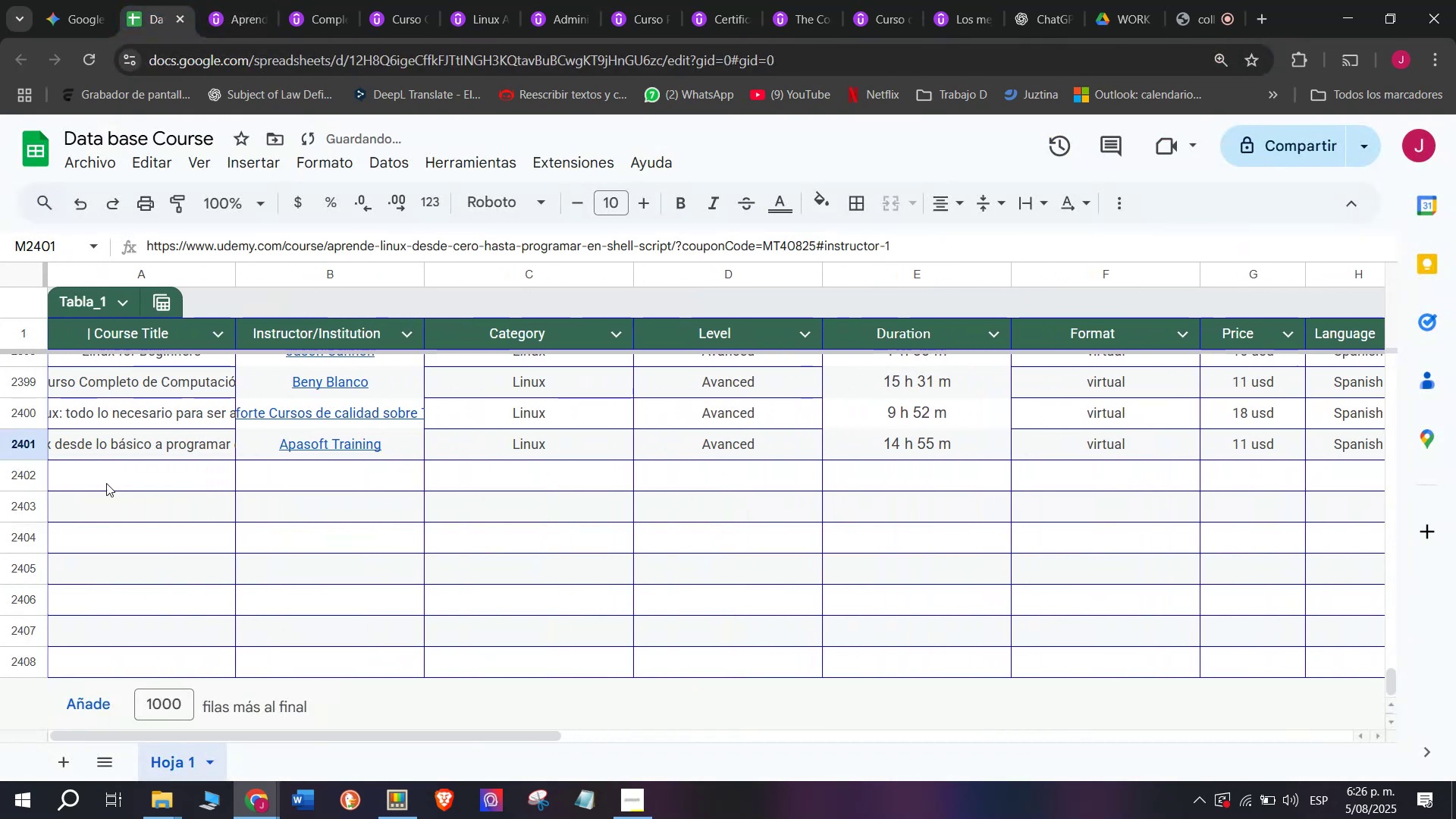 
left_click([117, 487])
 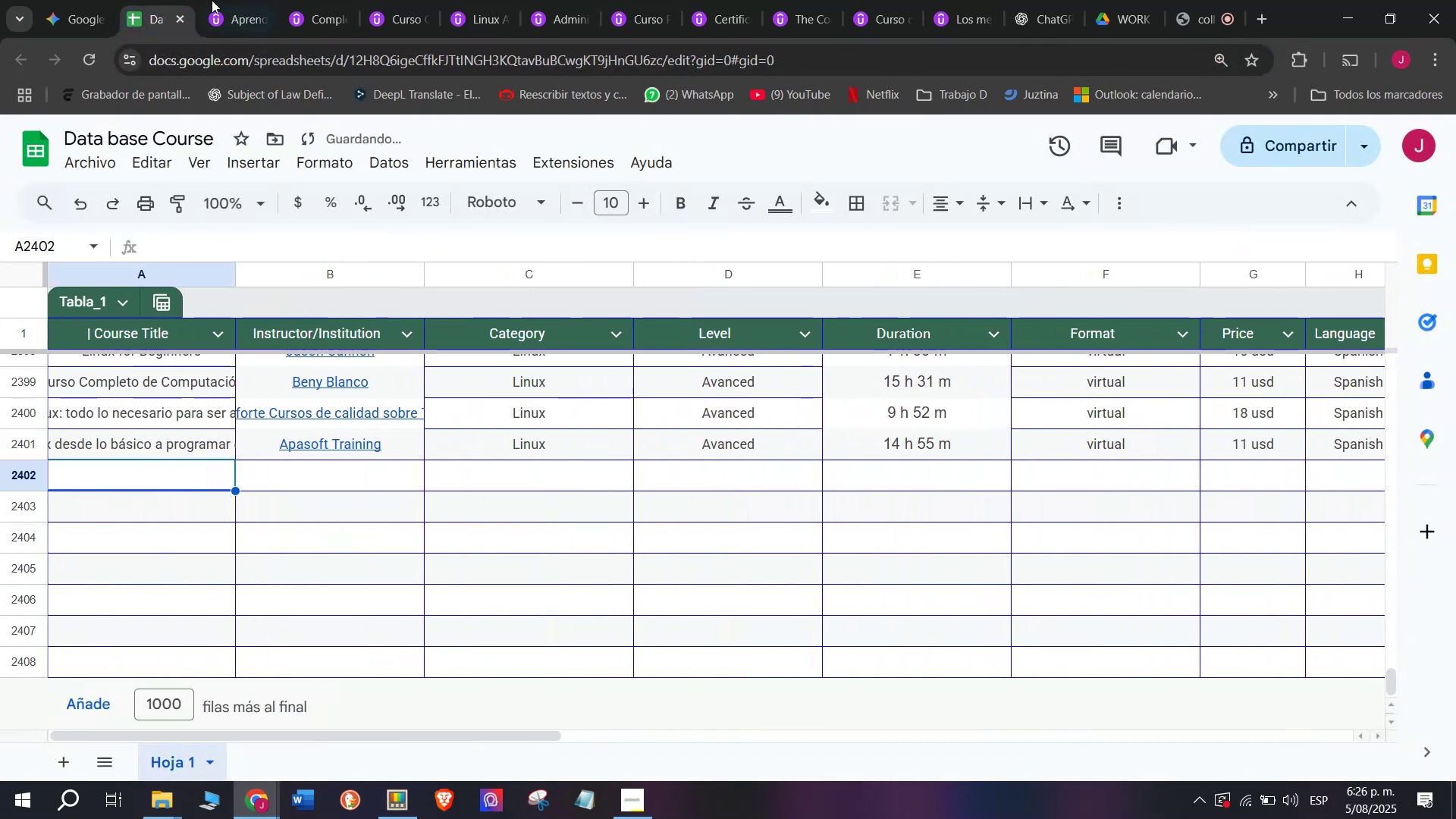 
left_click([222, 0])
 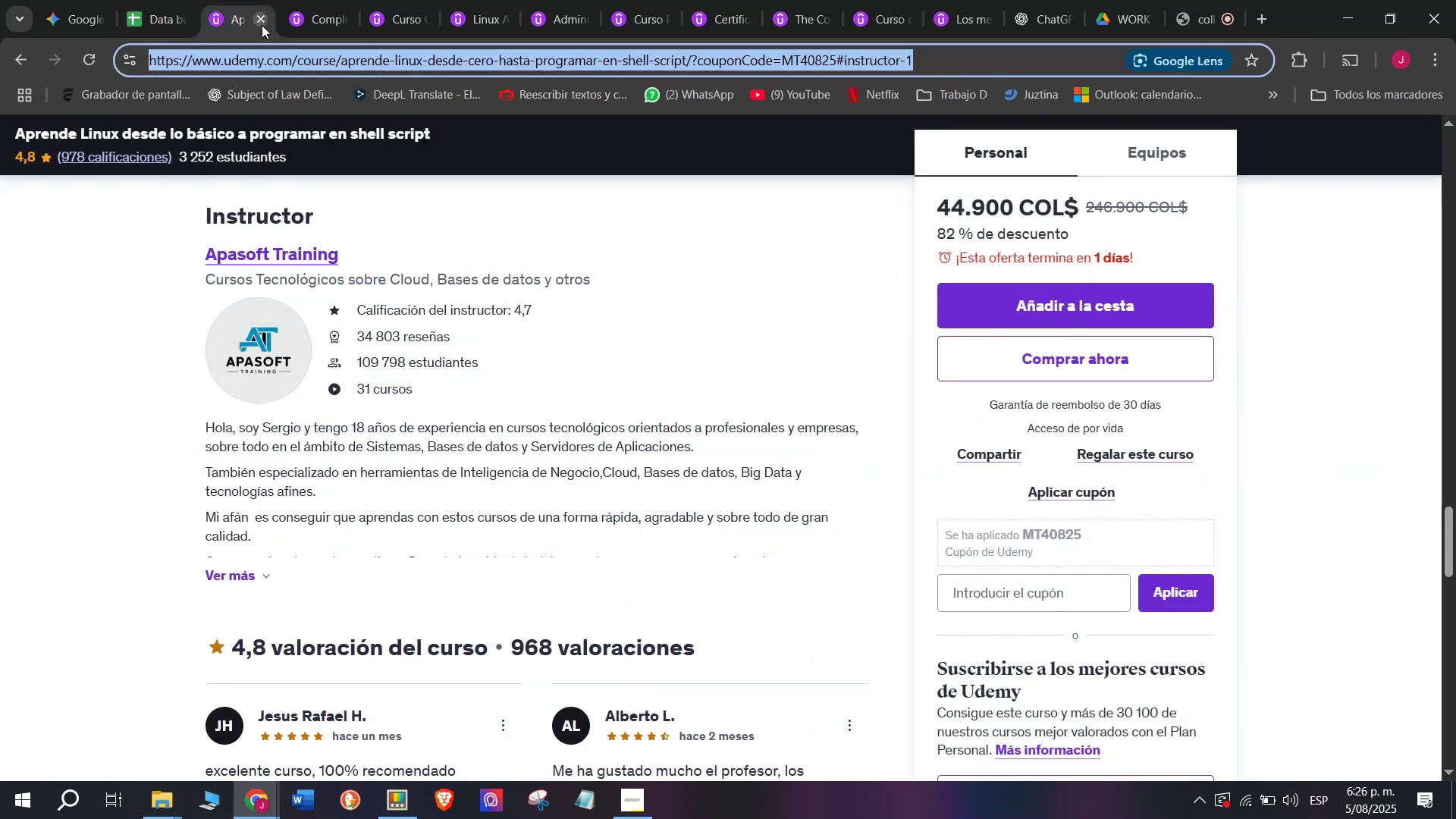 
left_click([262, 25])
 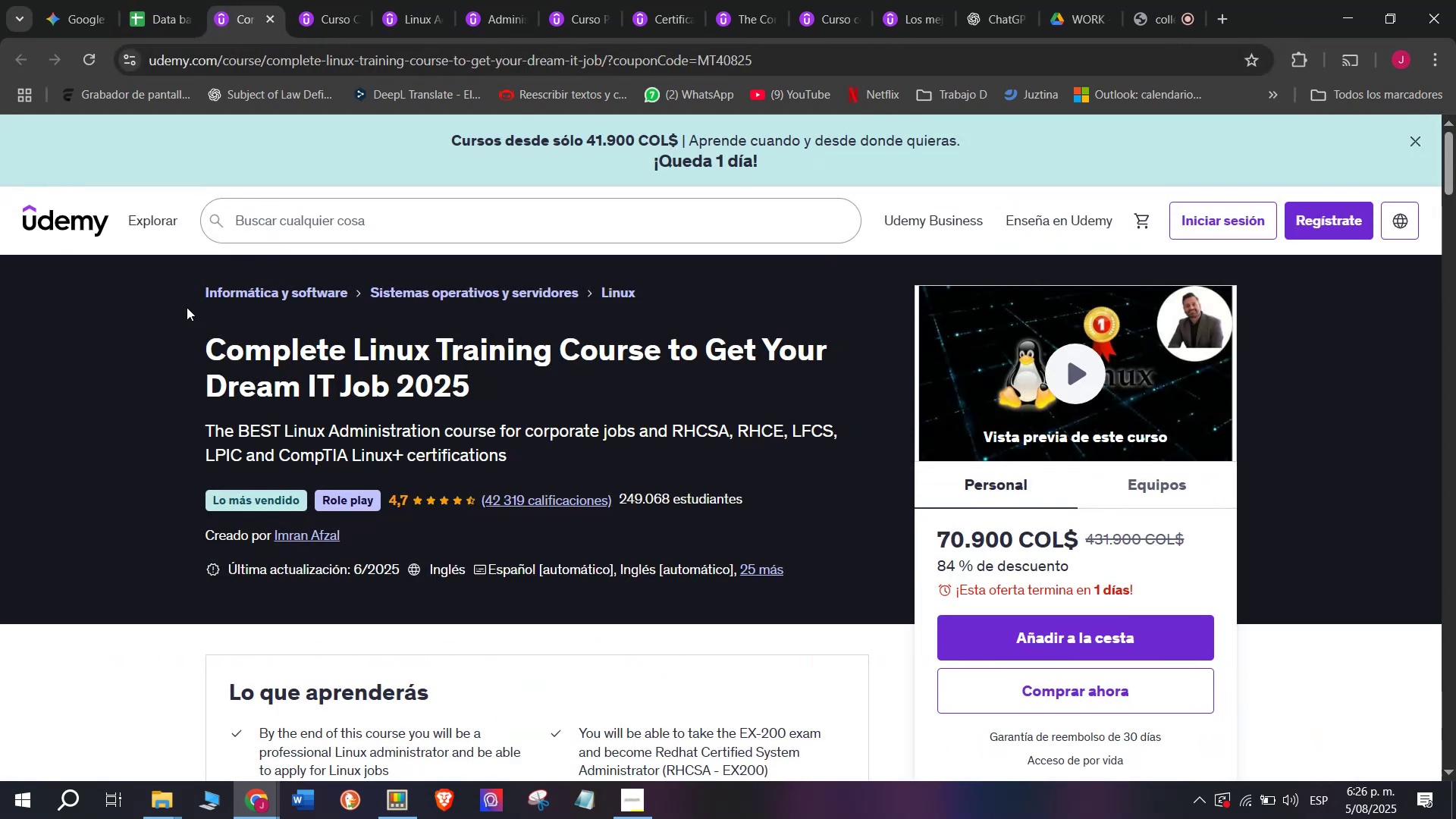 
left_click_drag(start_coordinate=[171, 334], to_coordinate=[591, 394])
 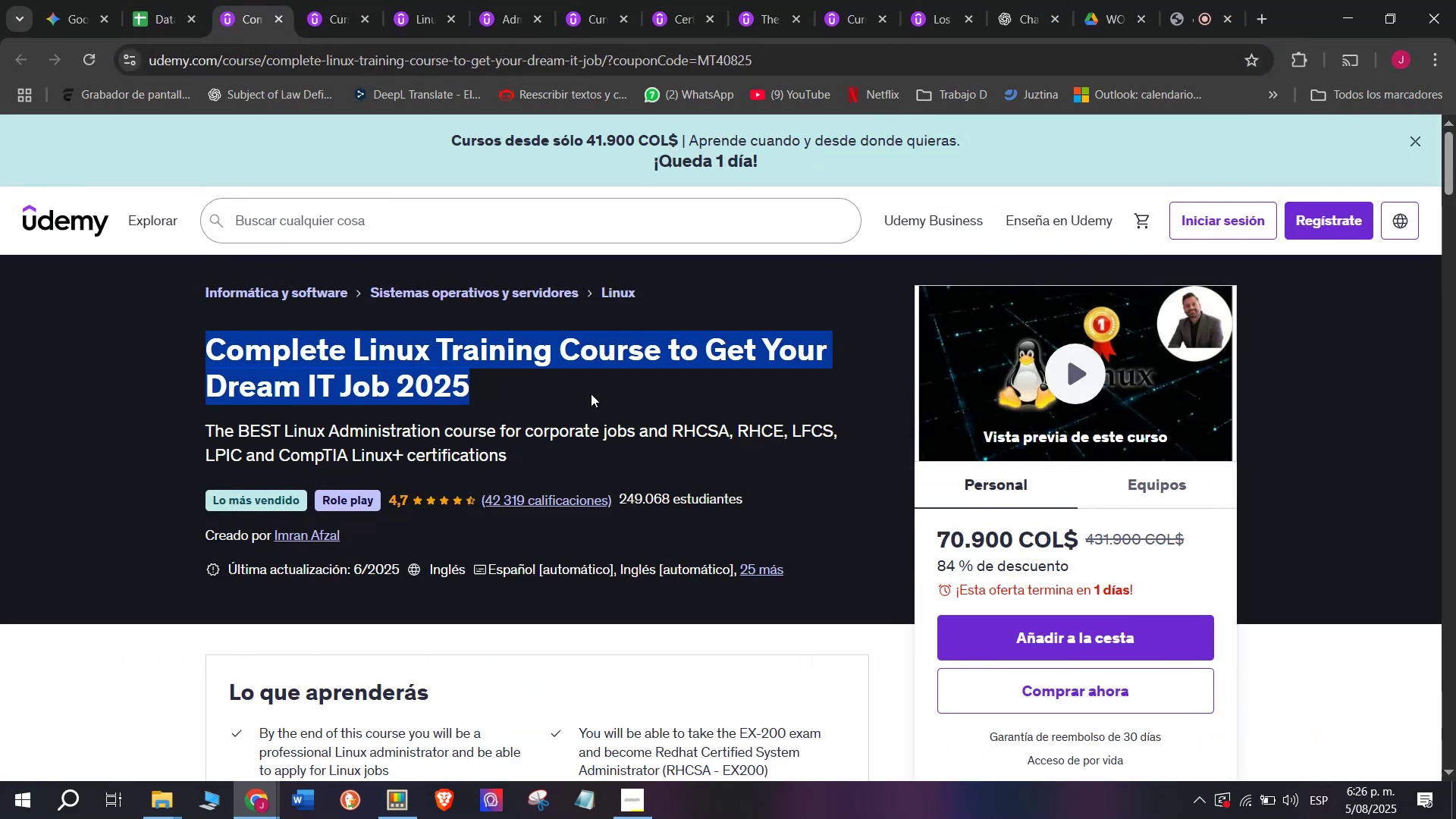 
key(Break)
 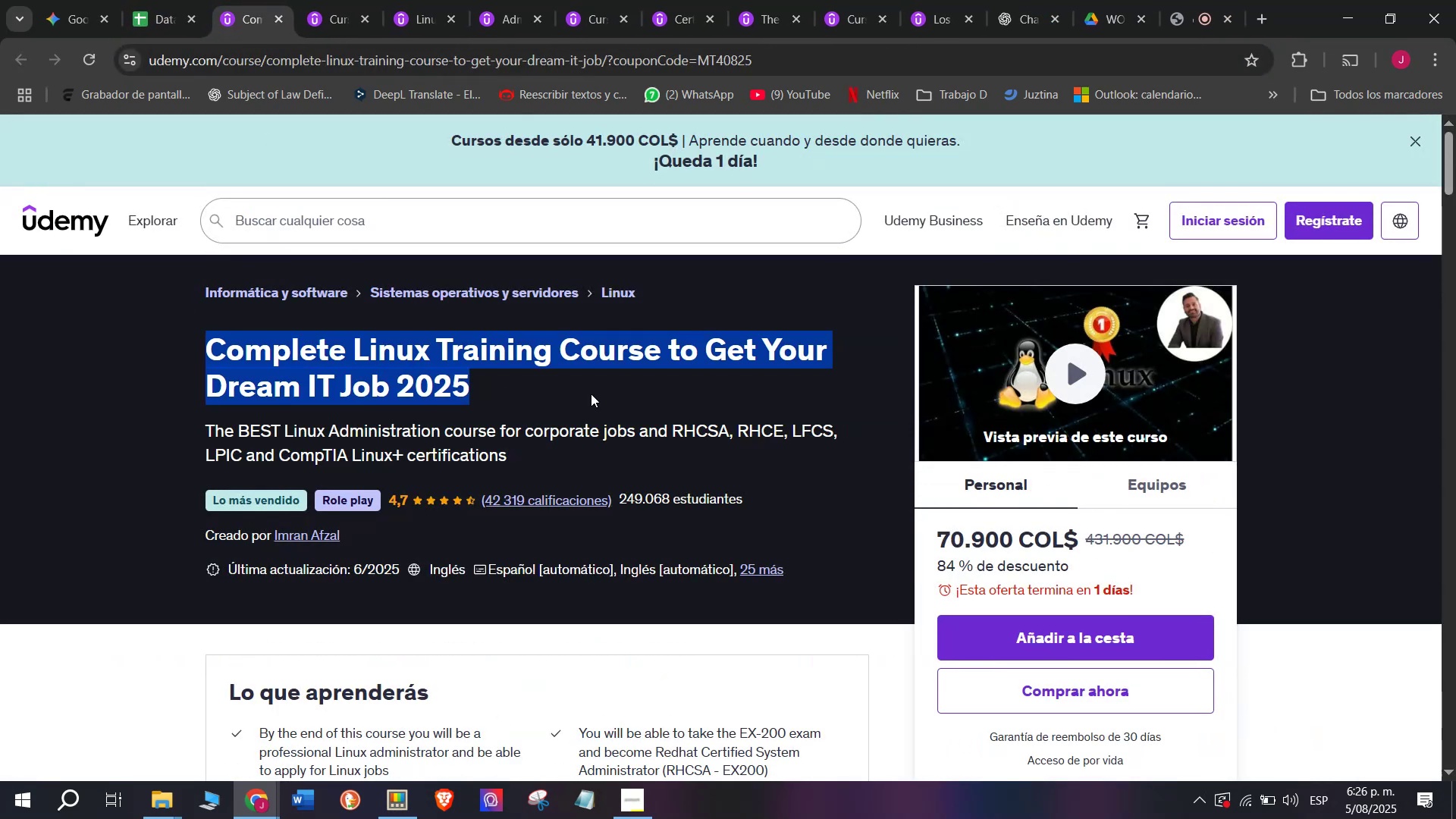 
key(Control+ControlLeft)
 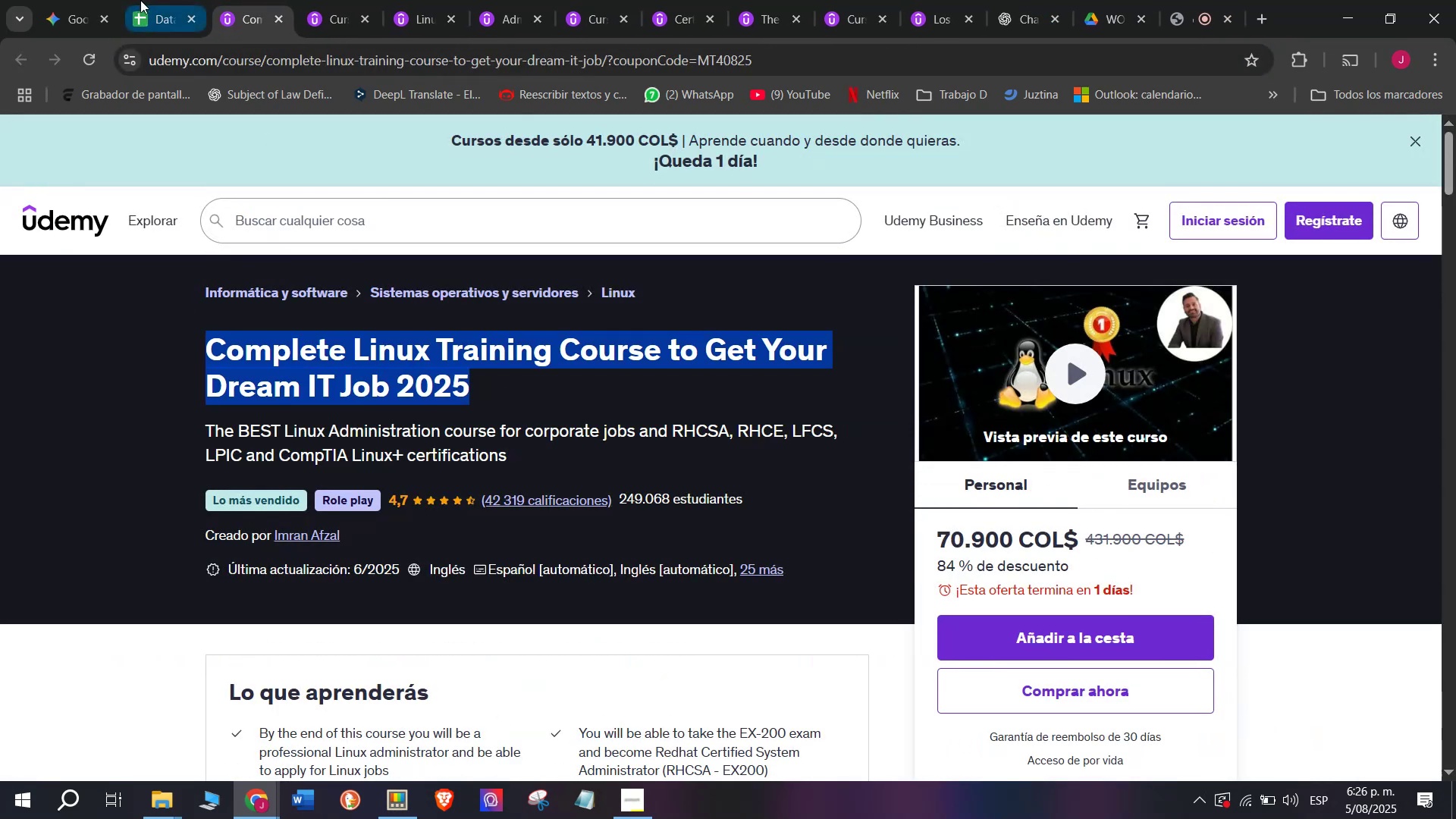 
key(Control+C)
 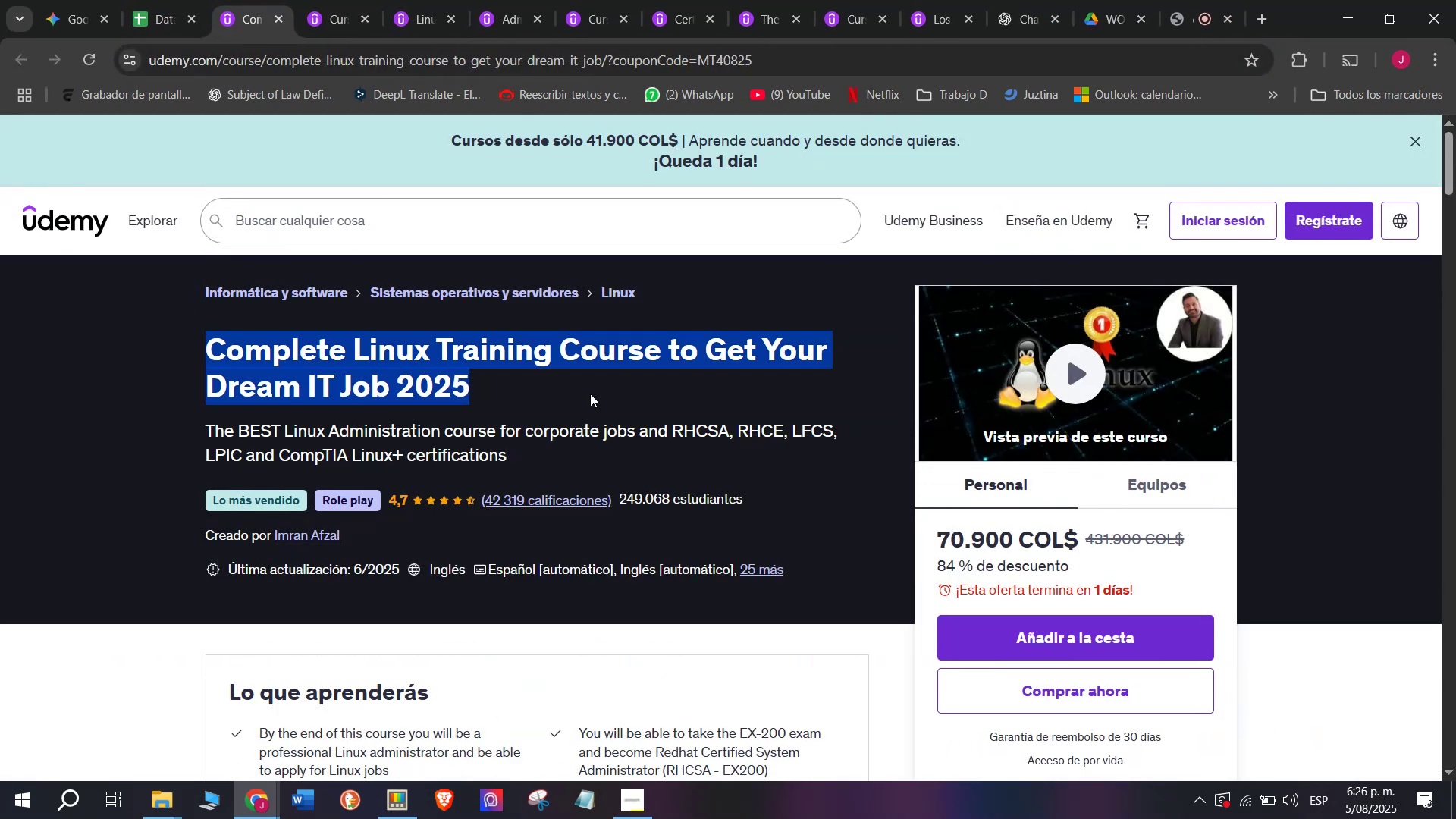 
key(Break)
 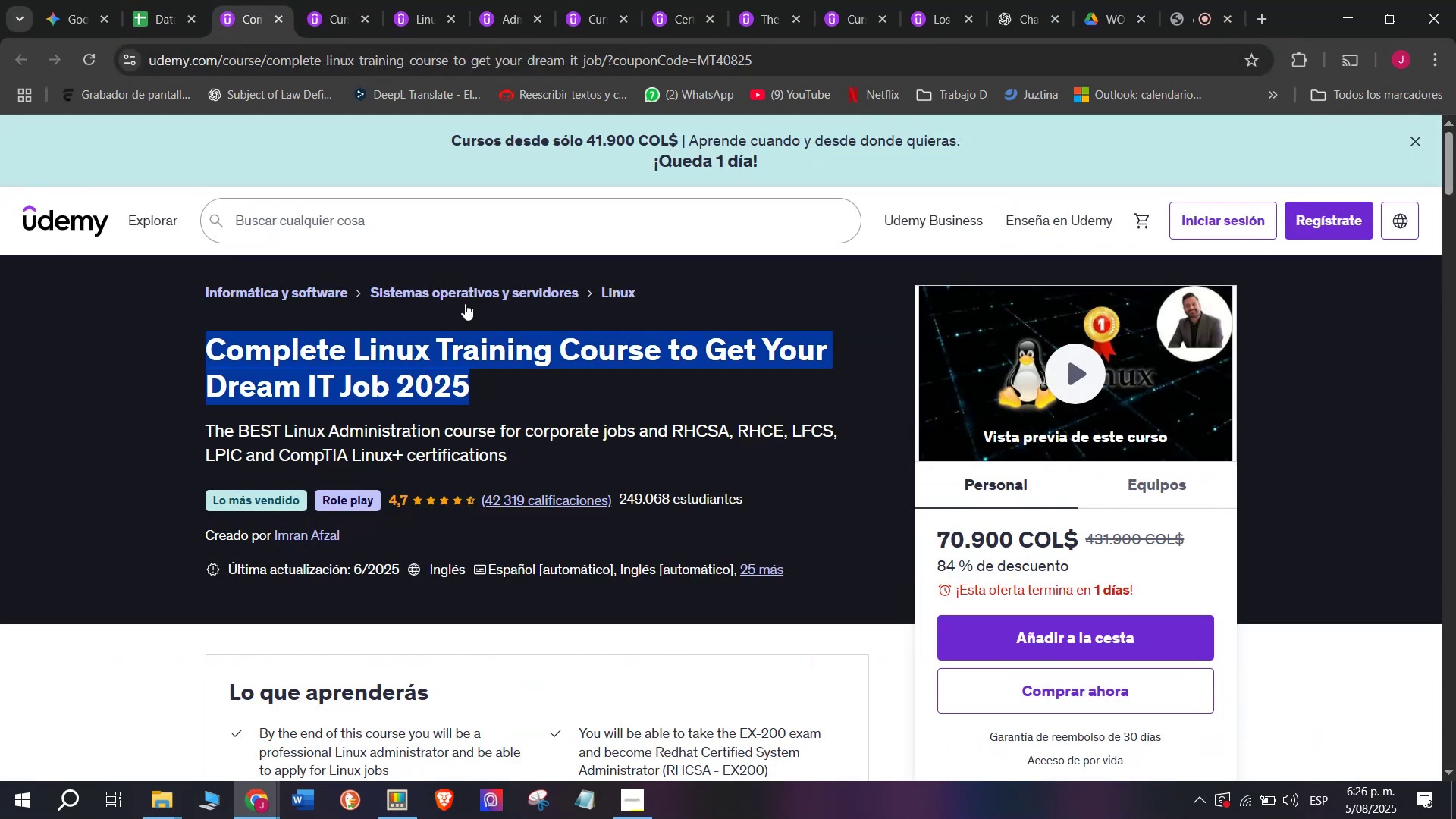 
key(Control+ControlLeft)
 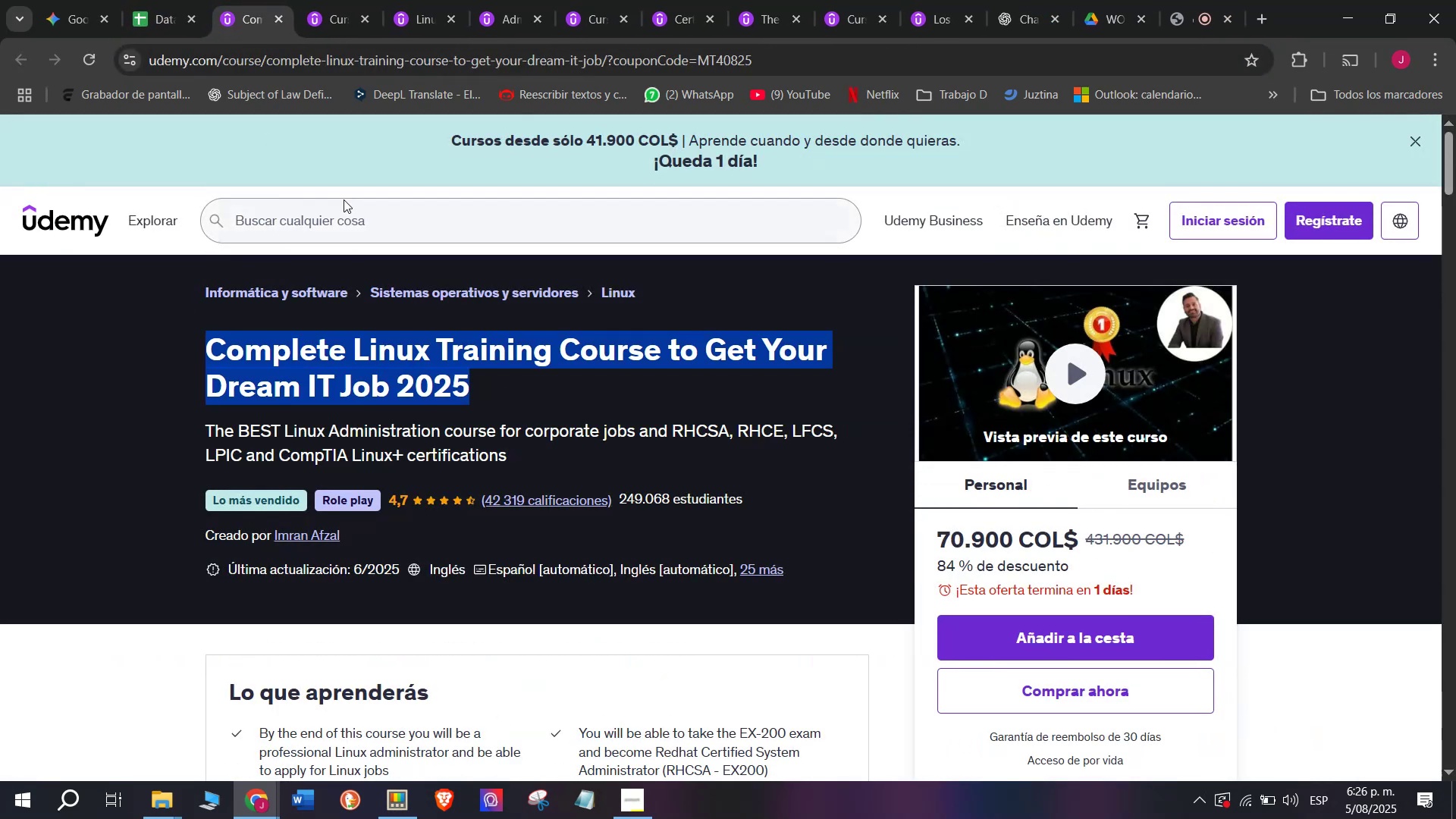 
key(Control+C)
 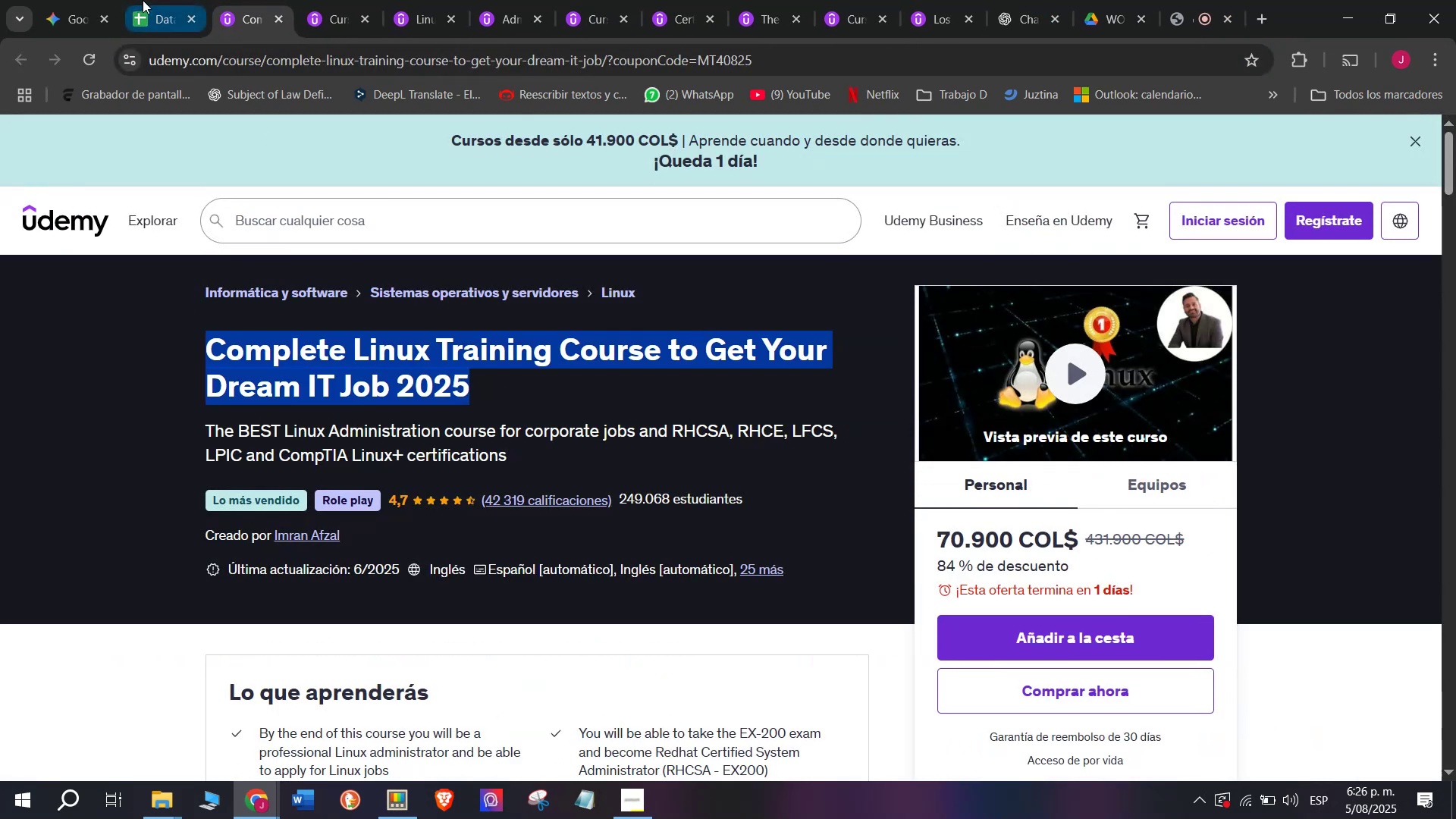 
left_click([143, 0])
 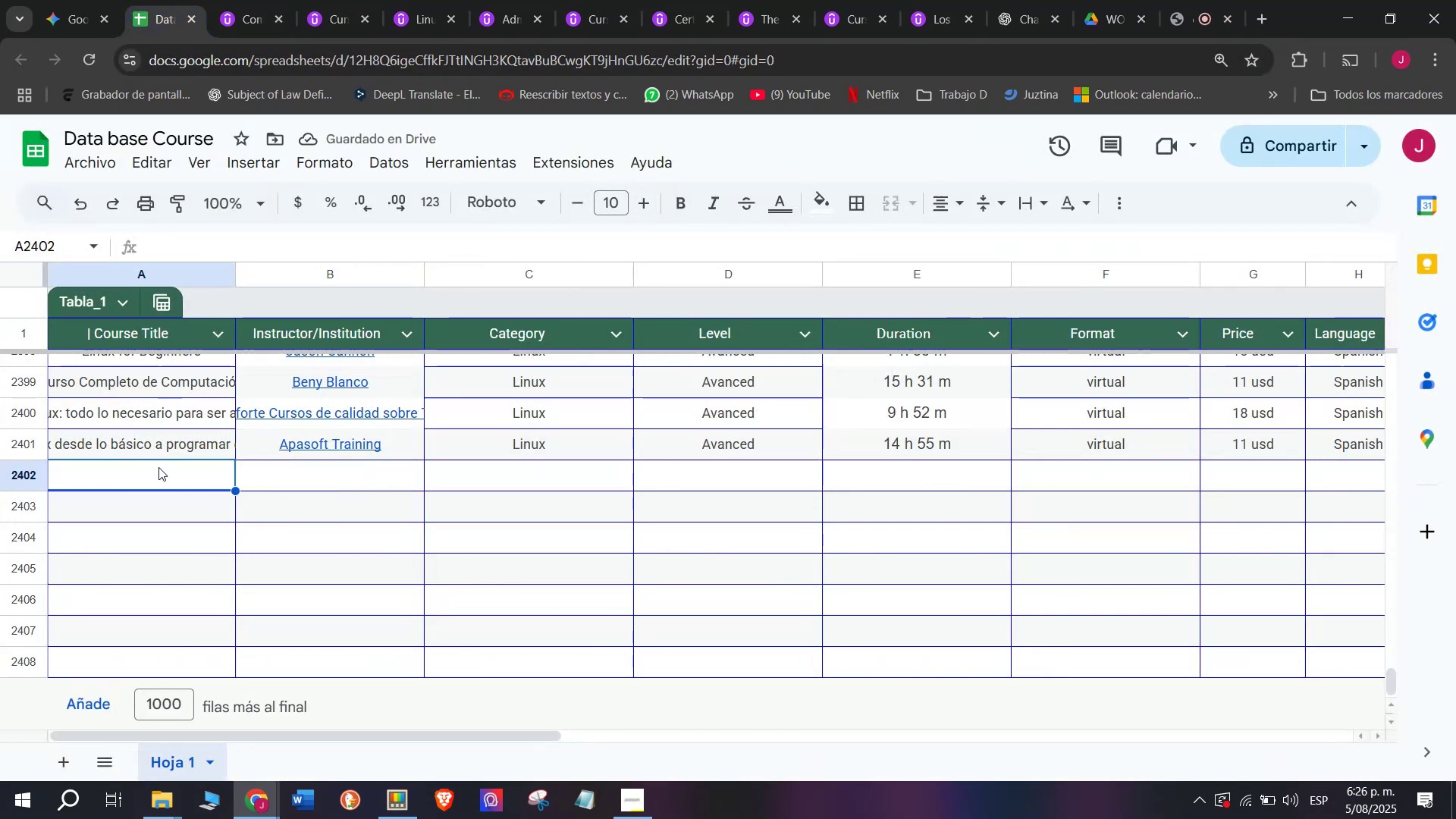 
double_click([158, 467])
 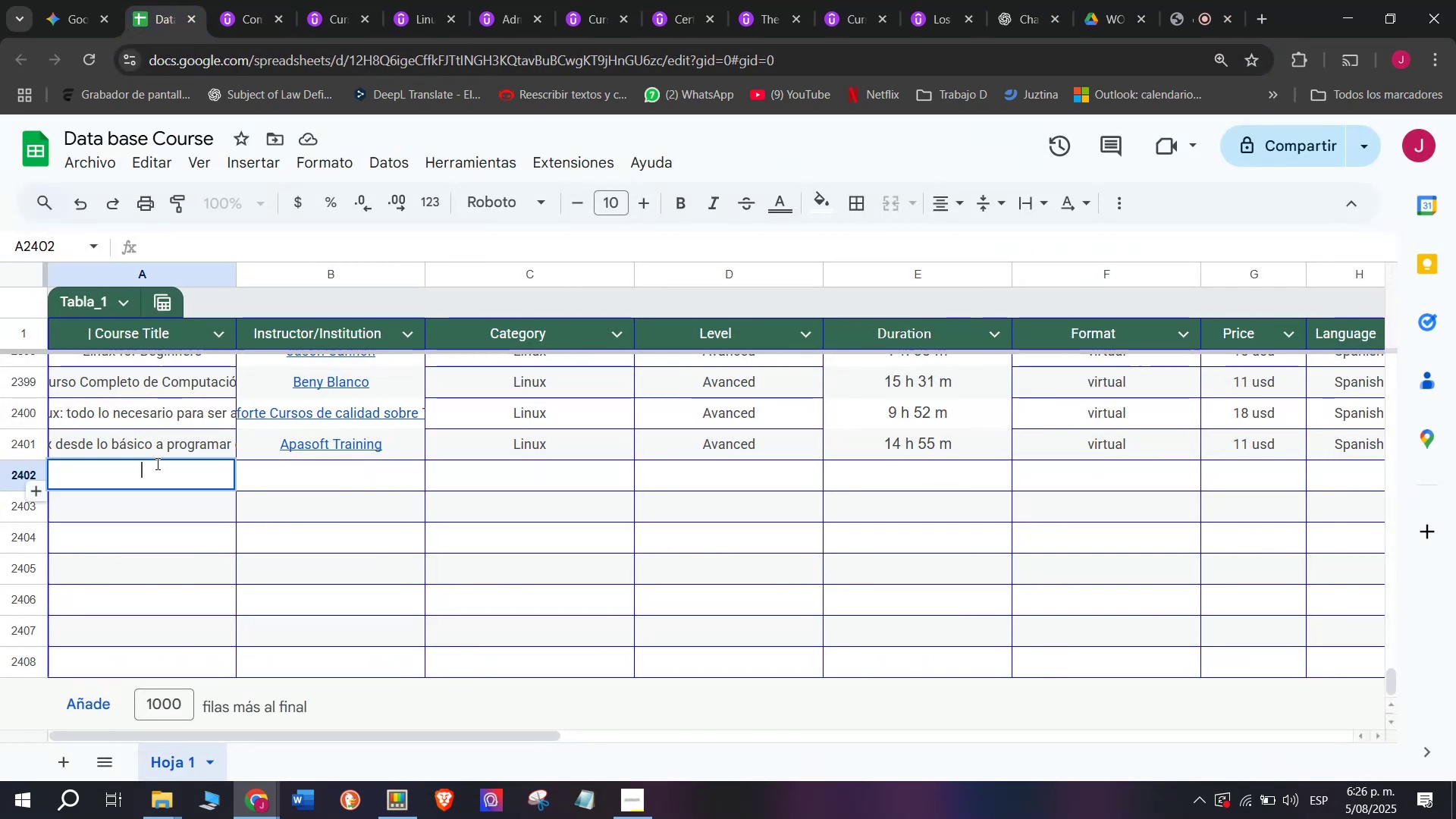 
key(Control+ControlLeft)
 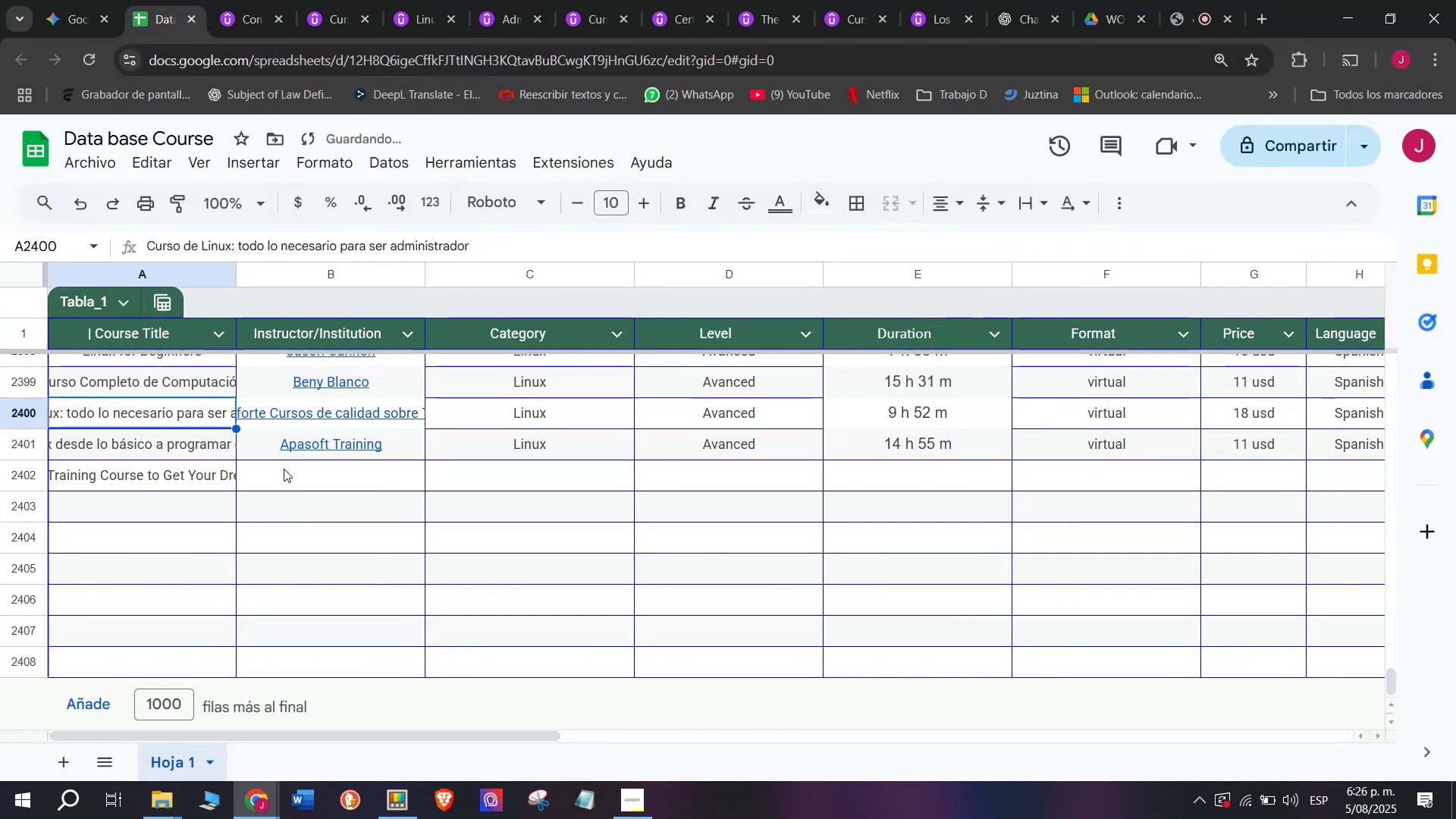 
key(Z)
 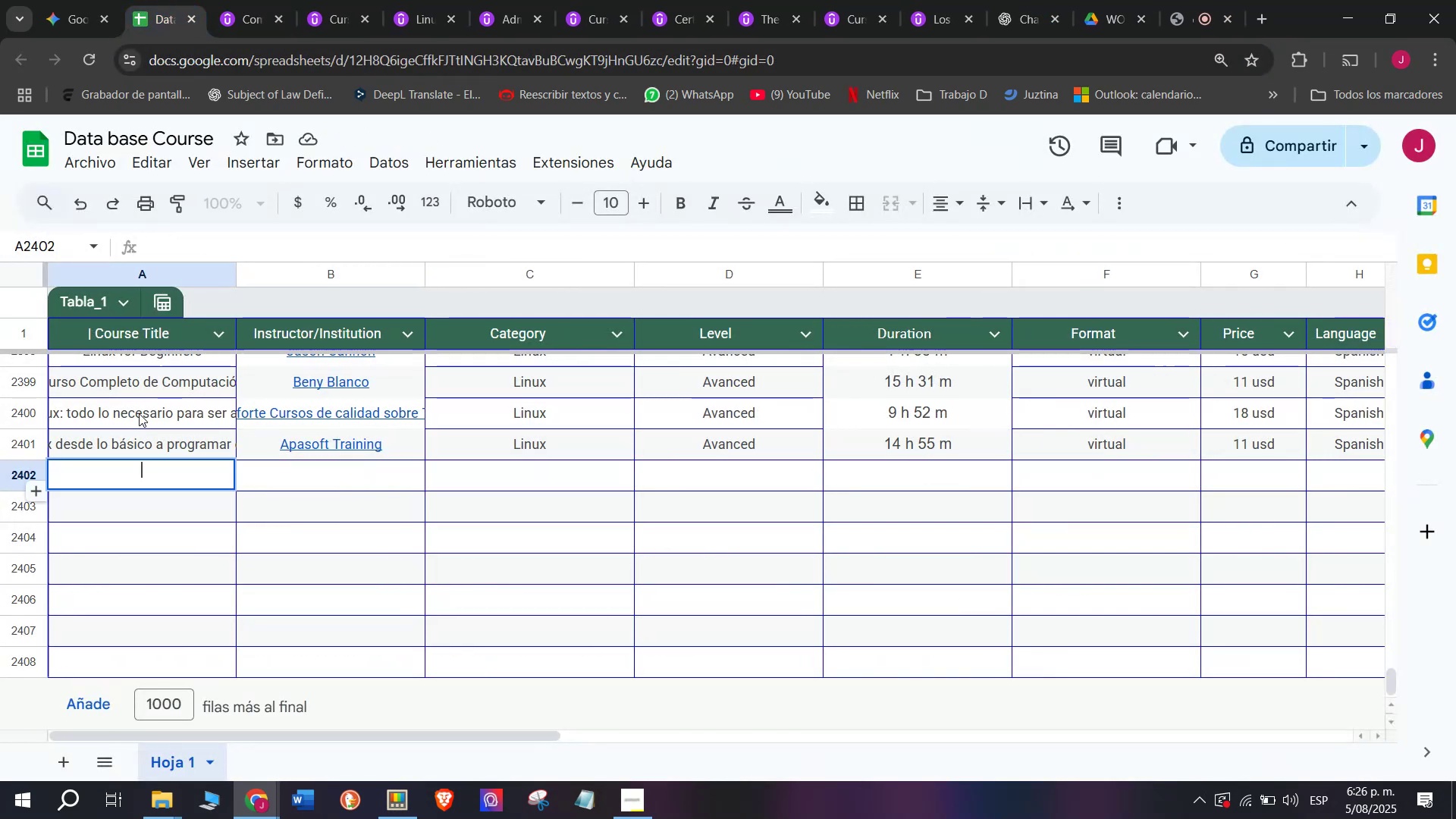 
key(Control+V)
 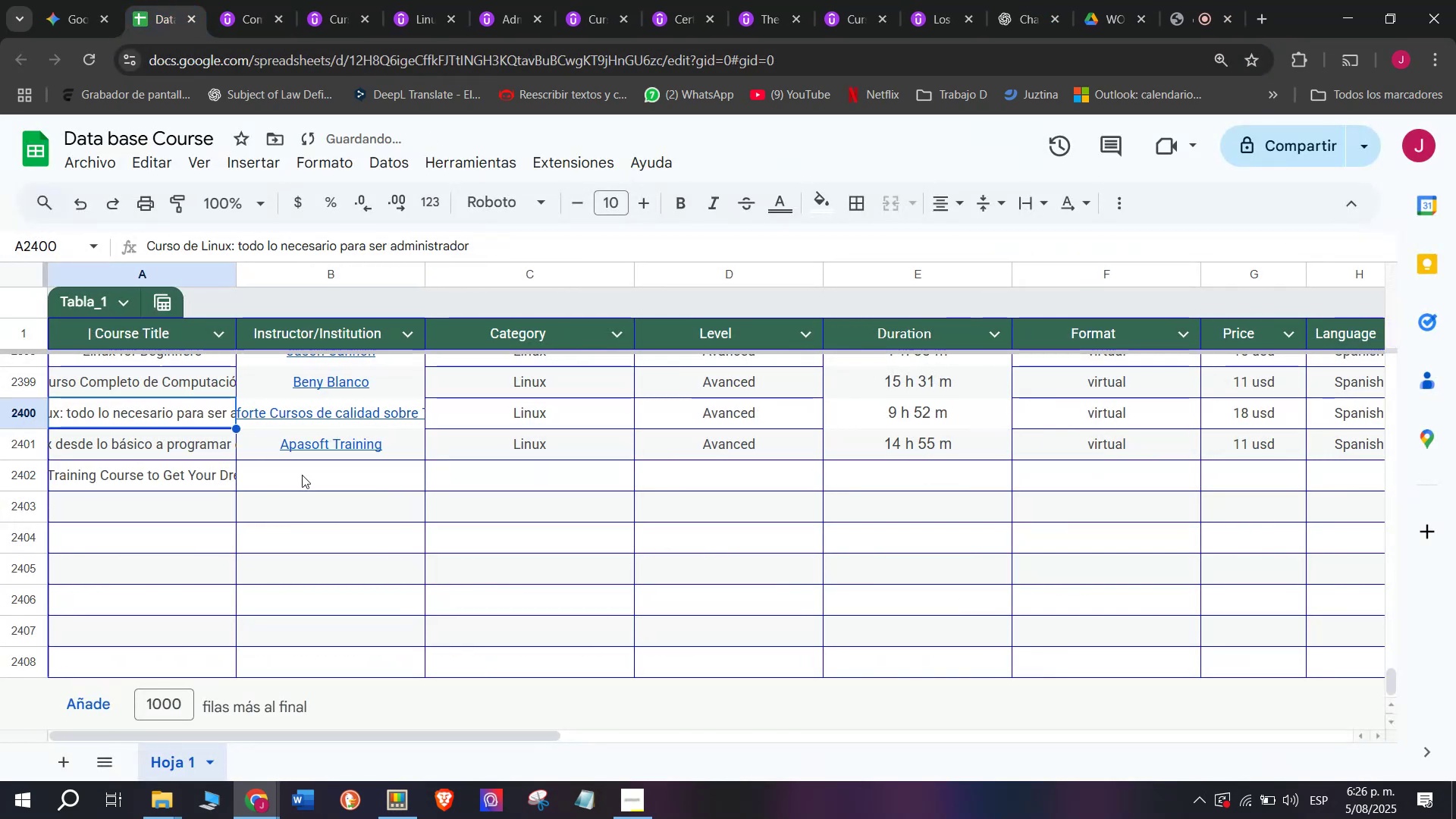 
double_click([305, 475])
 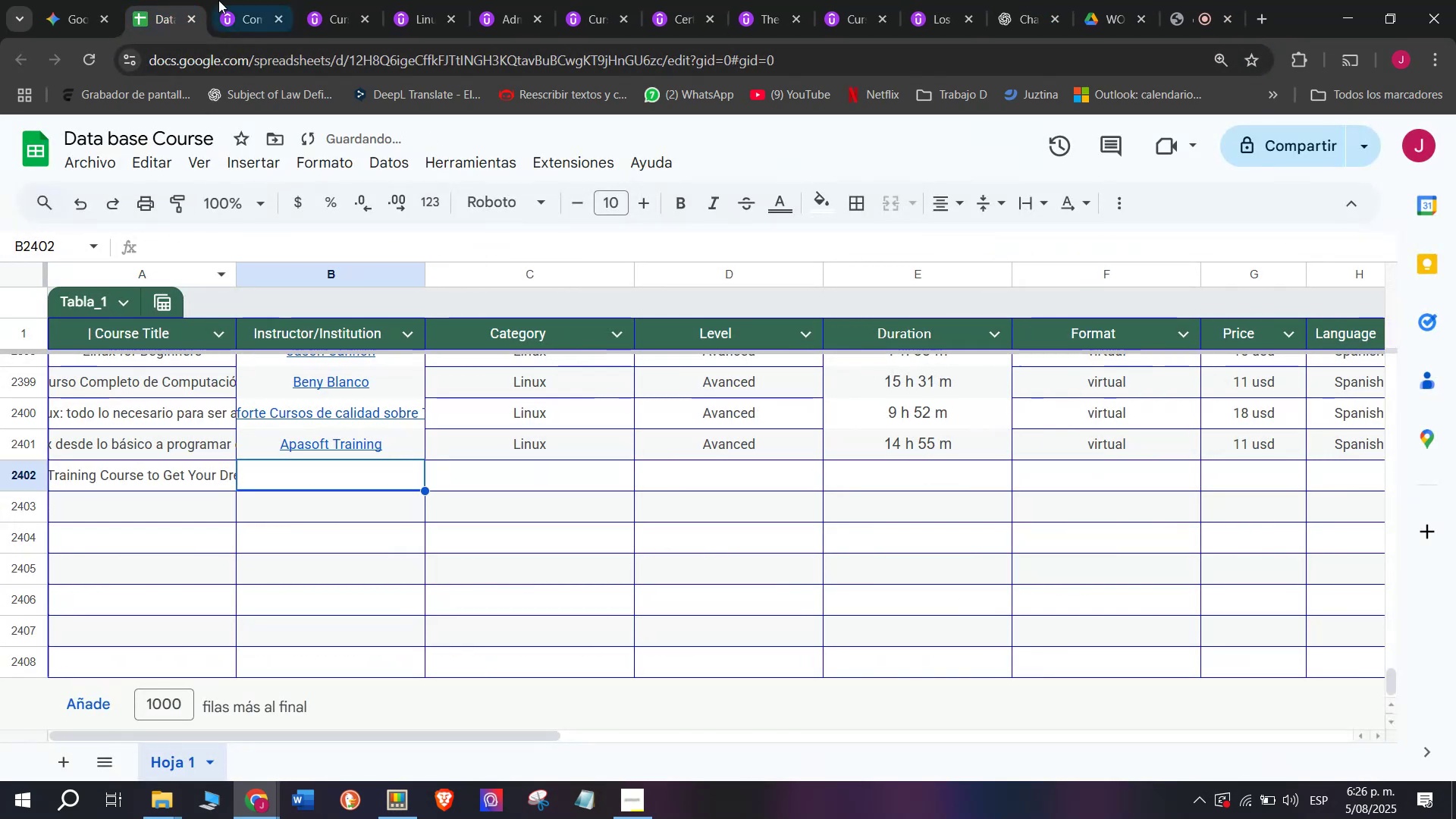 
left_click([285, 0])
 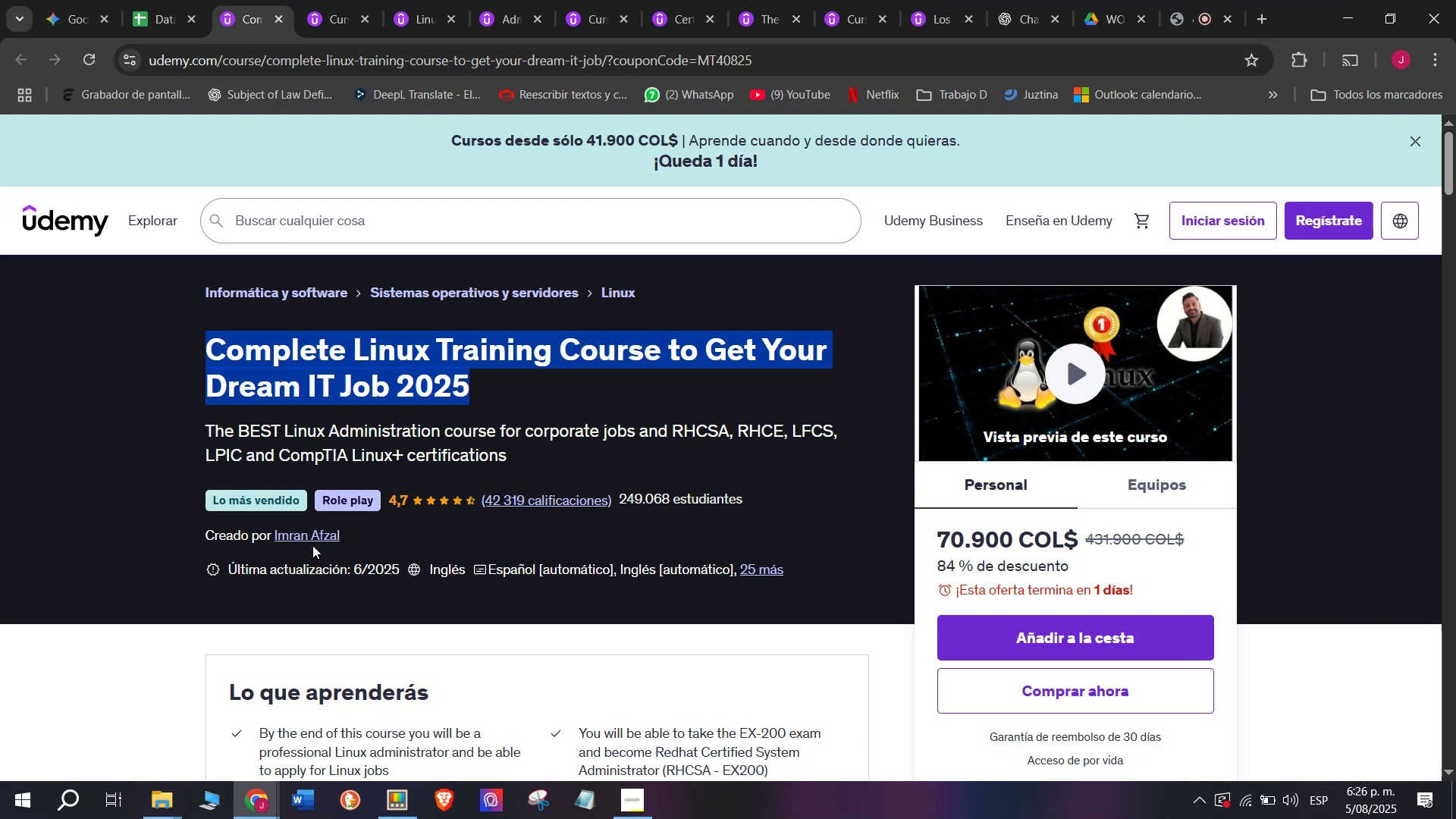 
left_click([312, 544])
 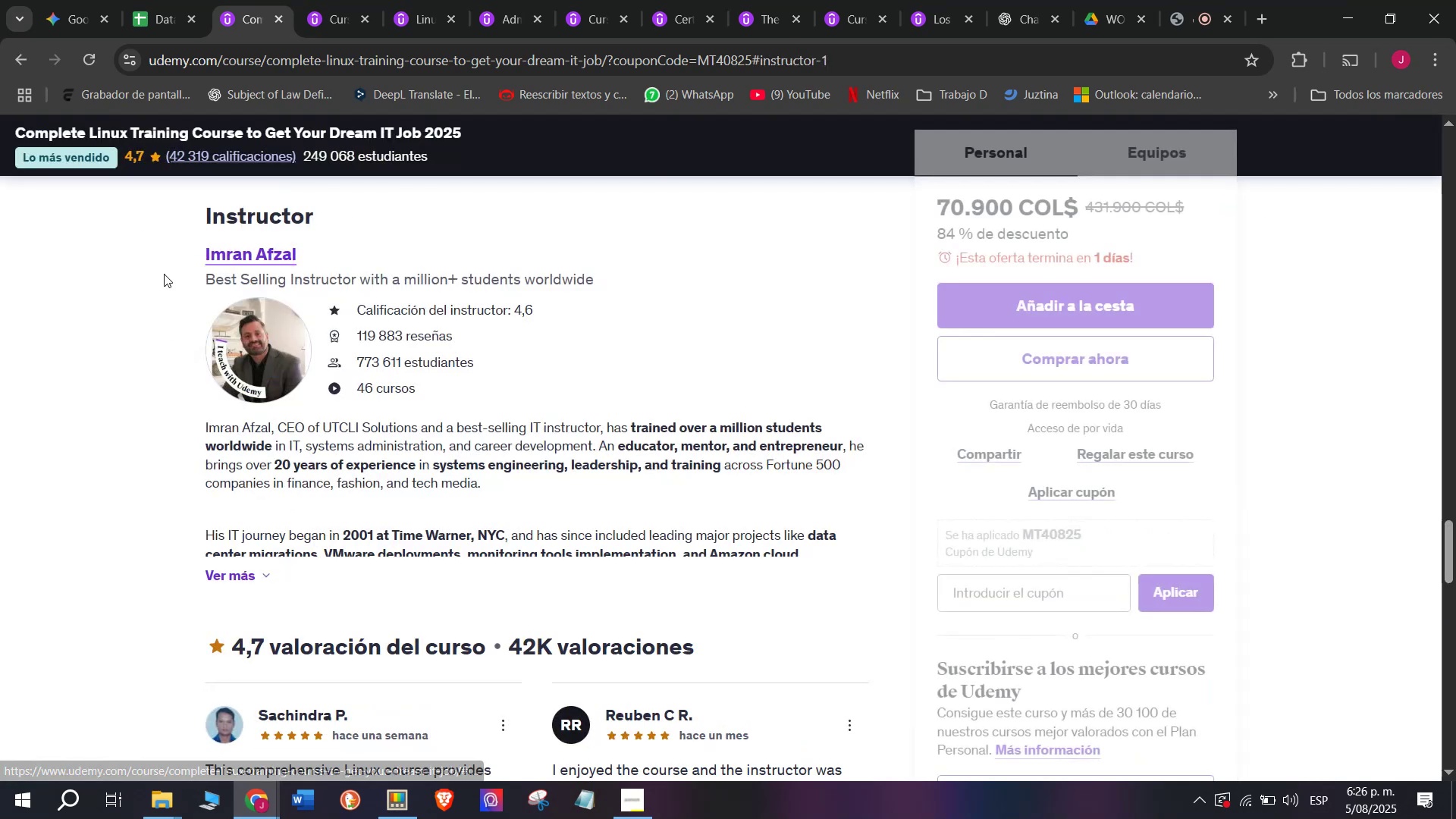 
left_click_drag(start_coordinate=[164, 253], to_coordinate=[347, 250])
 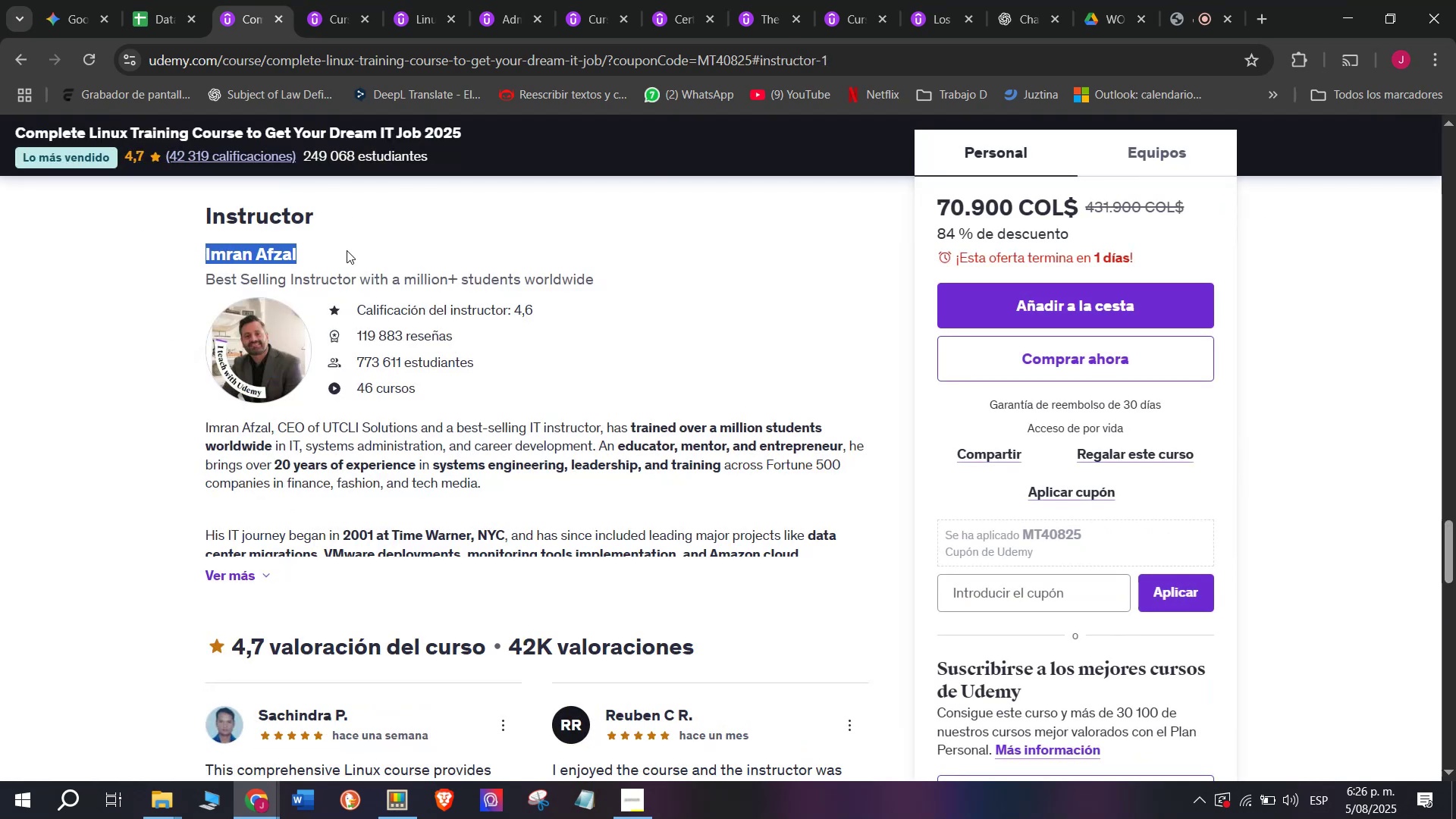 
key(Break)
 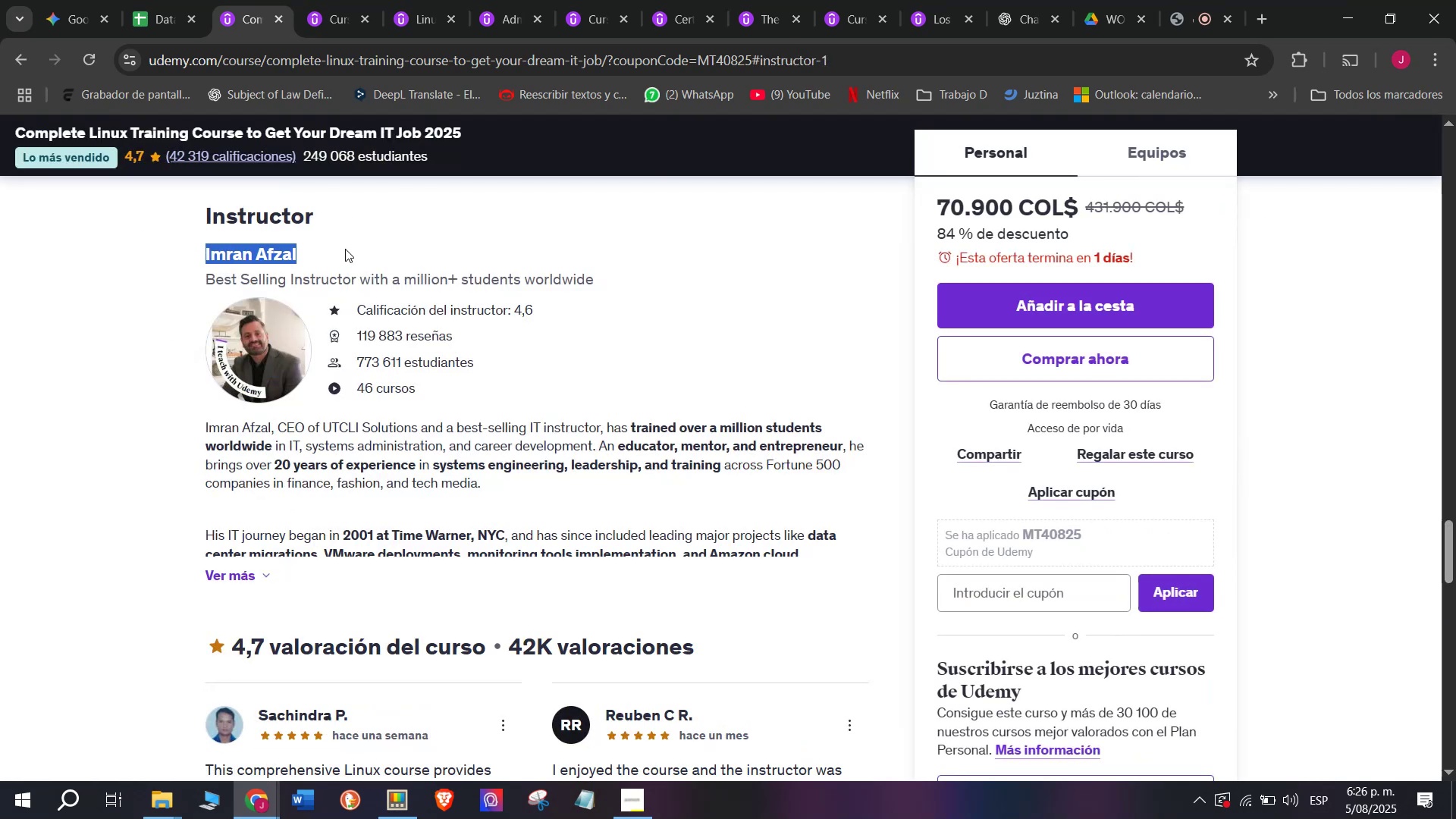 
key(Control+ControlLeft)
 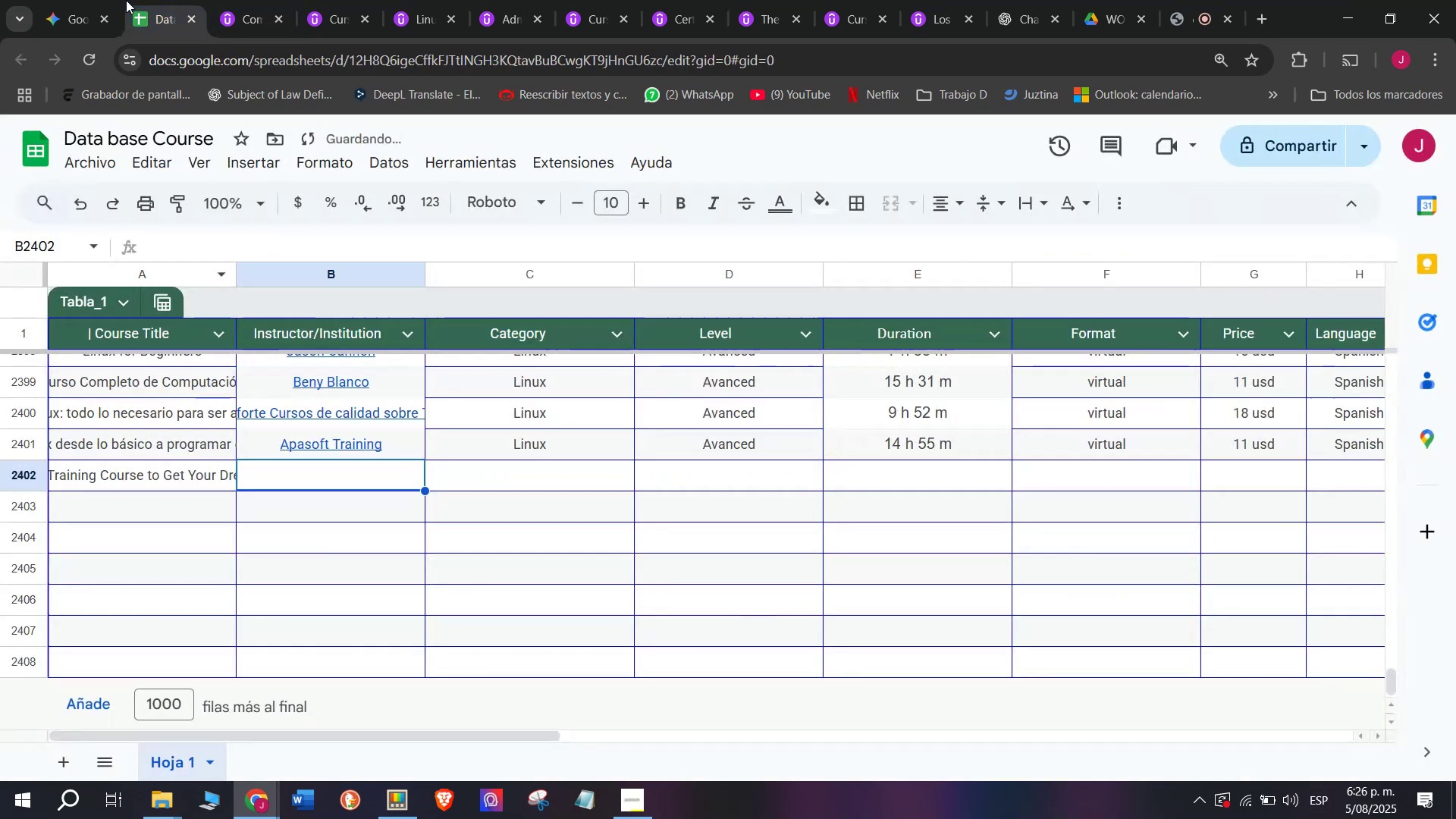 
key(Control+C)
 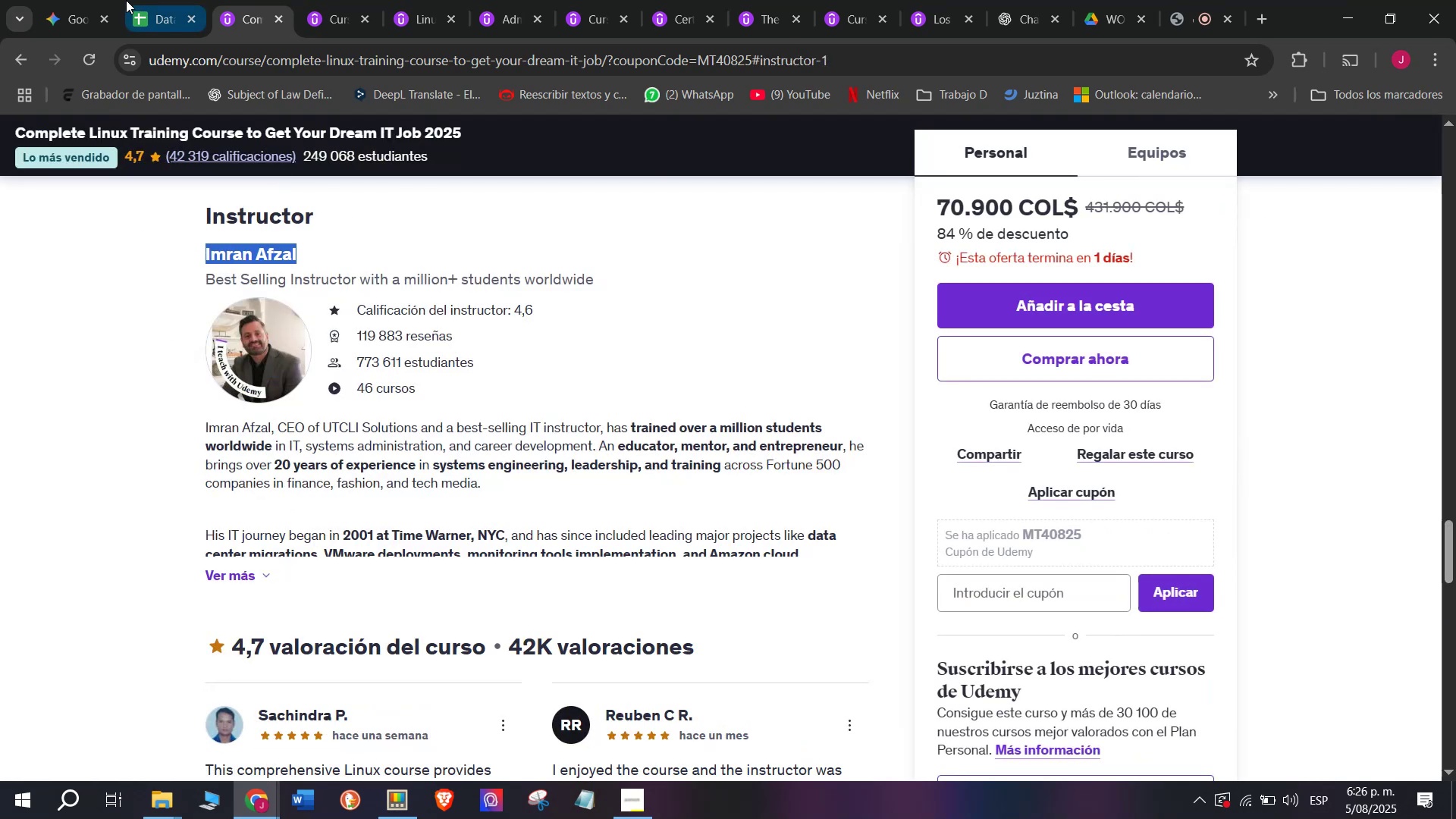 
left_click([126, 0])
 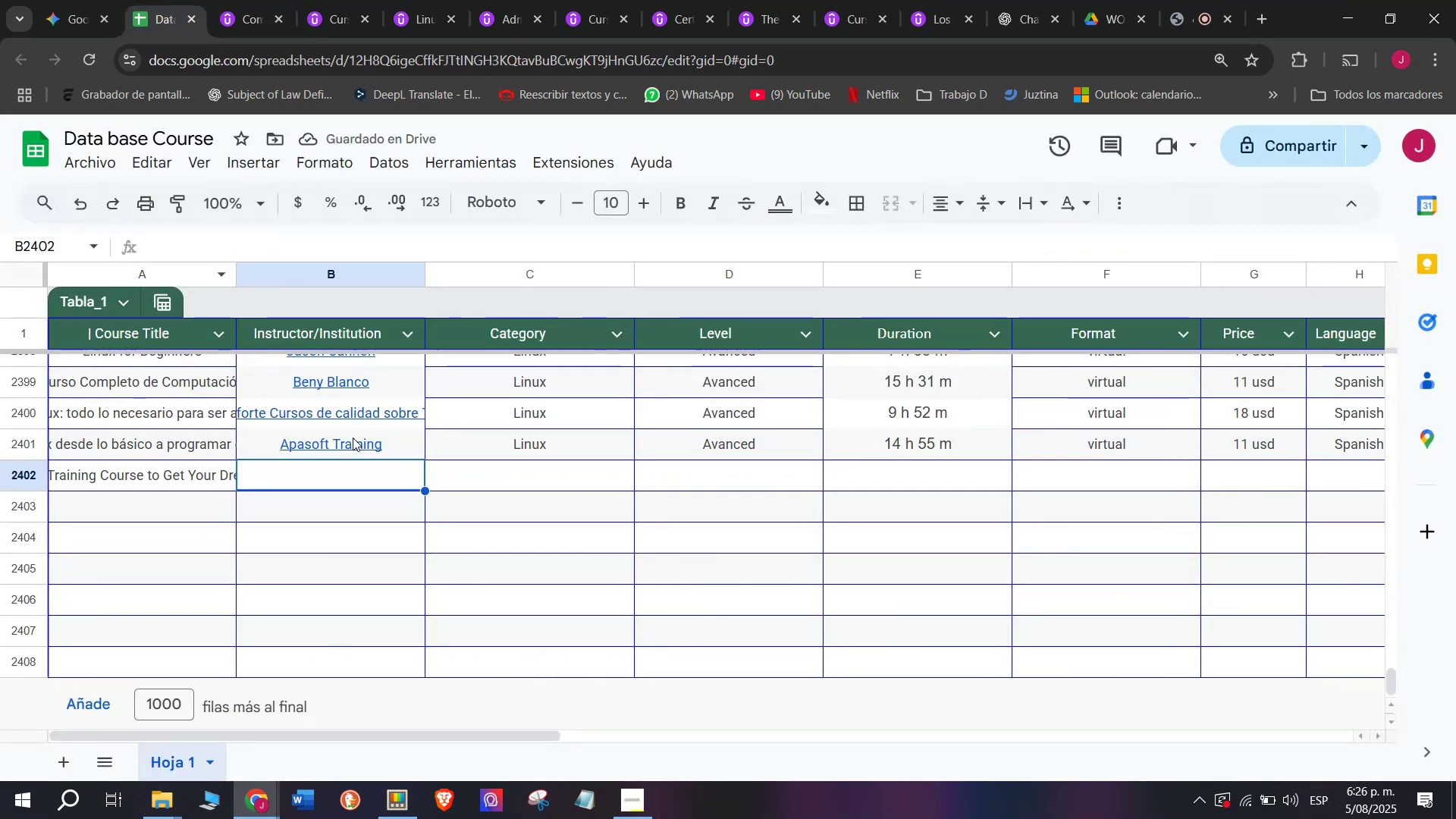 
key(Control+ControlLeft)
 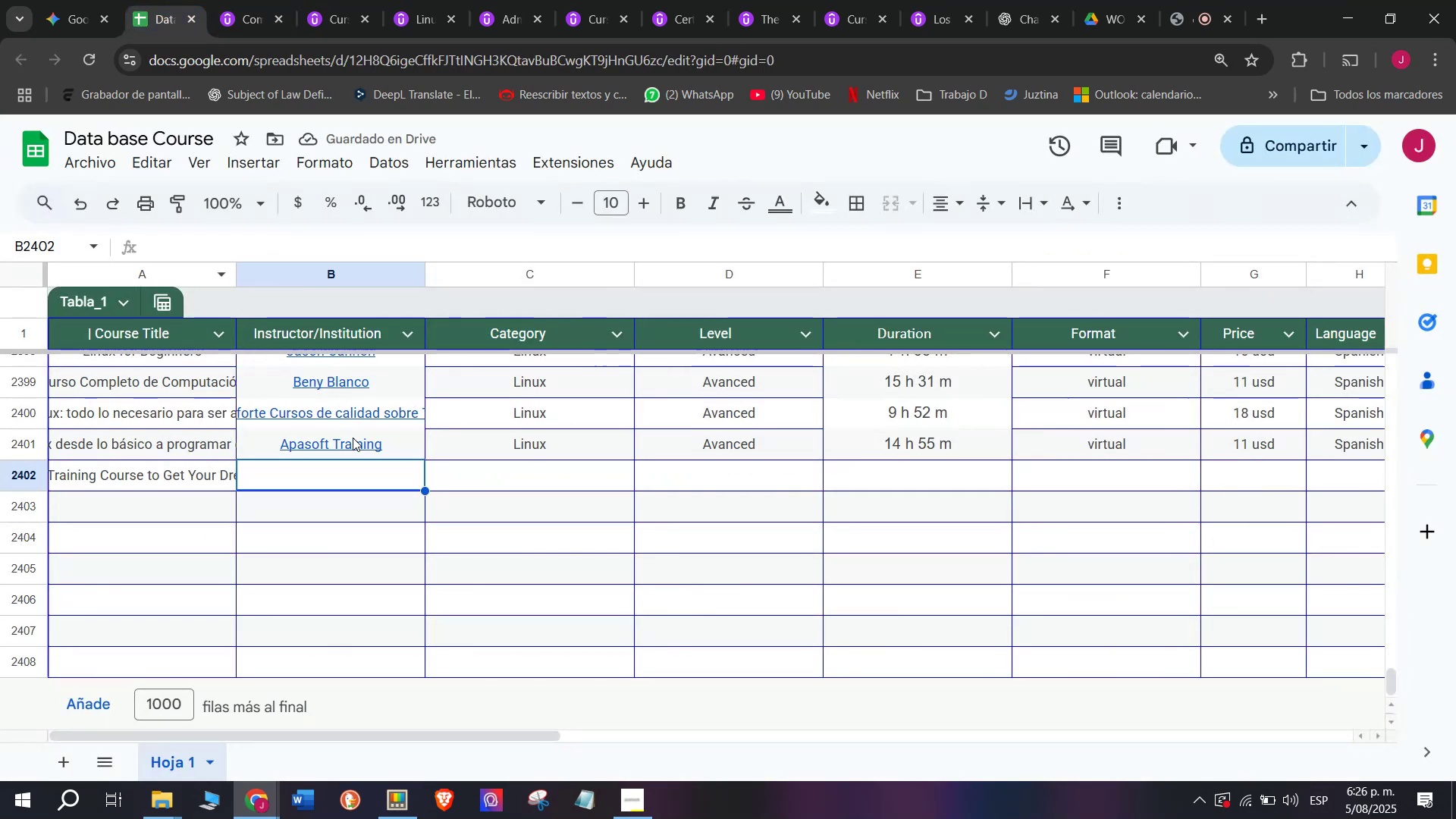 
key(Z)
 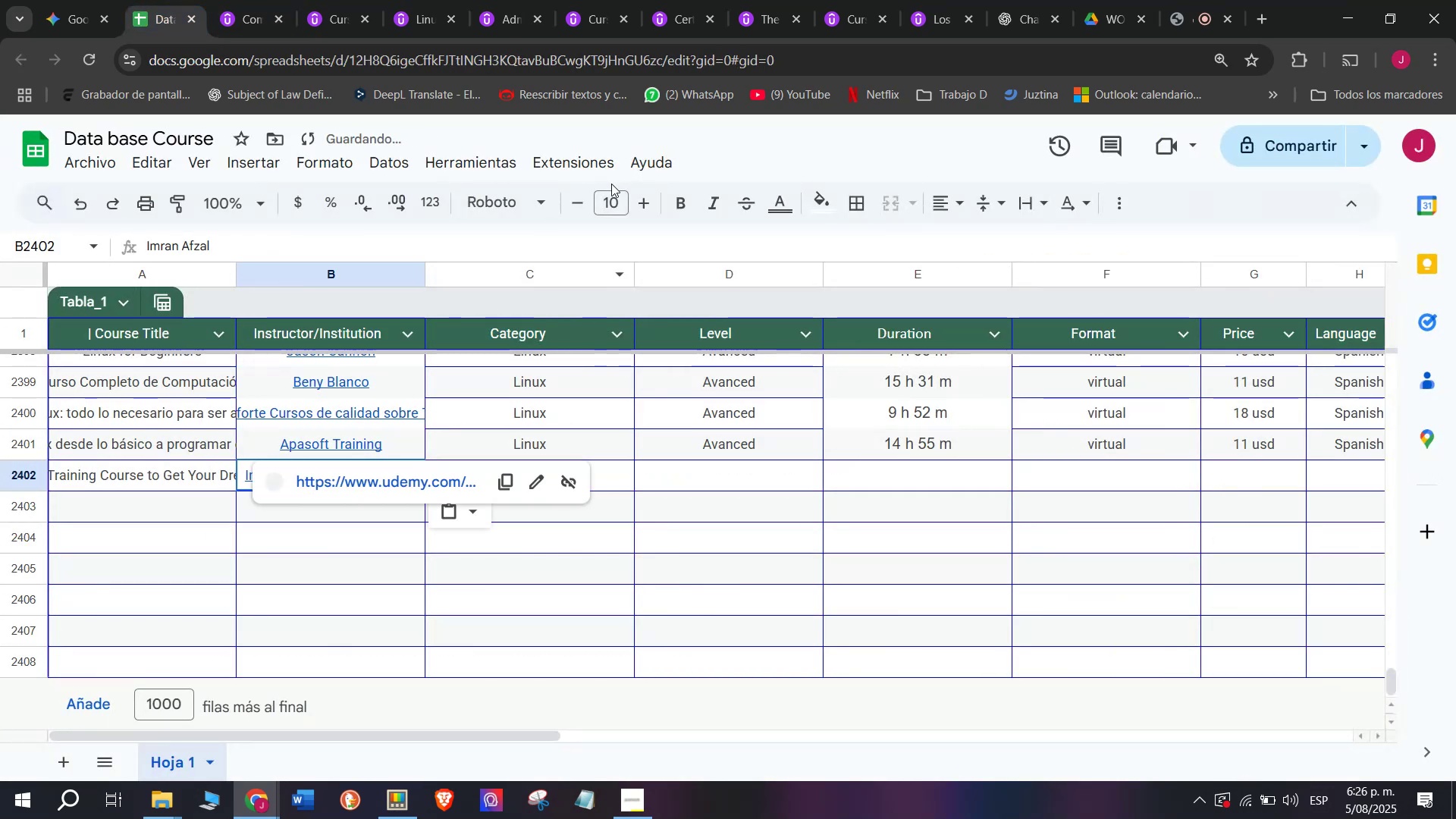 
key(Control+V)
 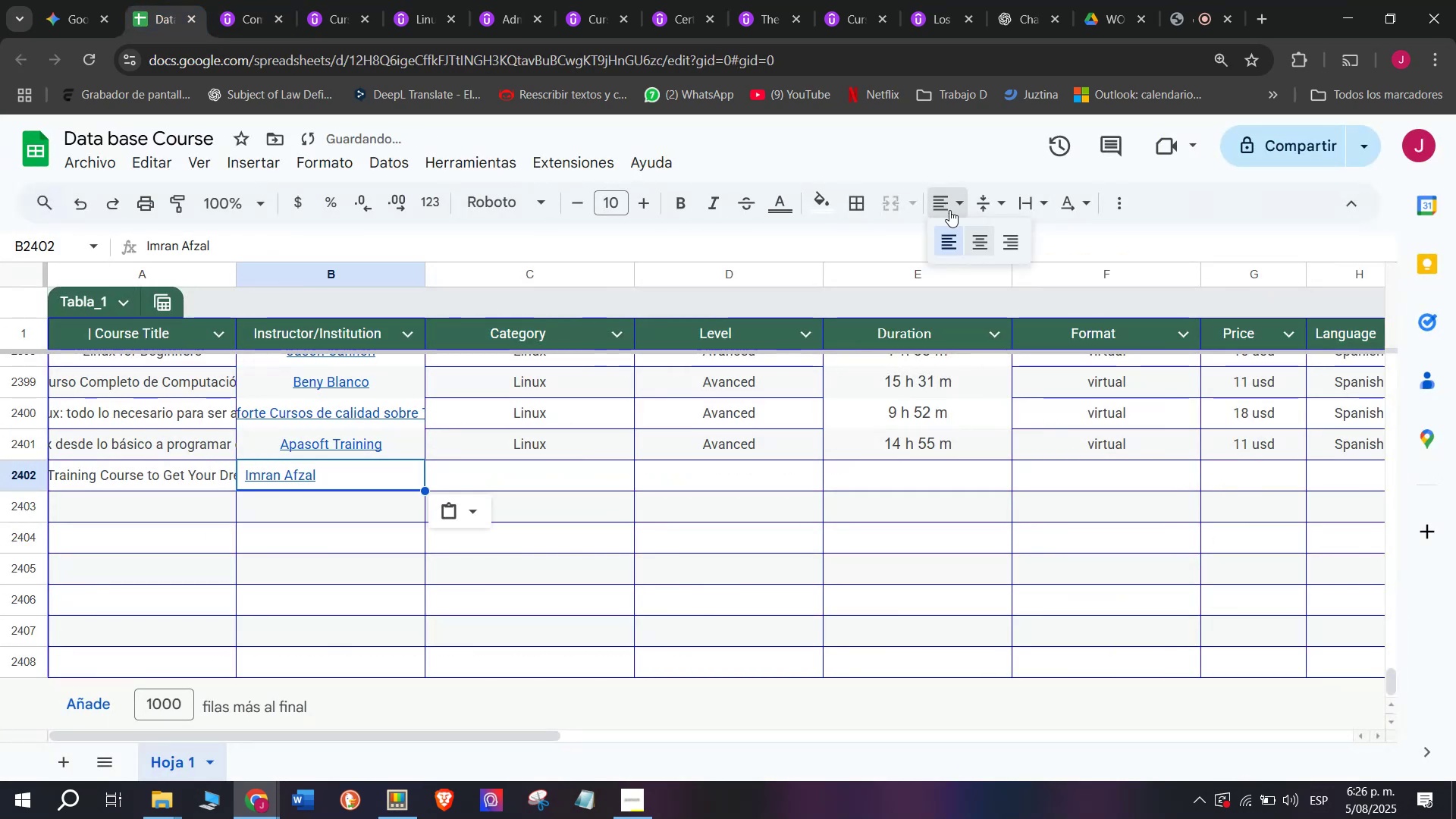 
double_click([982, 244])
 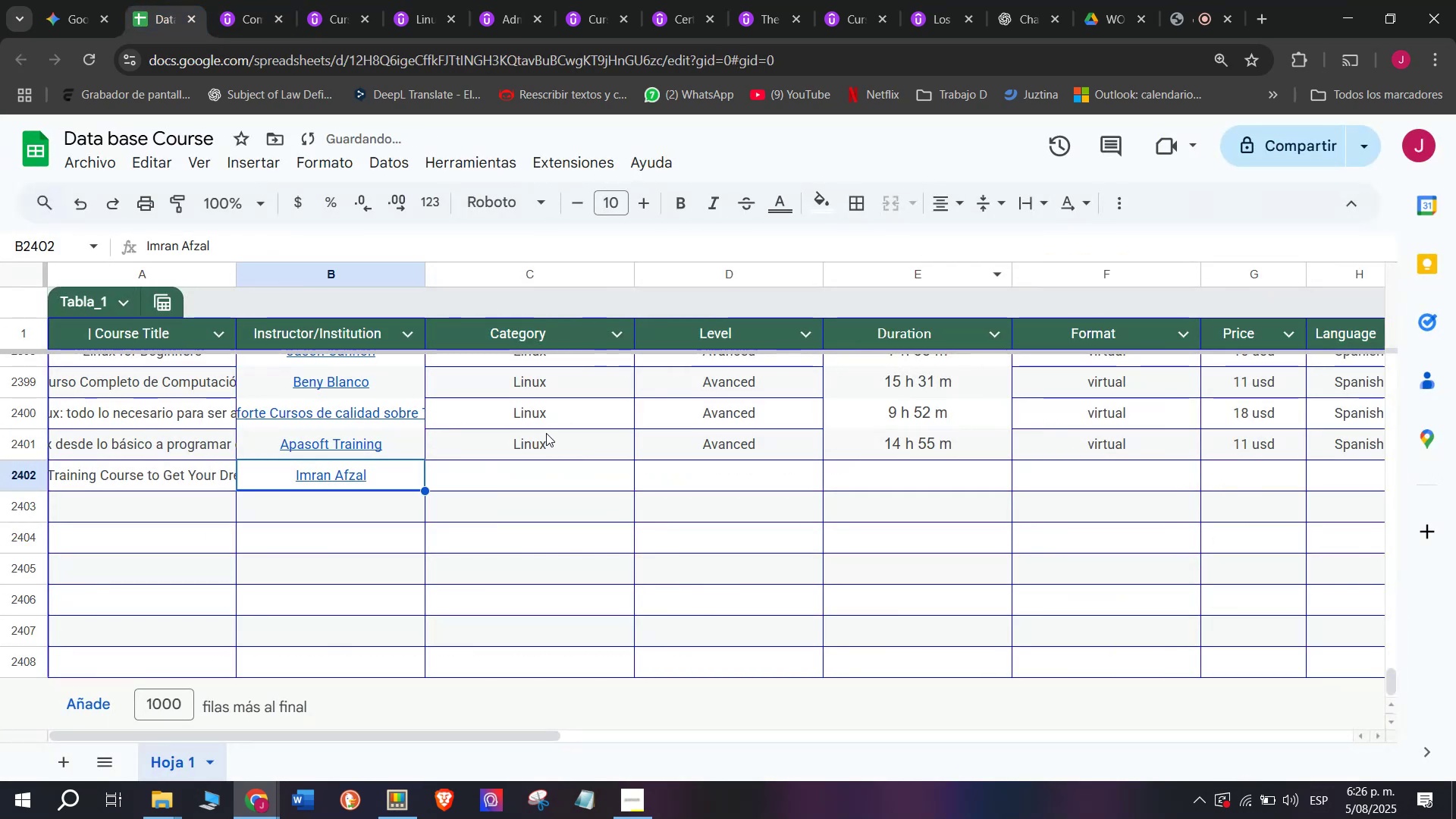 
left_click([546, 432])
 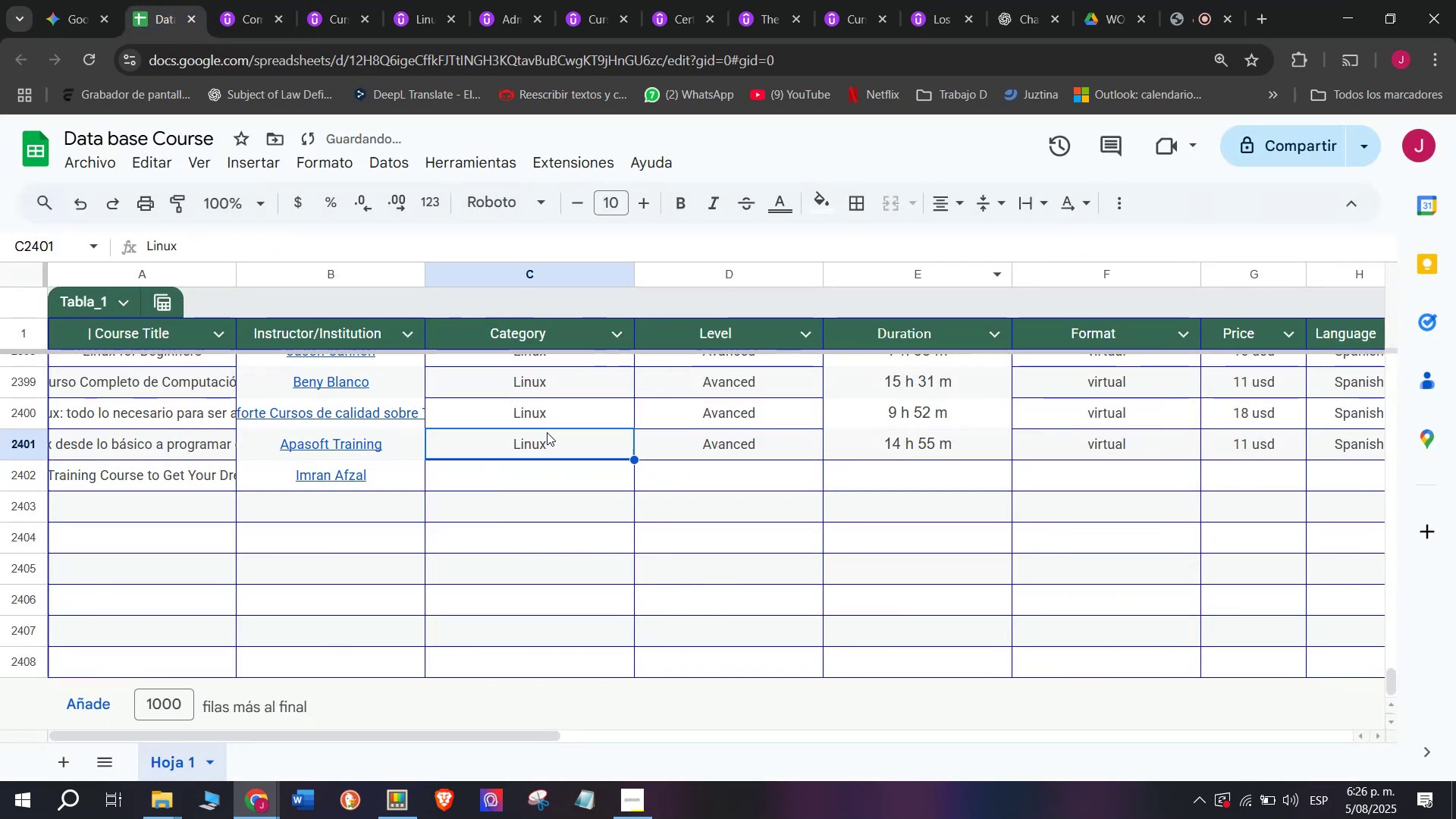 
key(Break)
 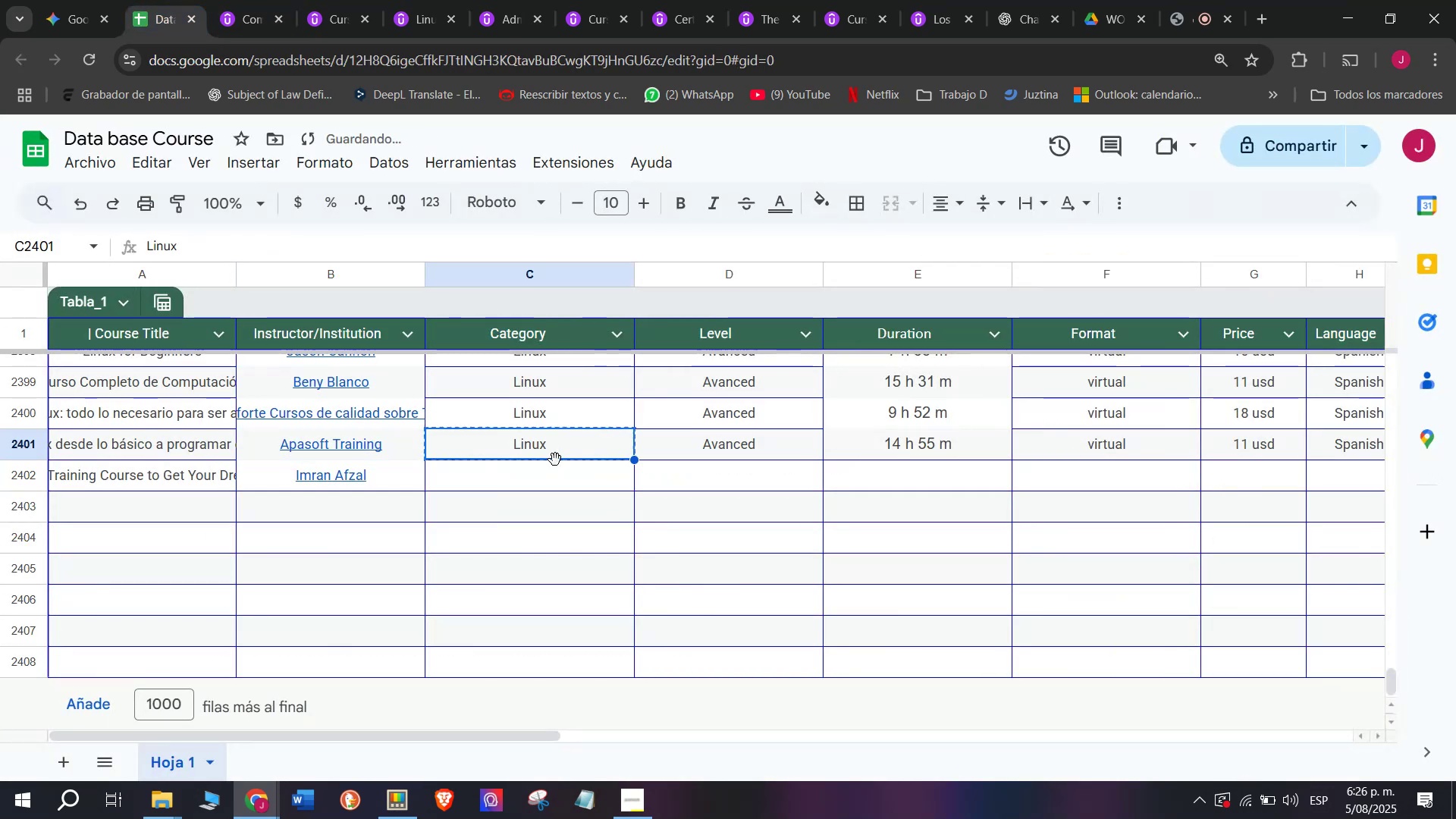 
key(Control+ControlLeft)
 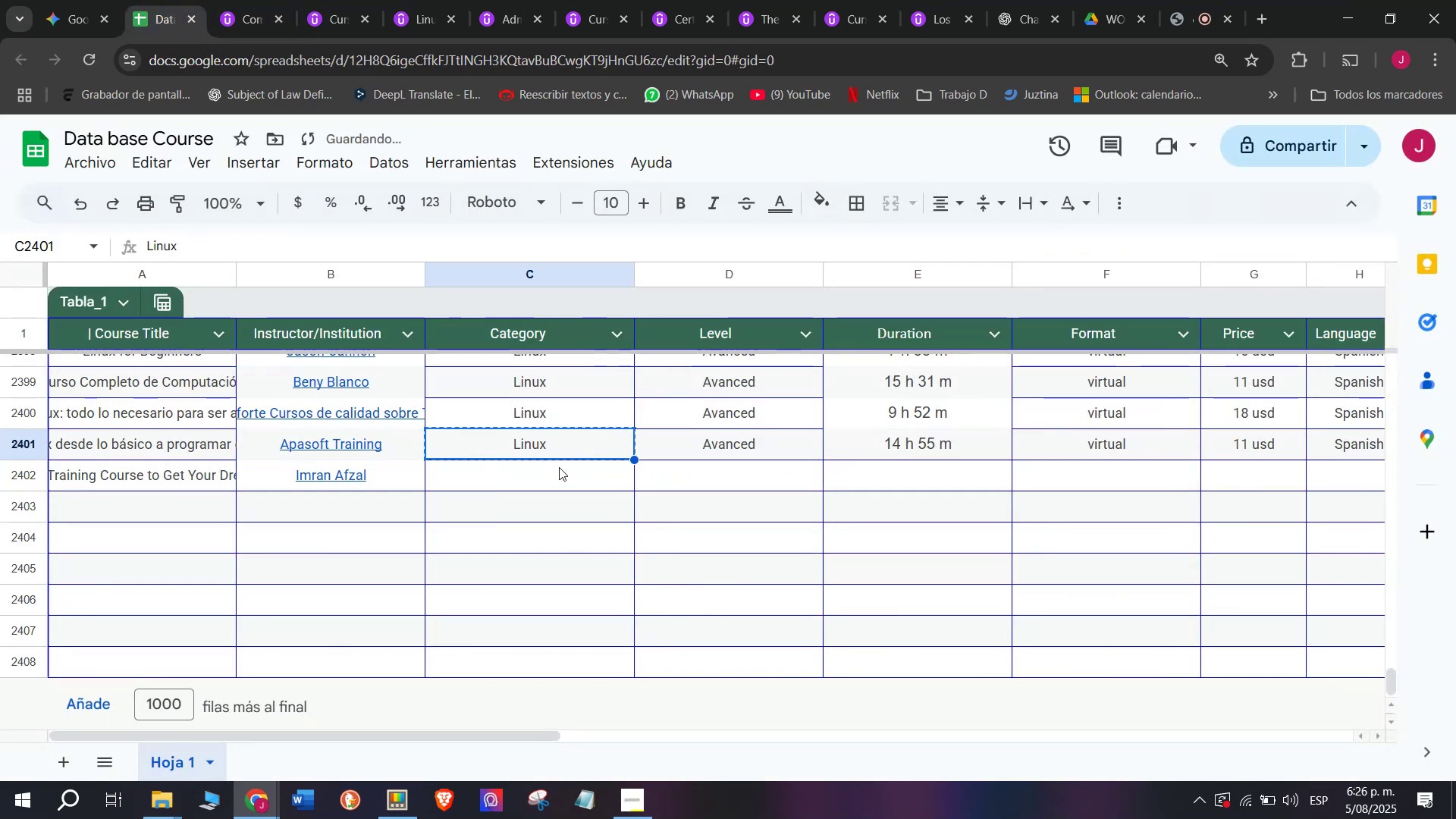 
key(Control+C)
 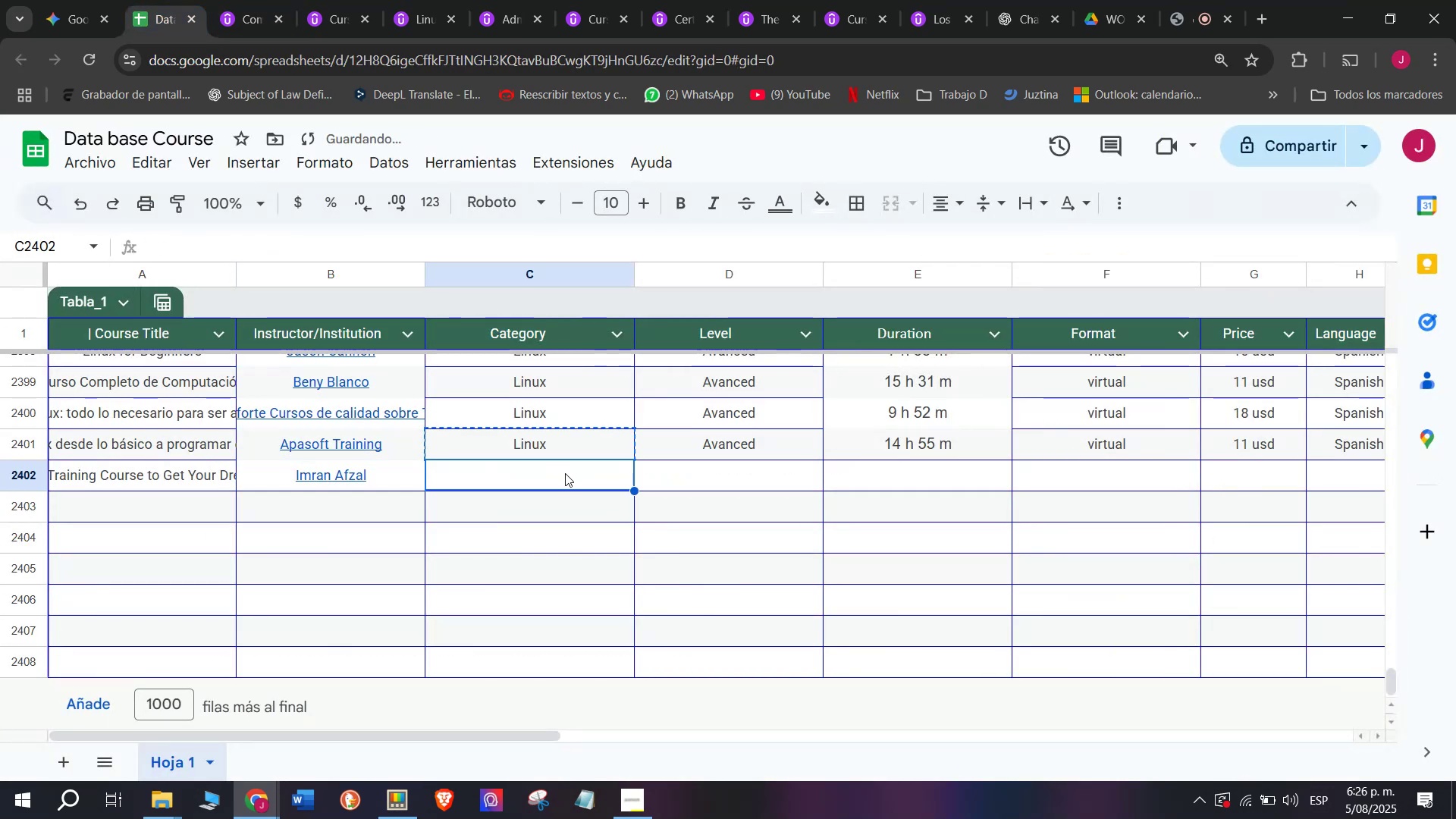 
double_click([559, 467])
 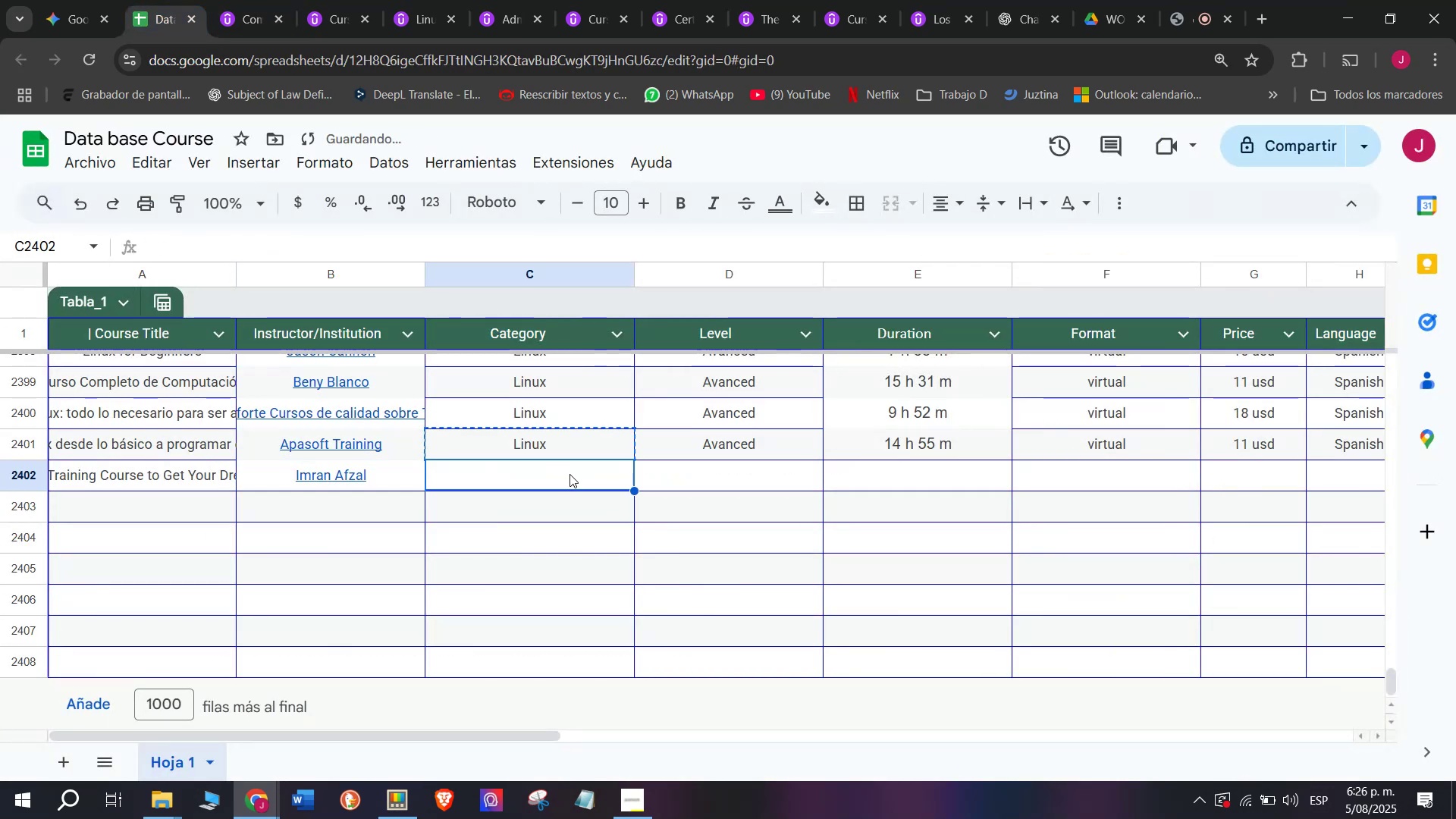 
key(Control+ControlLeft)
 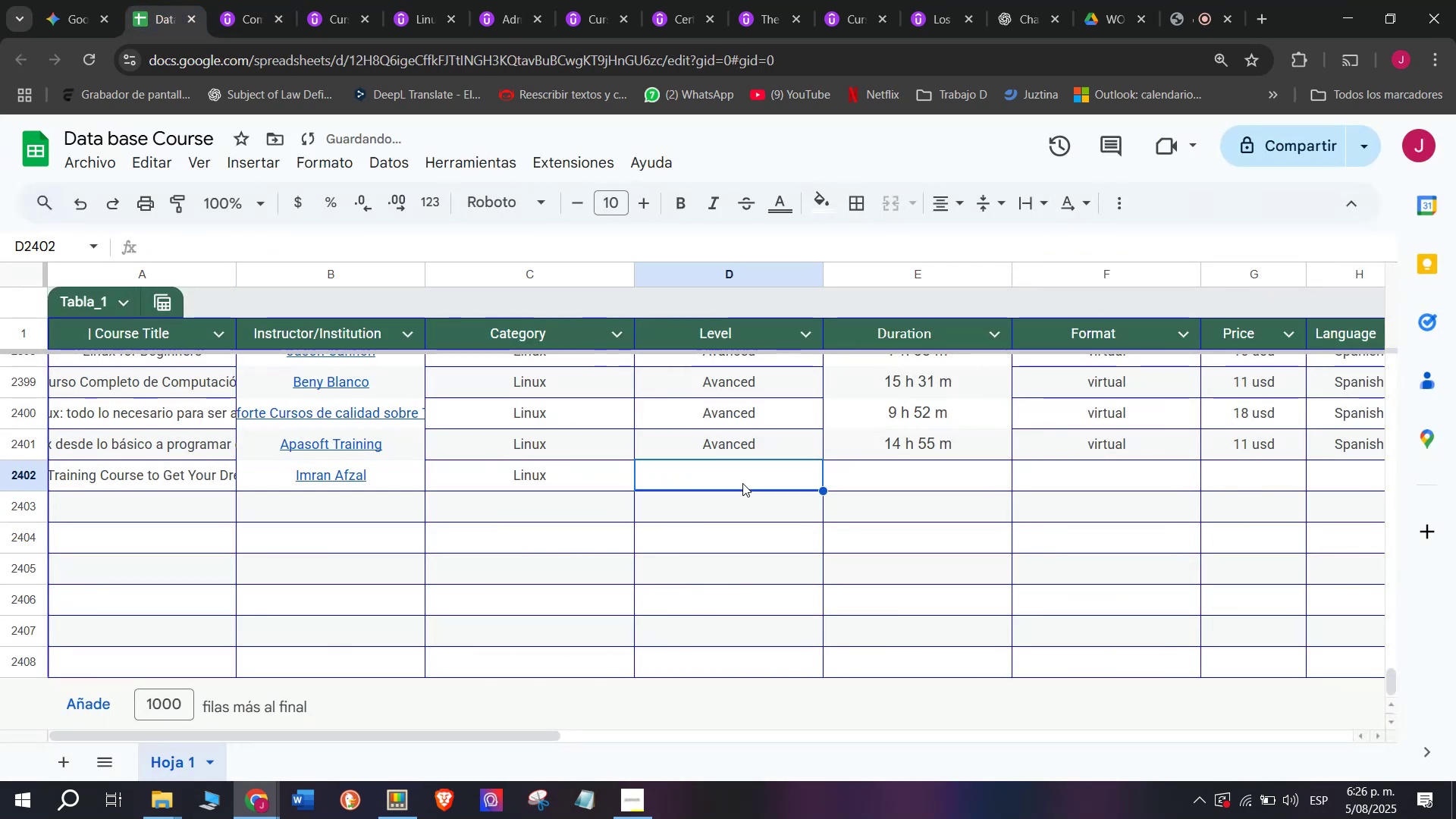 
key(Z)
 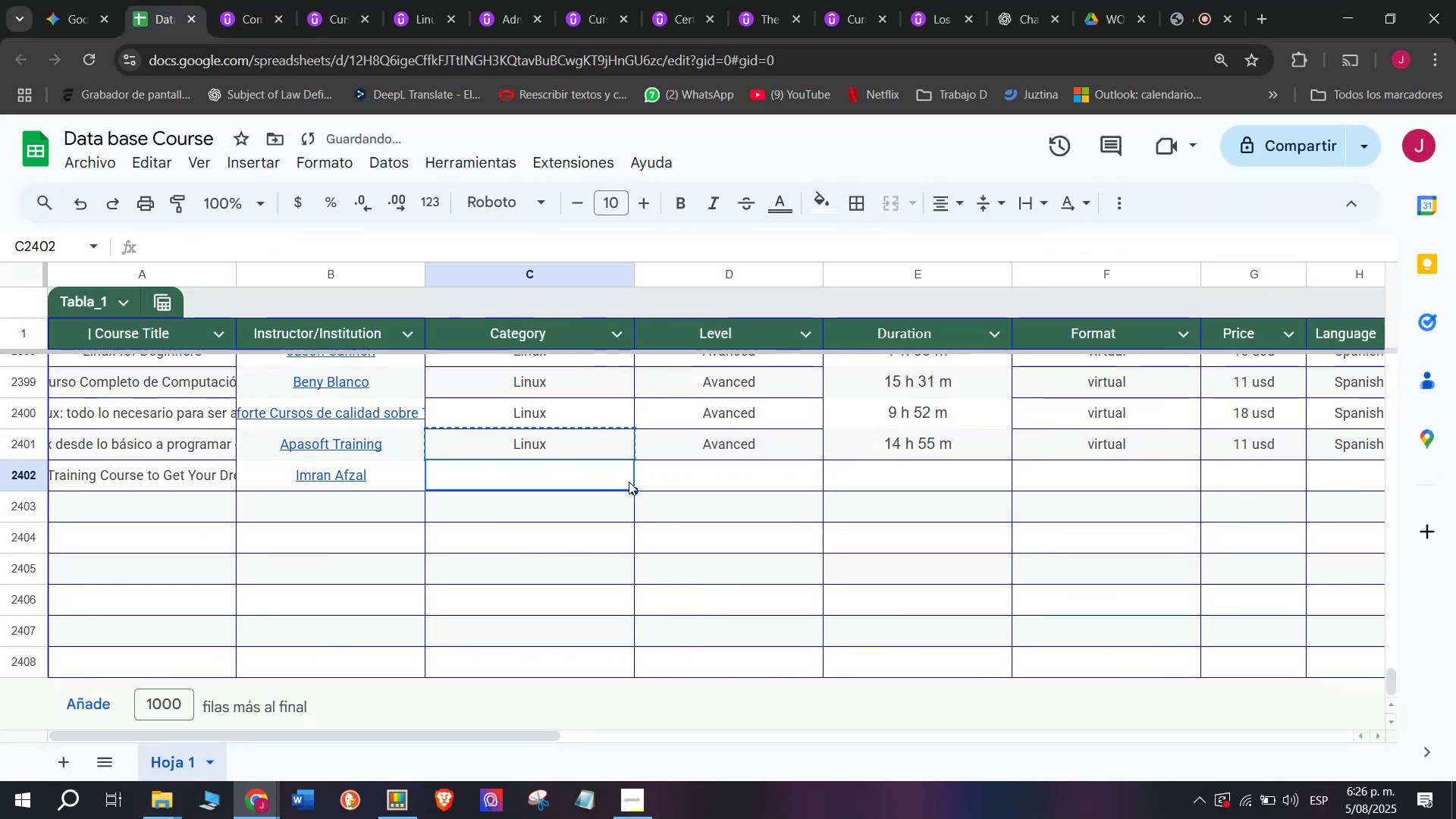 
key(Control+V)
 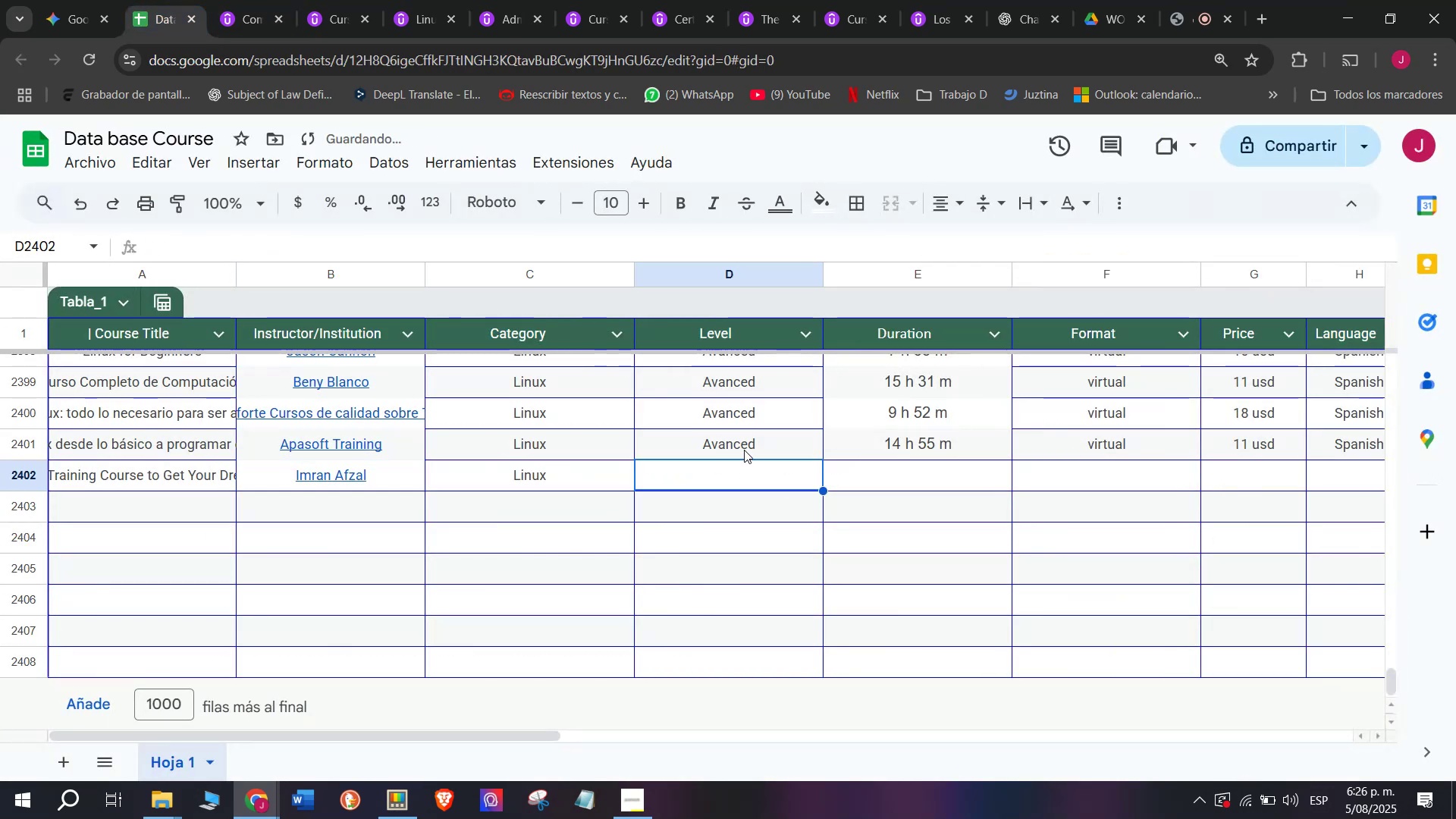 
double_click([745, 439])
 